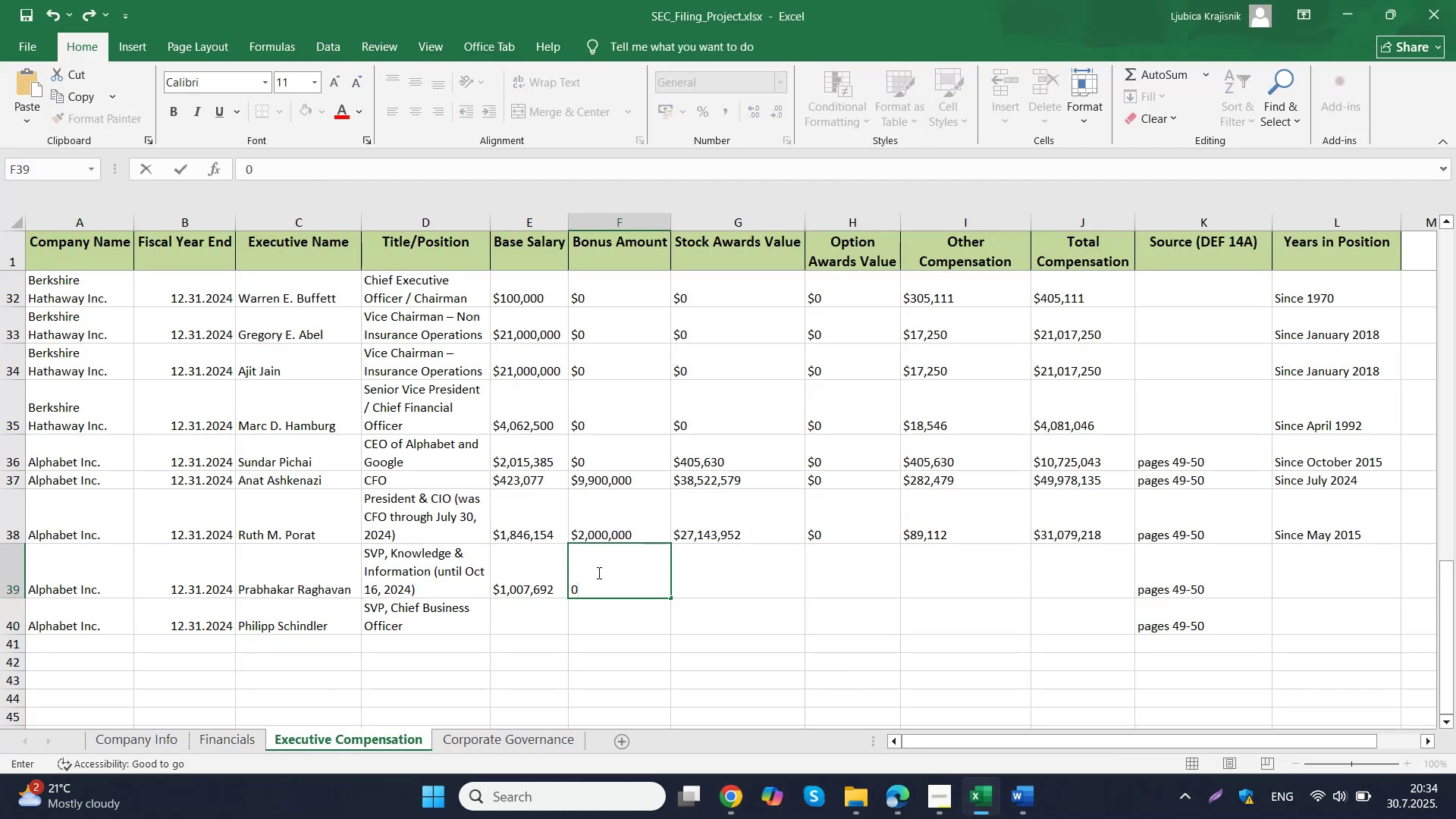 
key(Backspace)
type(N/A)
key(Backspace)
key(Backspace)
key(Backspace)
type(0$)
key(Backspace)
key(Backspace)
type($0)
key(Tab)
 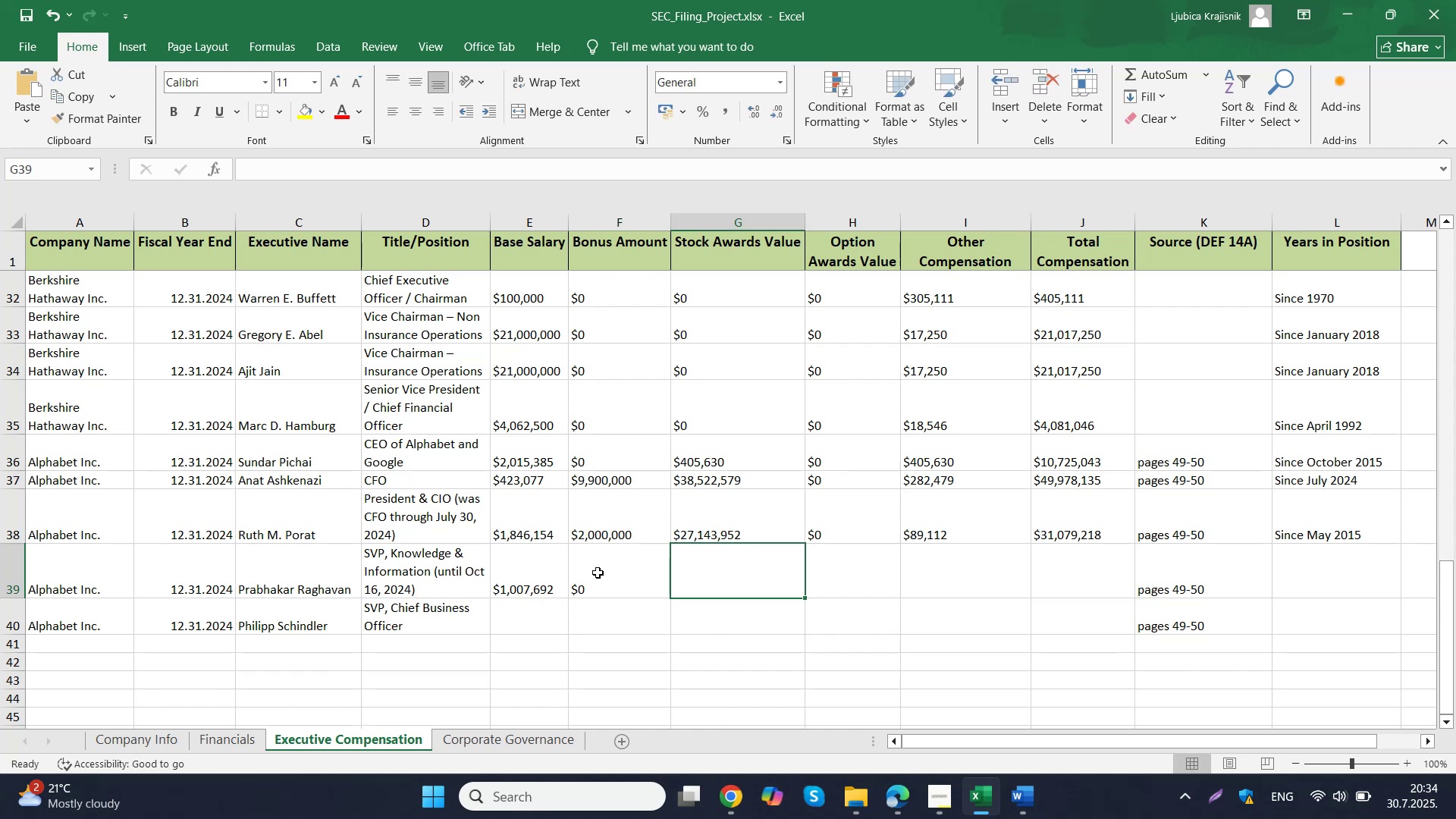 
wait(14.5)
 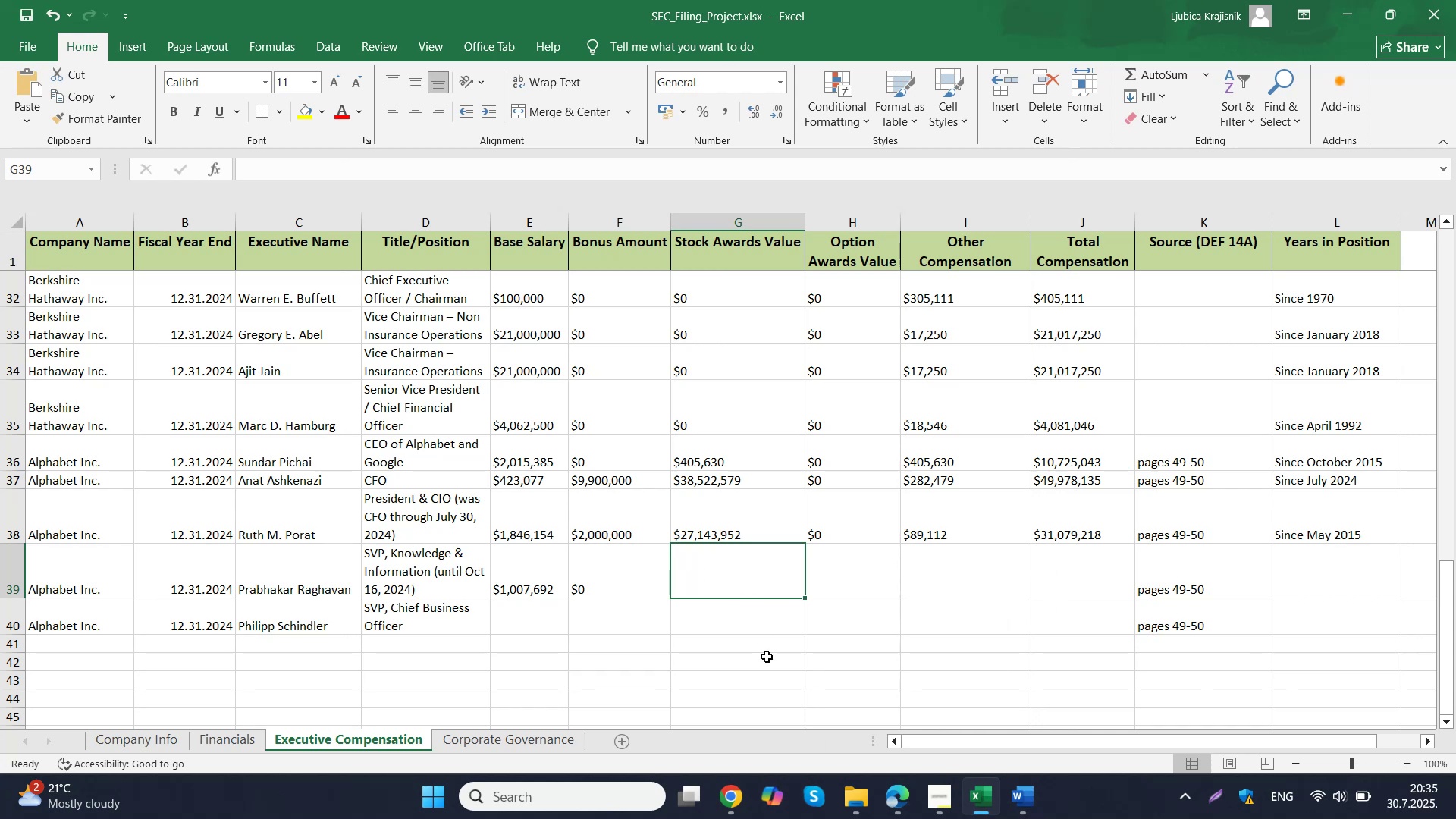 
left_click([676, 700])
 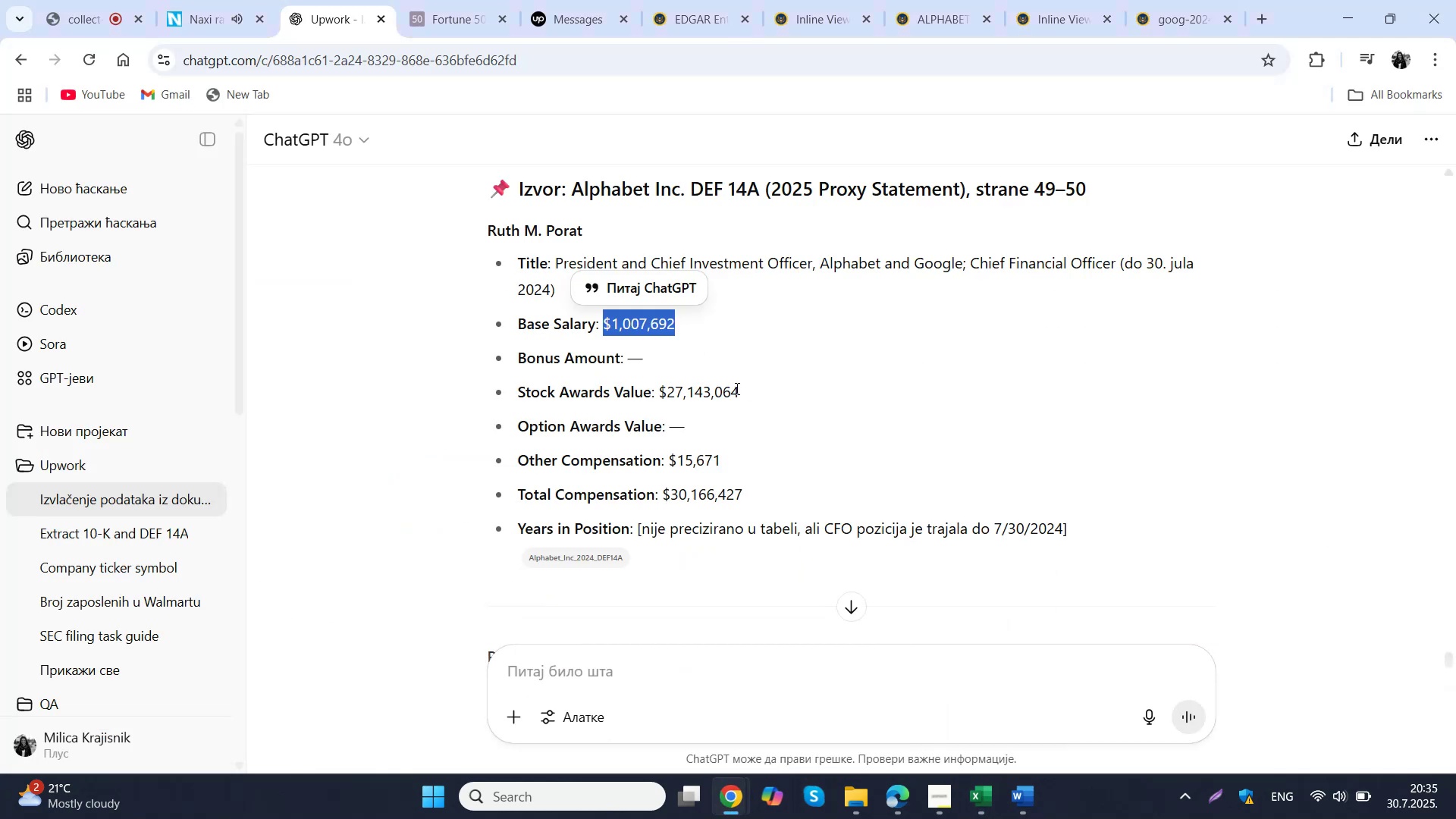 
left_click_drag(start_coordinate=[740, 391], to_coordinate=[658, 393])
 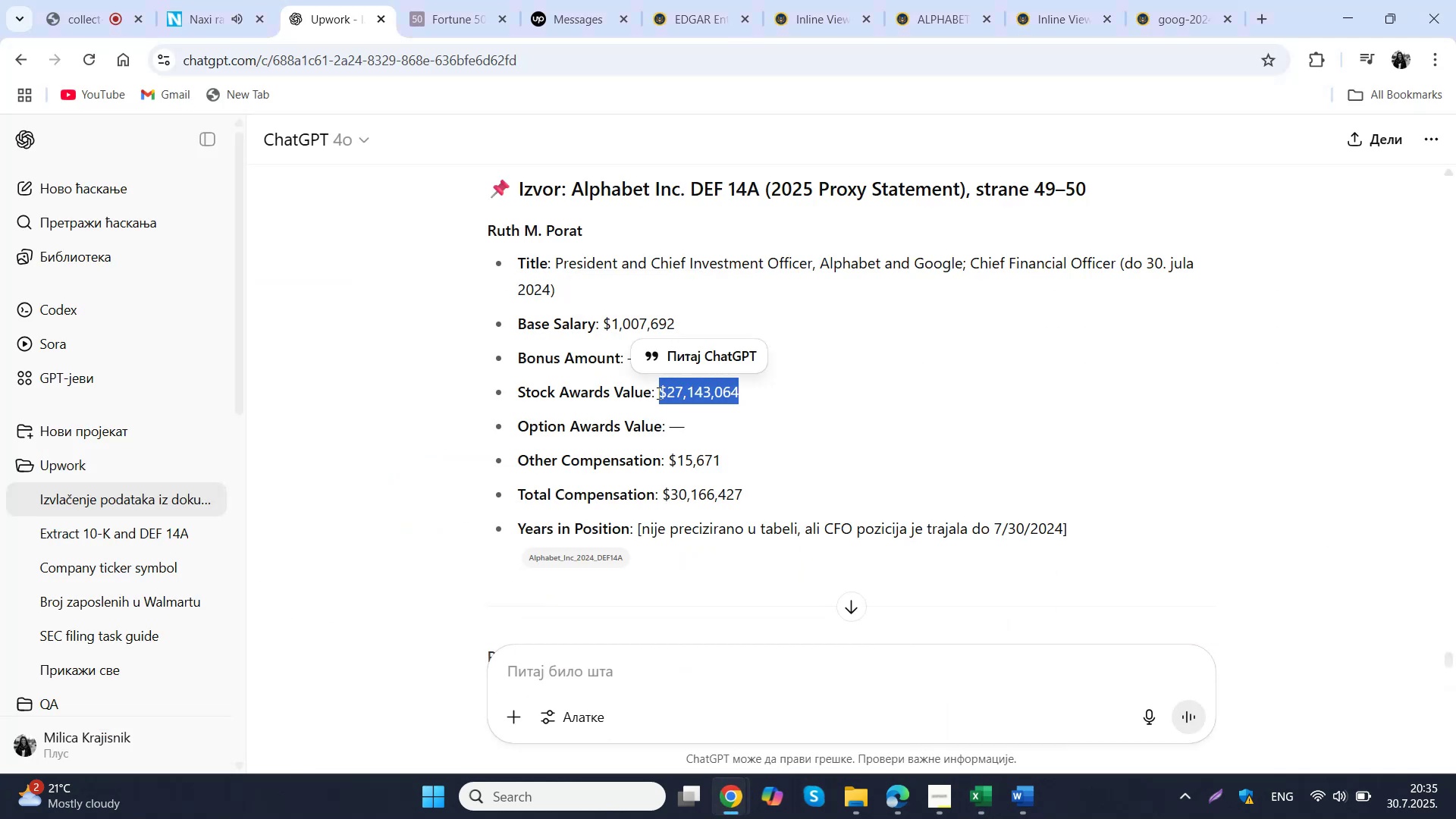 
key(Control+C)
 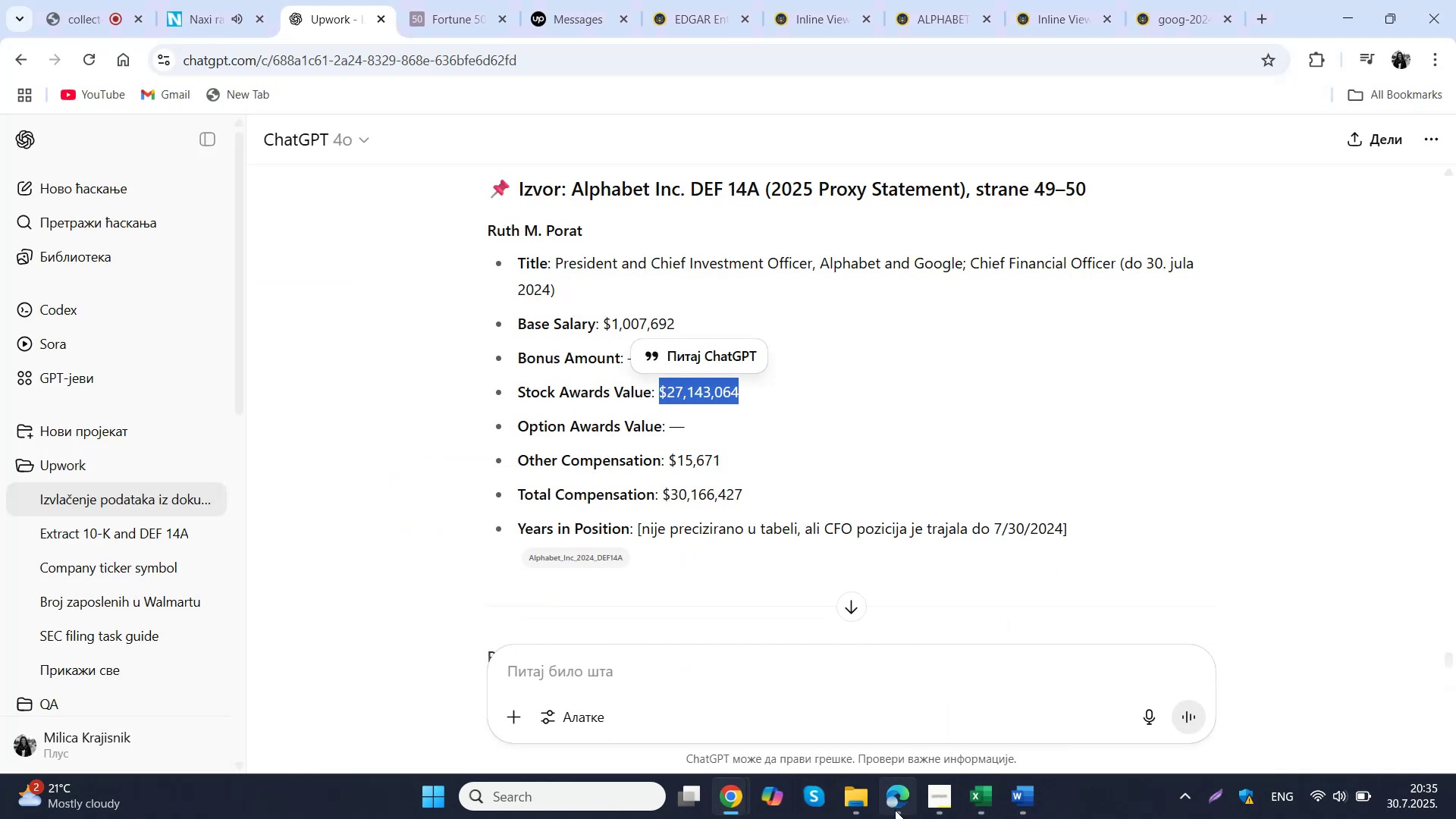 
mouse_move([900, 686])
 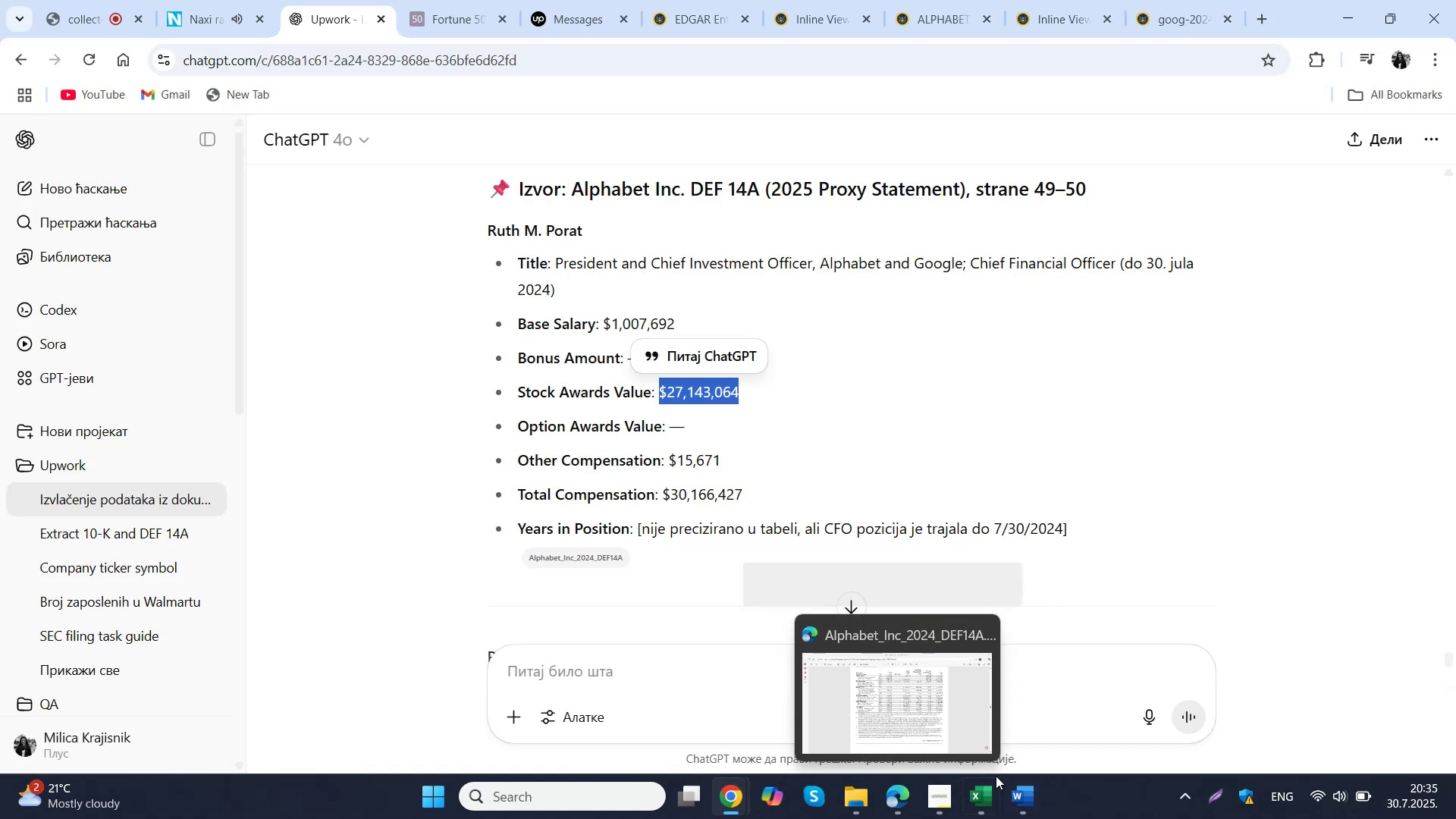 
left_click([974, 804])
 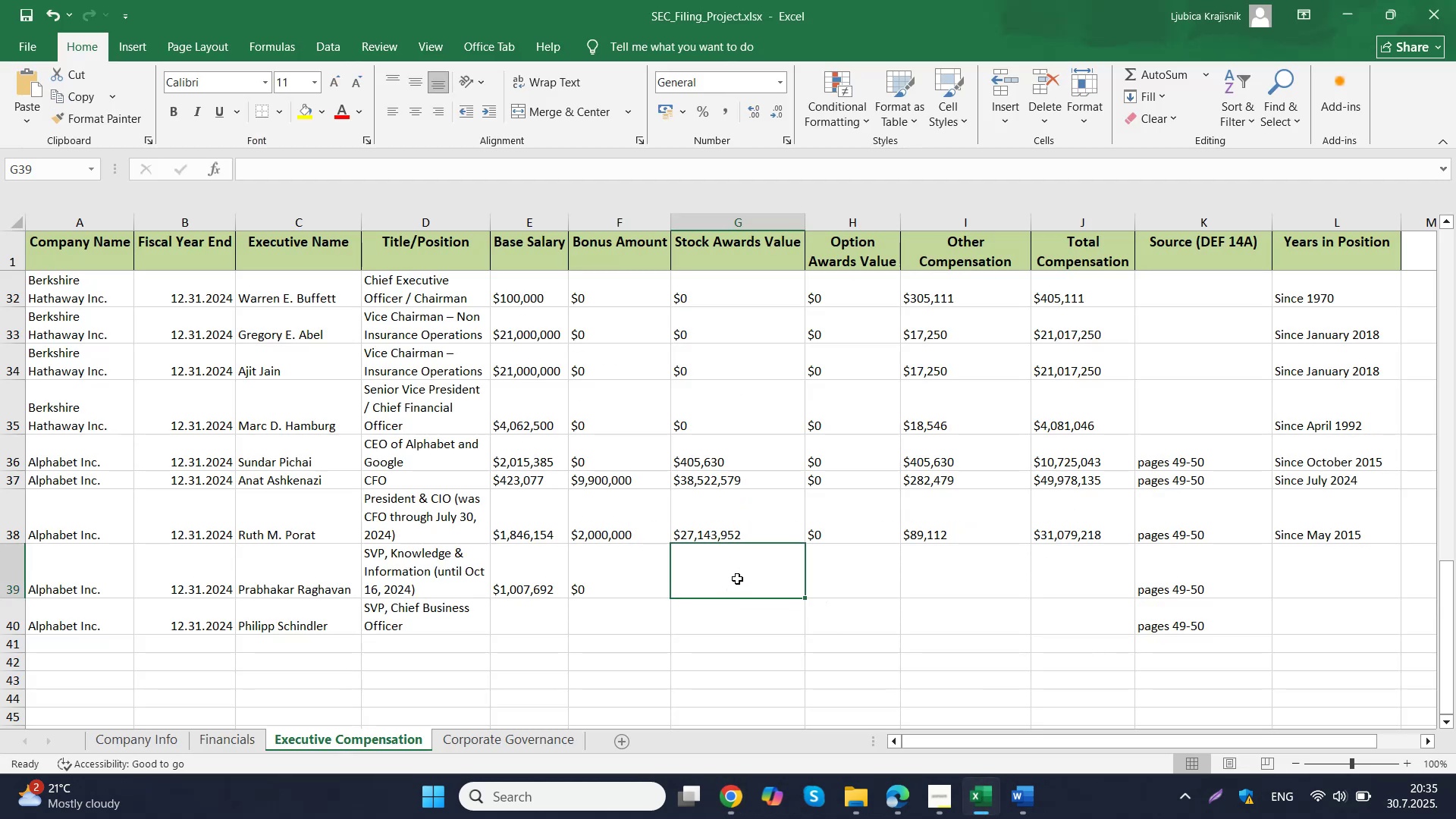 
left_click([737, 579])
 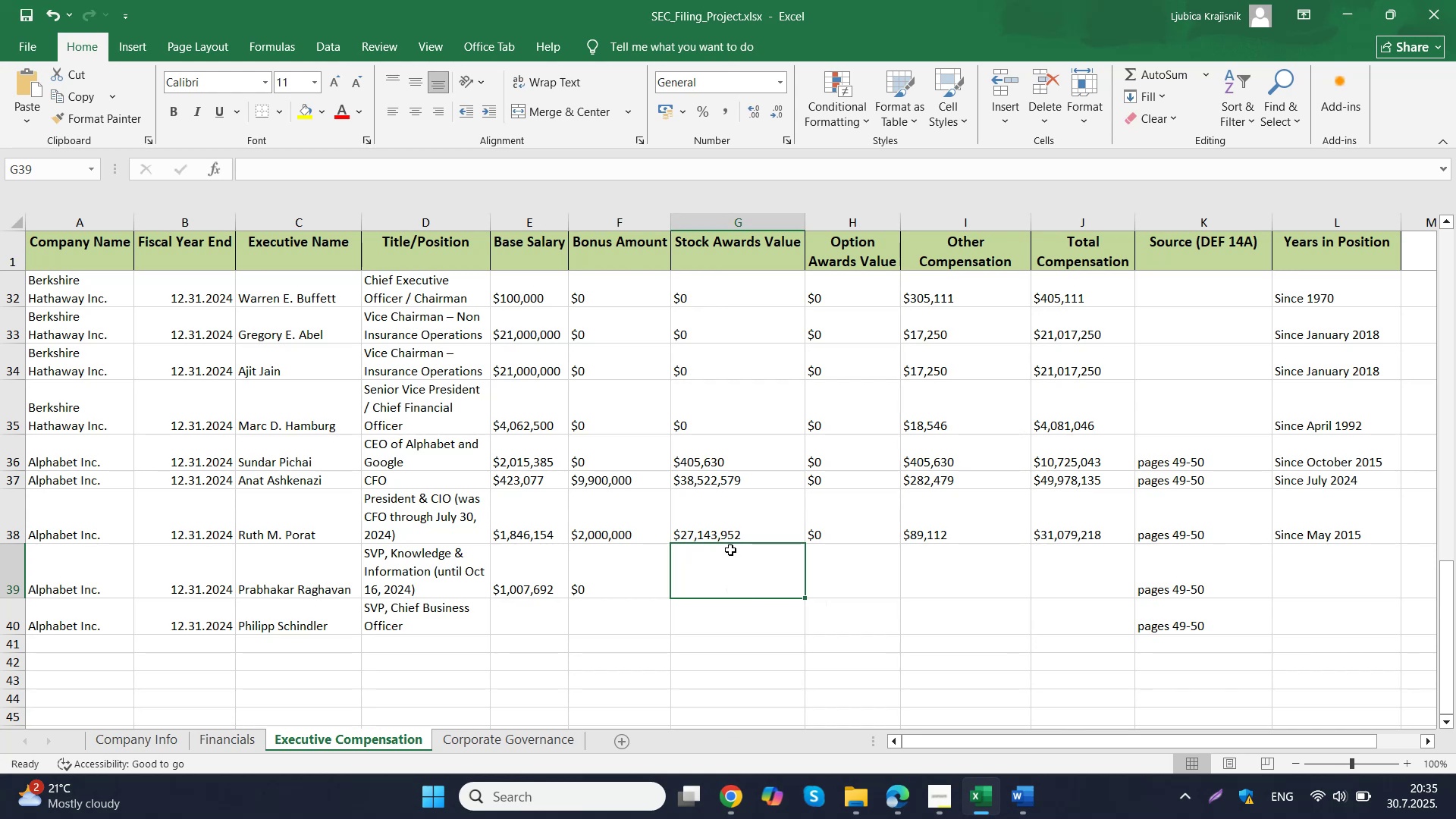 
wait(7.23)
 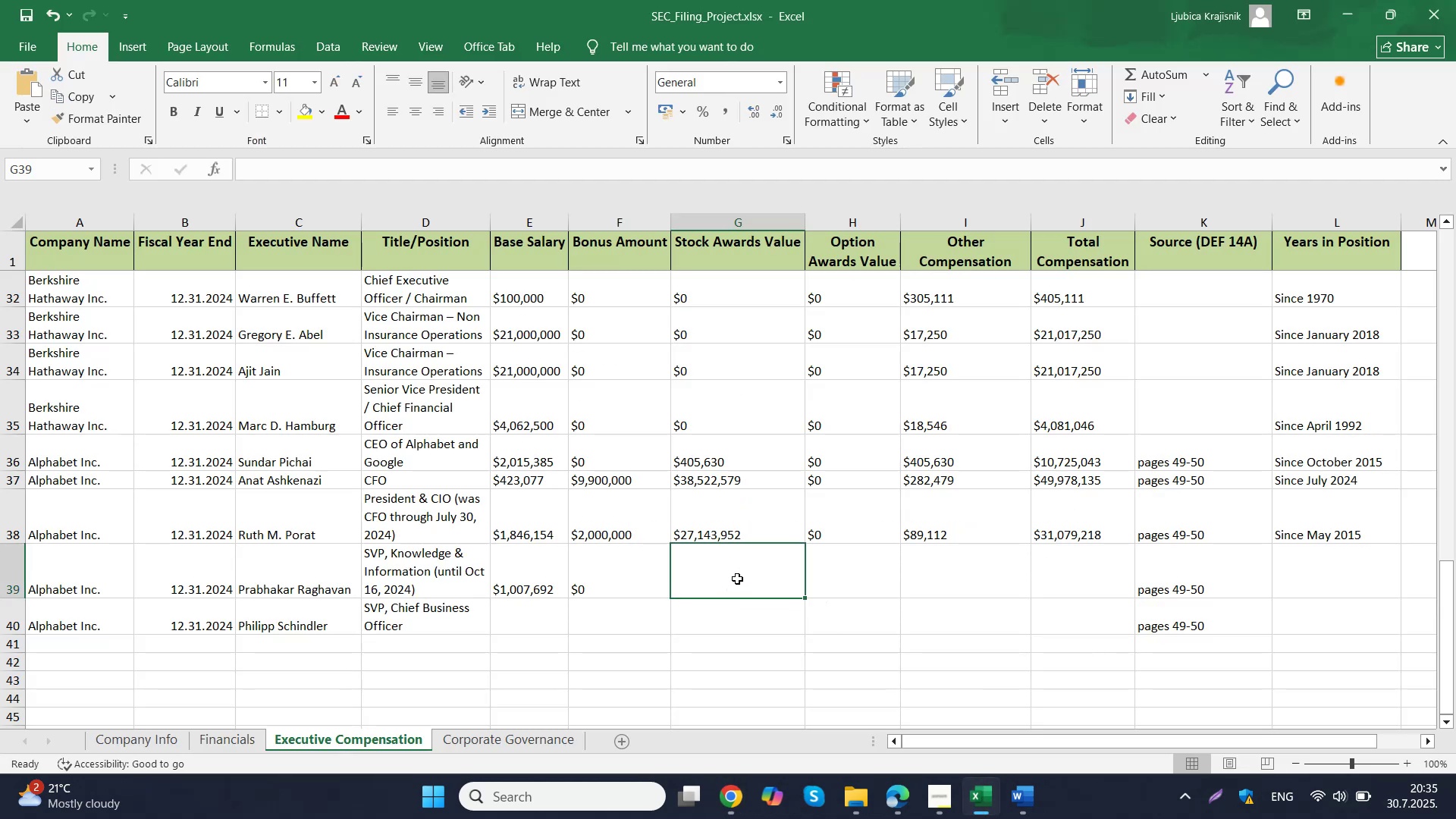 
left_click([708, 528])
 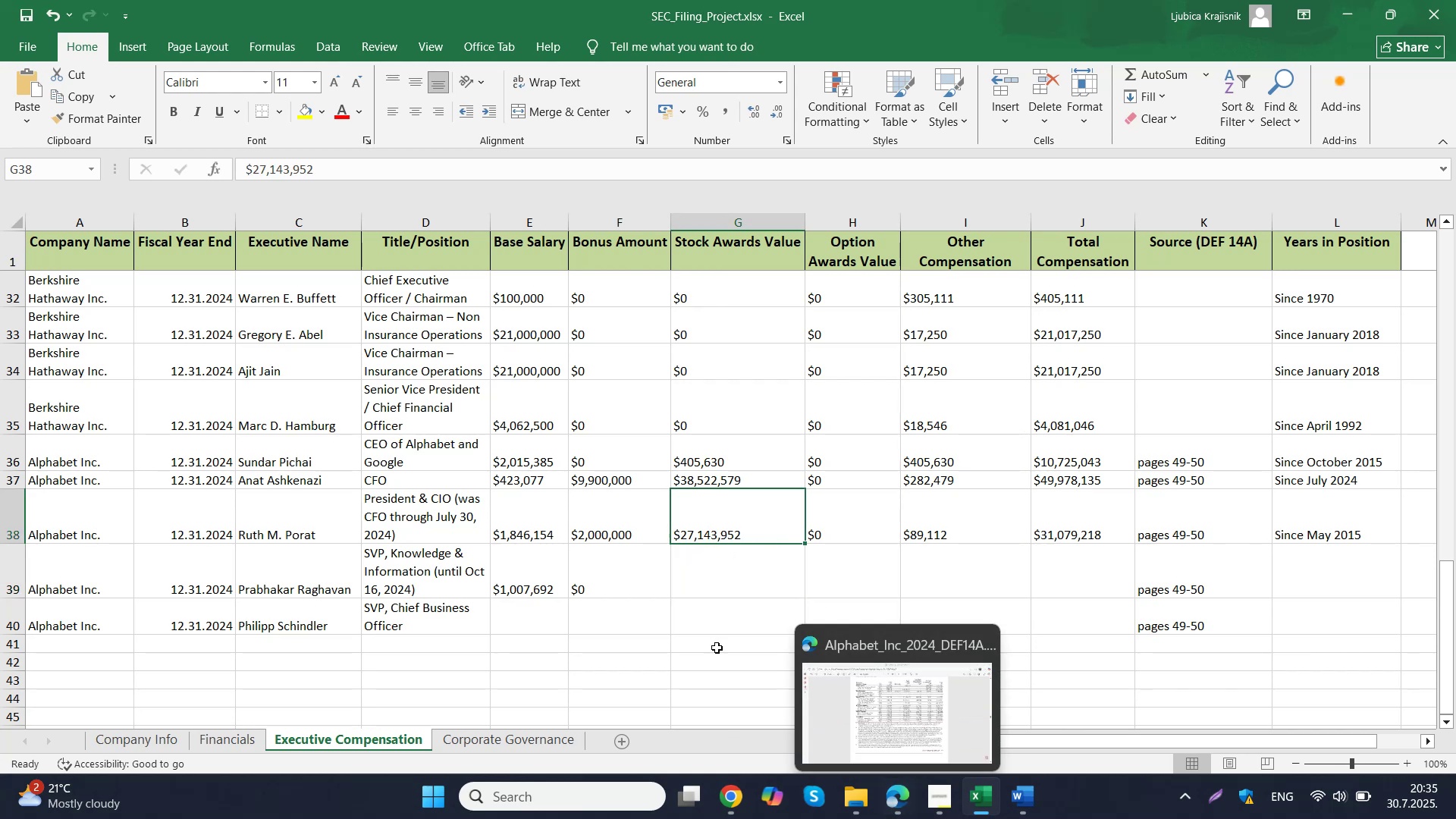 
left_click([631, 534])
 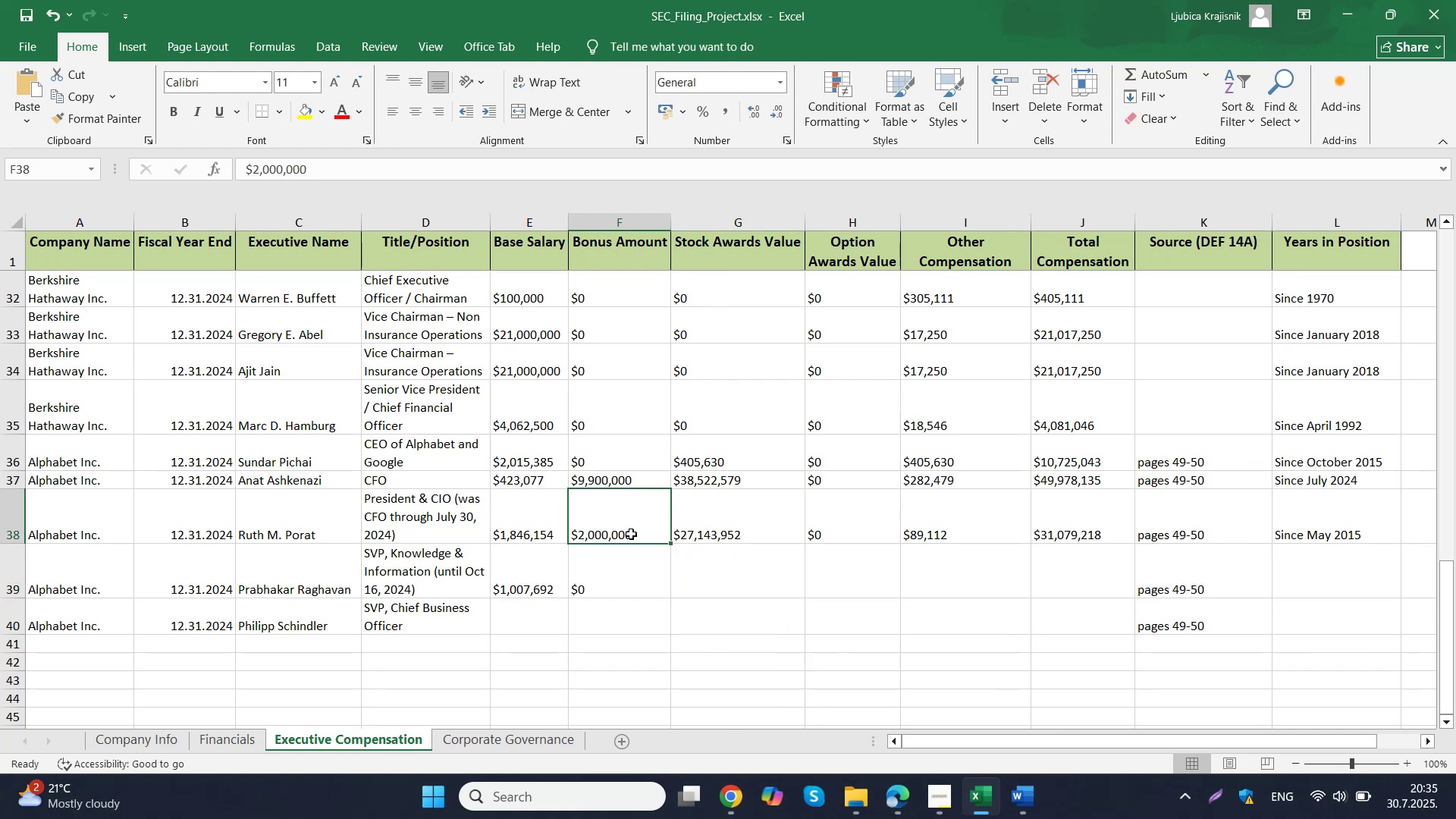 
type(0)
key(Backspace)
type($9)
key(Backspace)
type(0)
 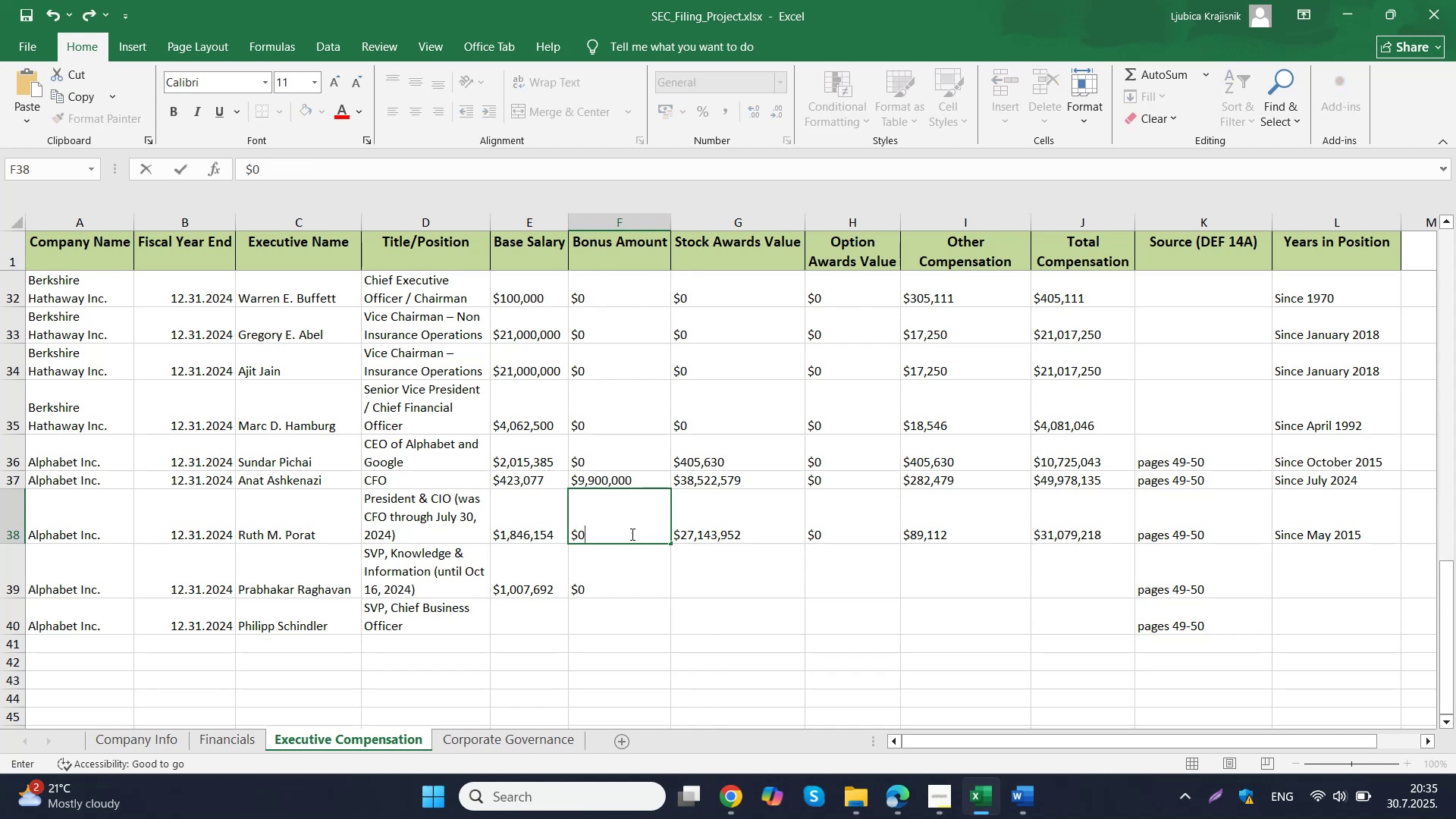 
left_click([560, 516])
 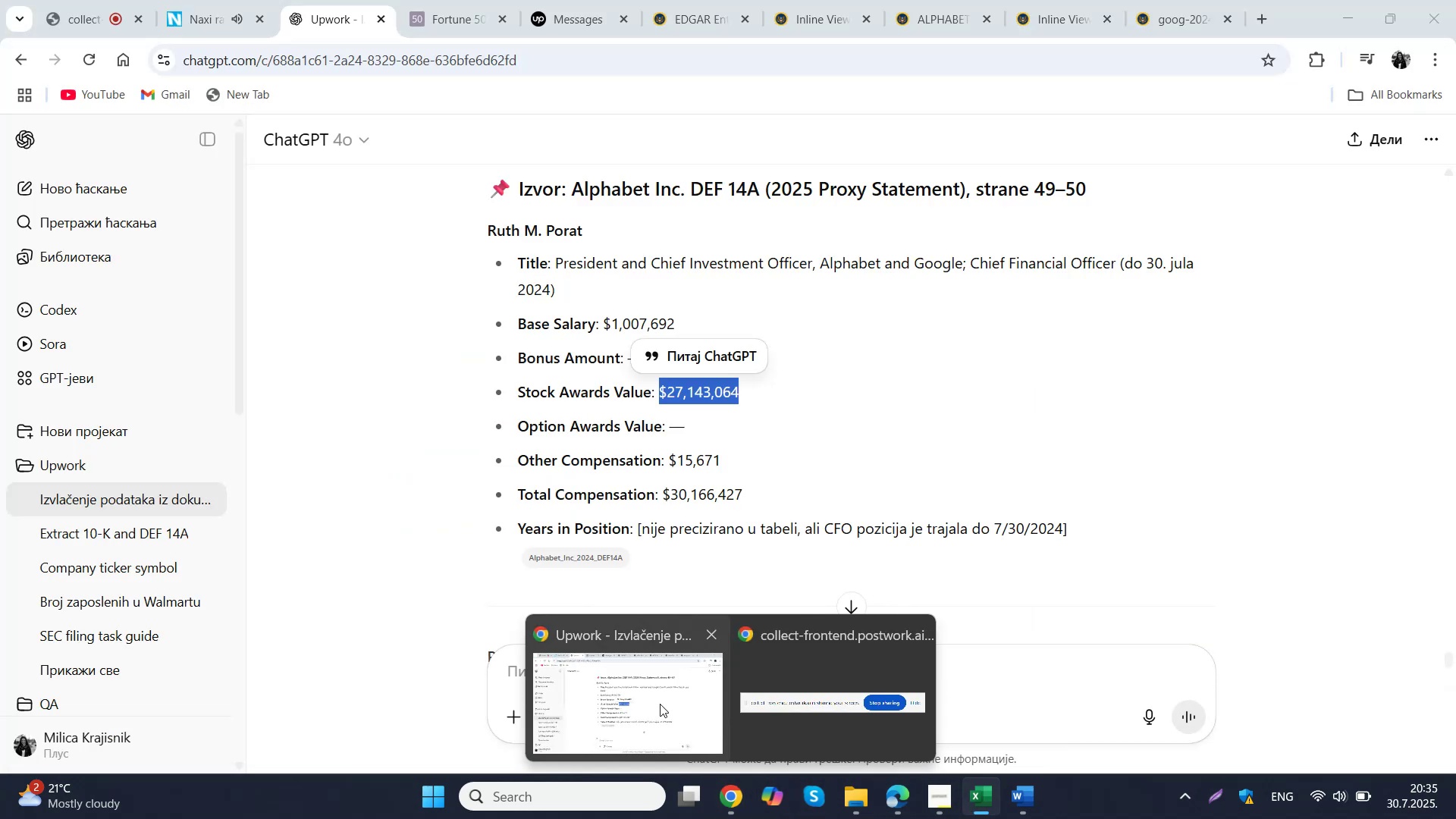 
wait(5.68)
 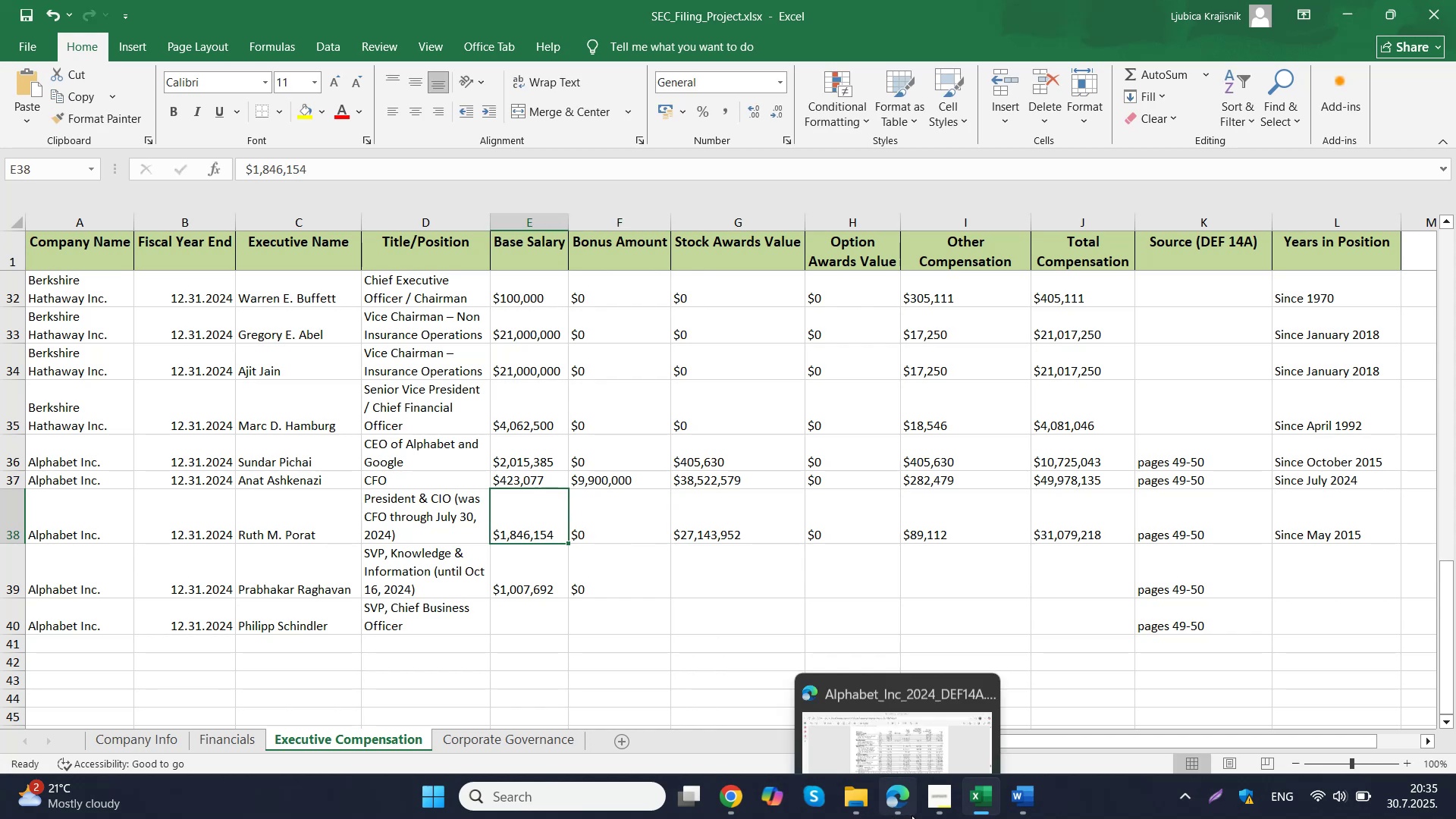 
double_click([560, 585])
 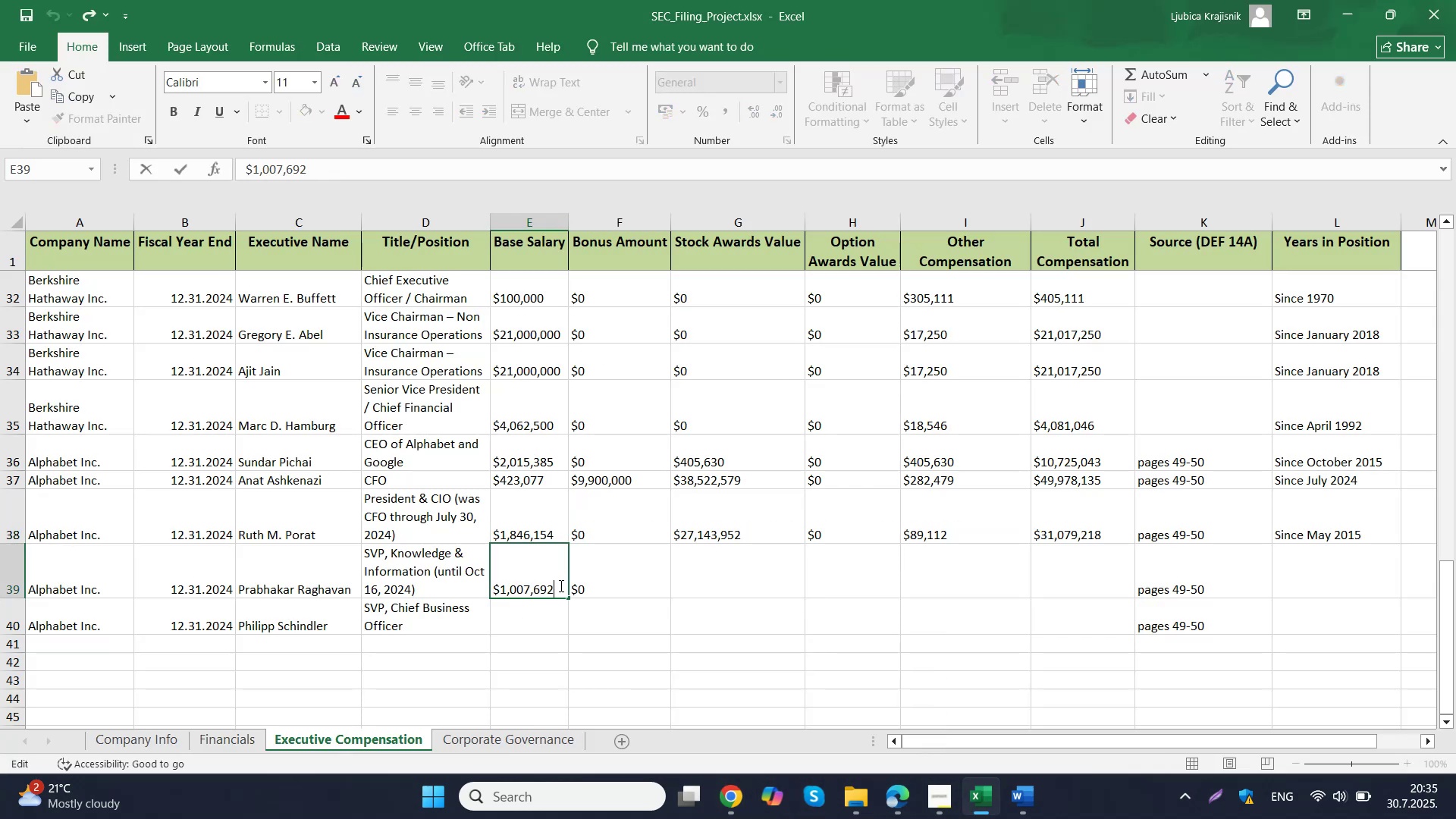 
key(Control+A)
 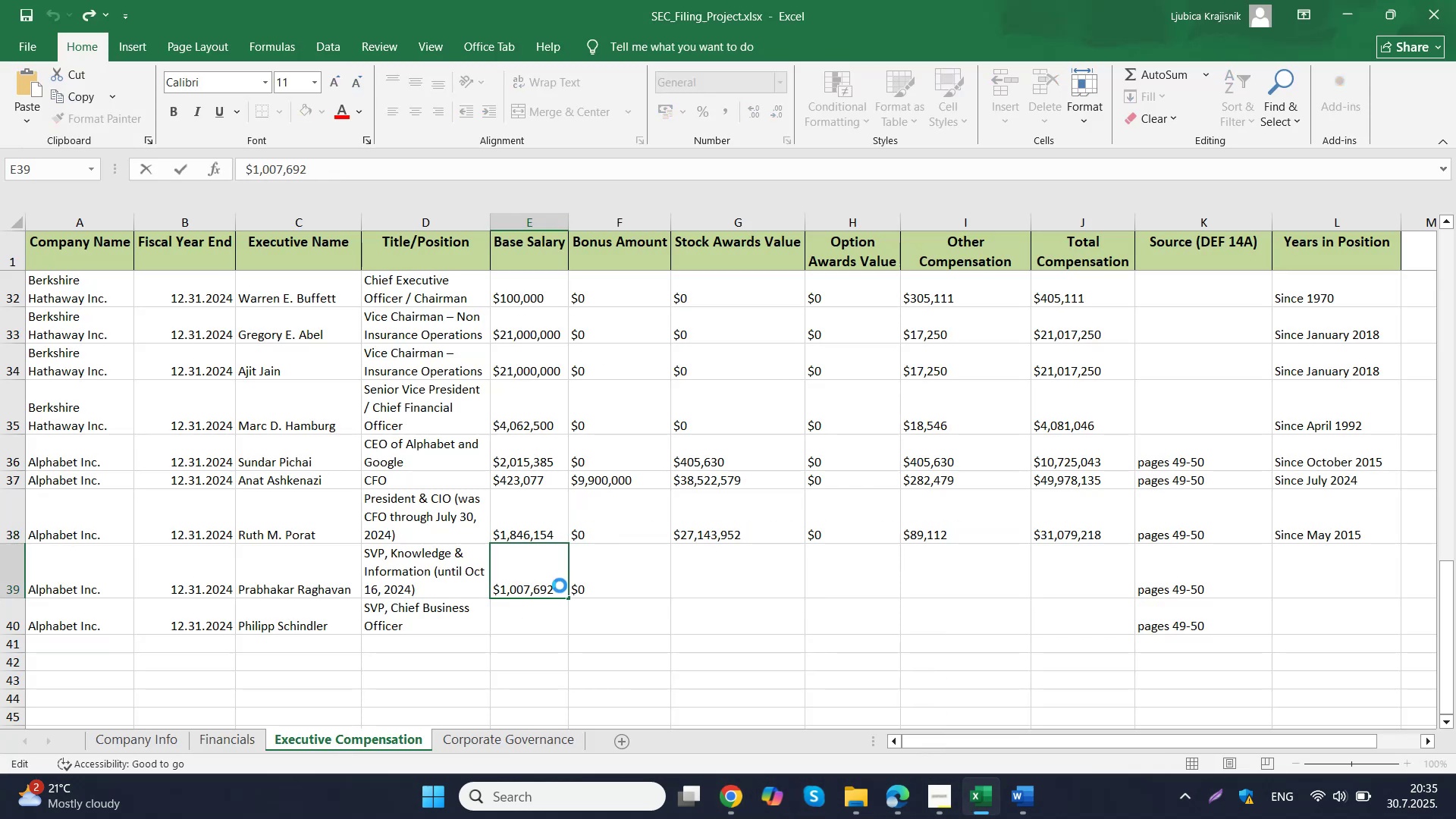 
key(Control+C)
 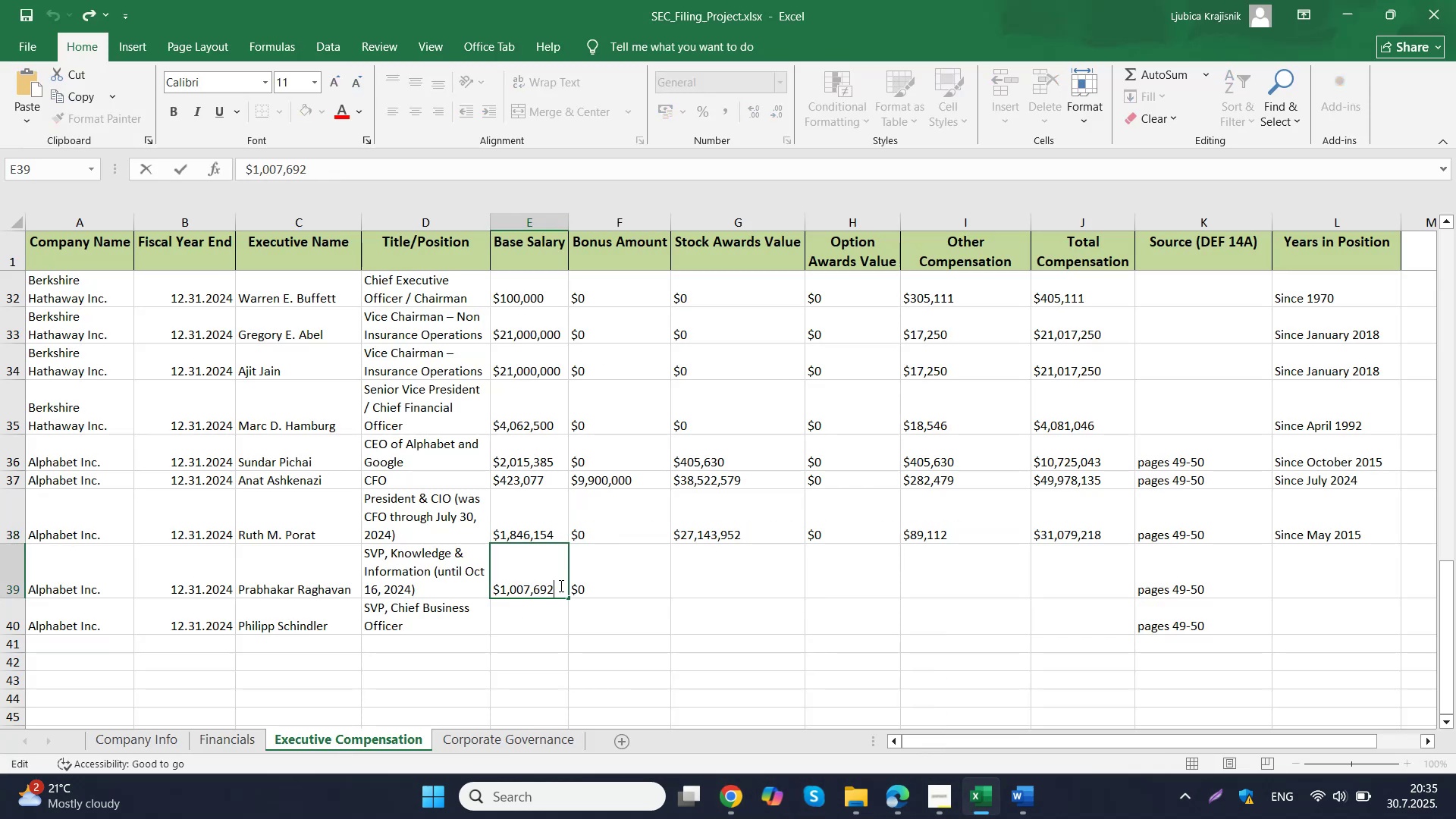 
left_click_drag(start_coordinate=[560, 585], to_coordinate=[494, 590])
 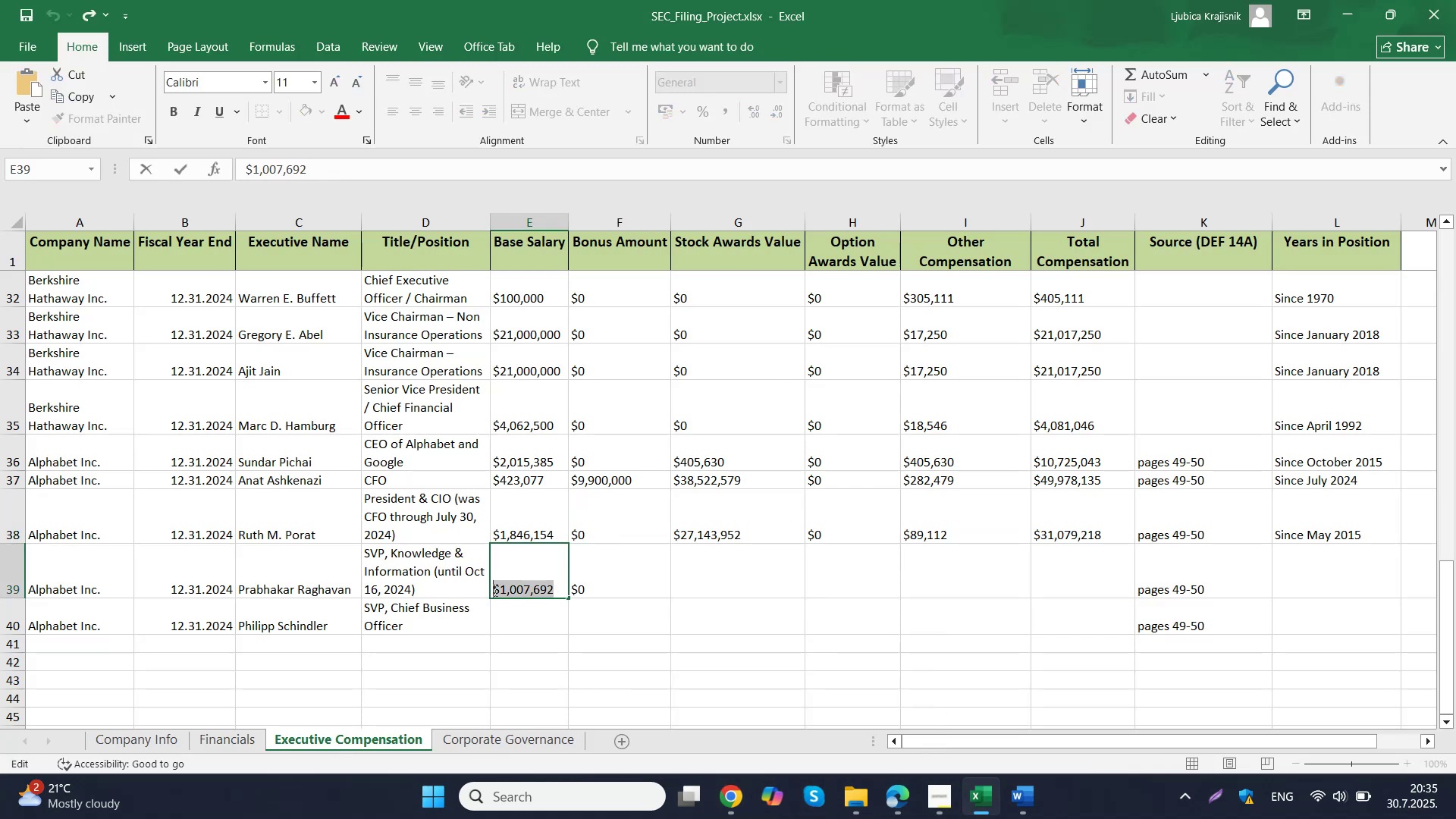 
key(Control+ControlLeft)
 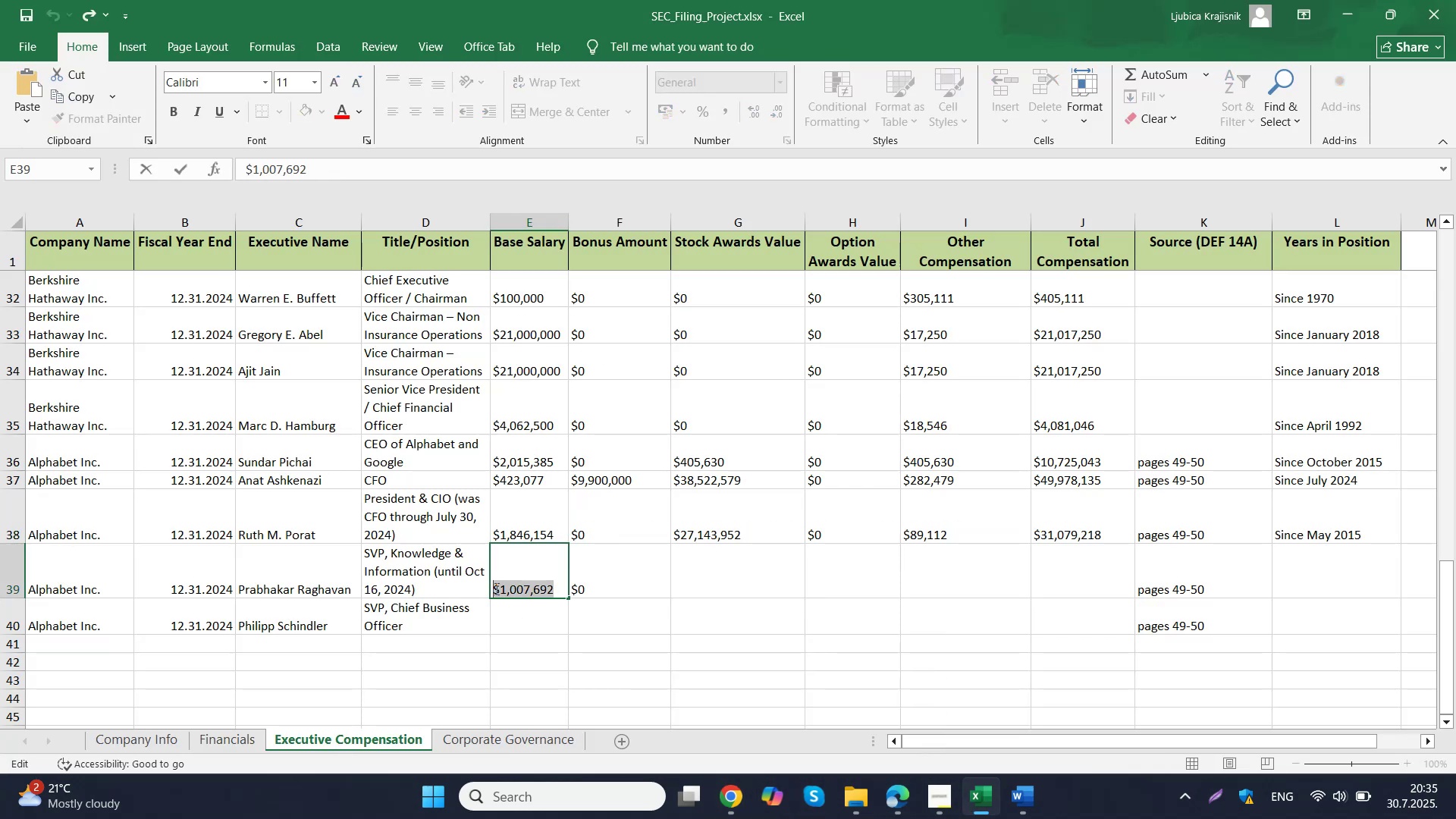 
key(Control+C)
 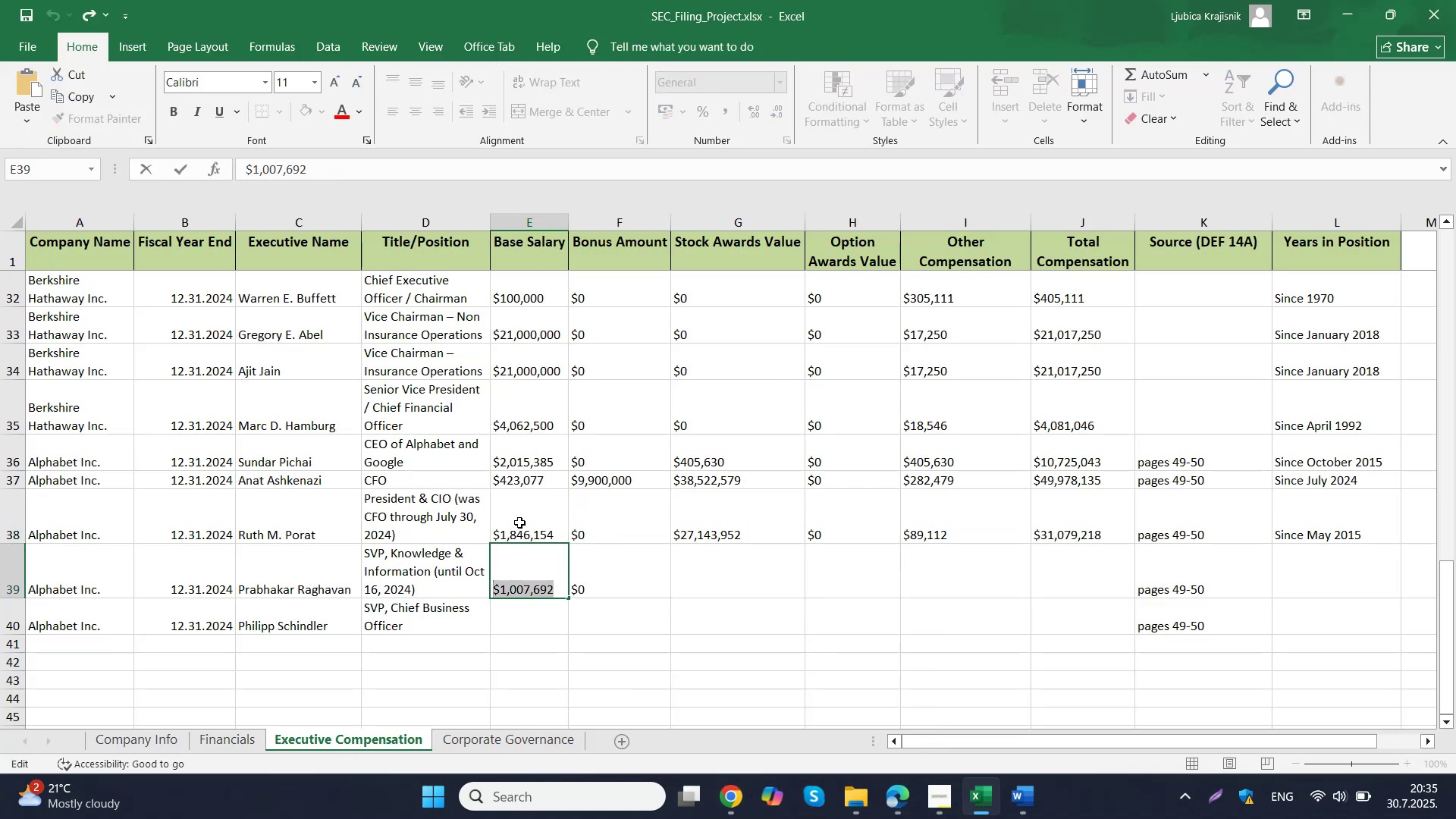 
left_click([519, 522])
 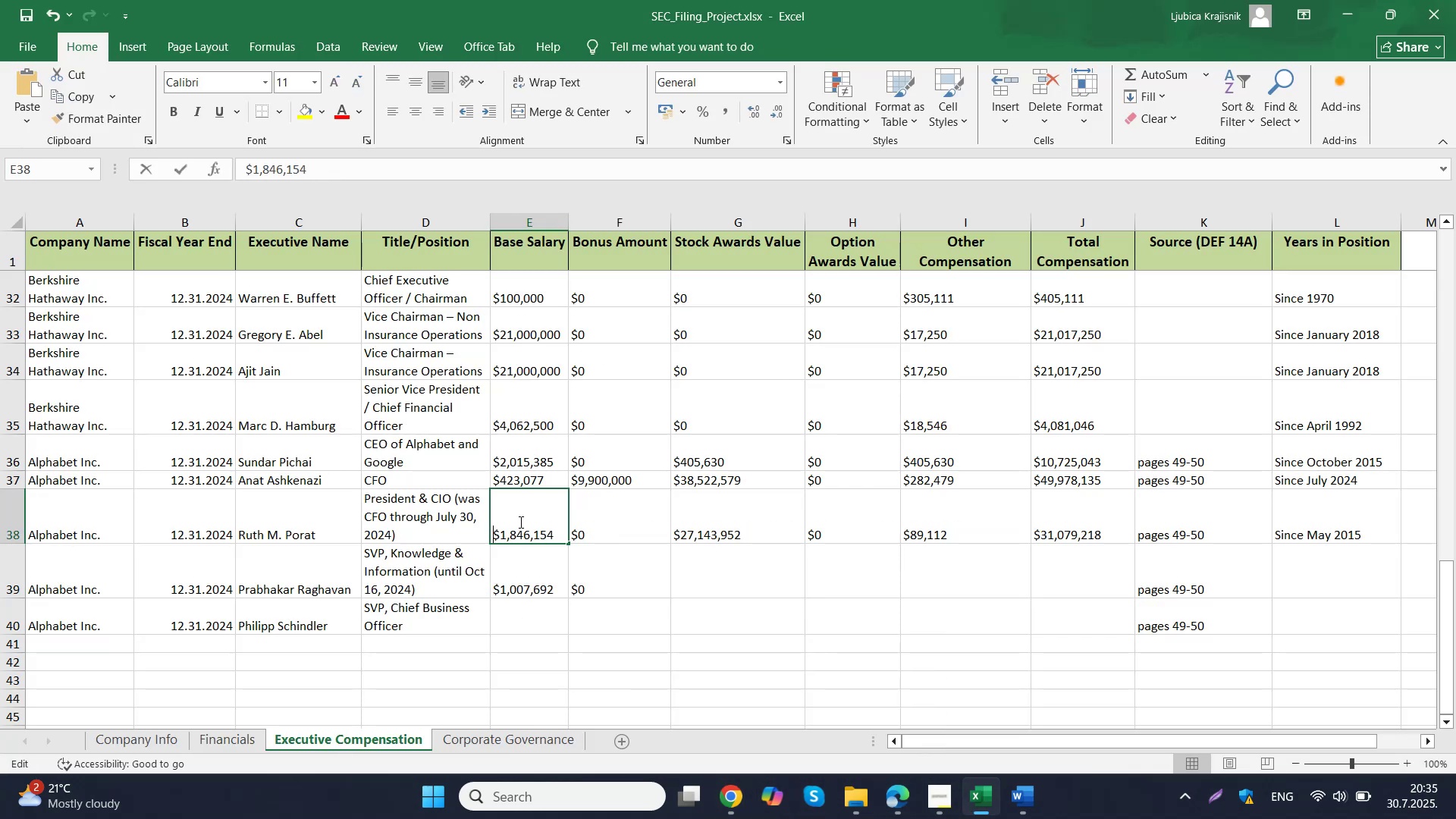 
key(Control+A)
 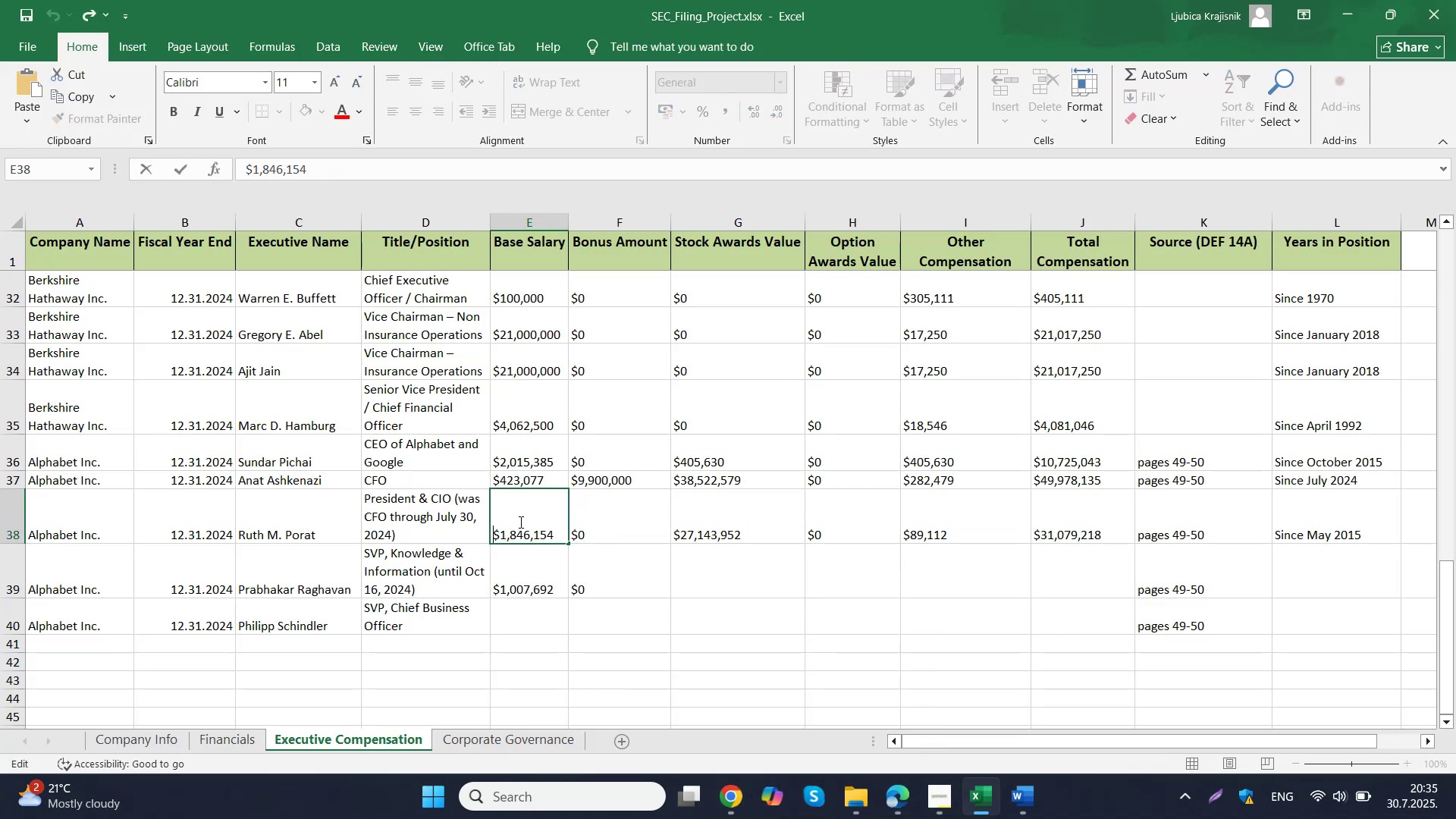 
key(Control+V)
 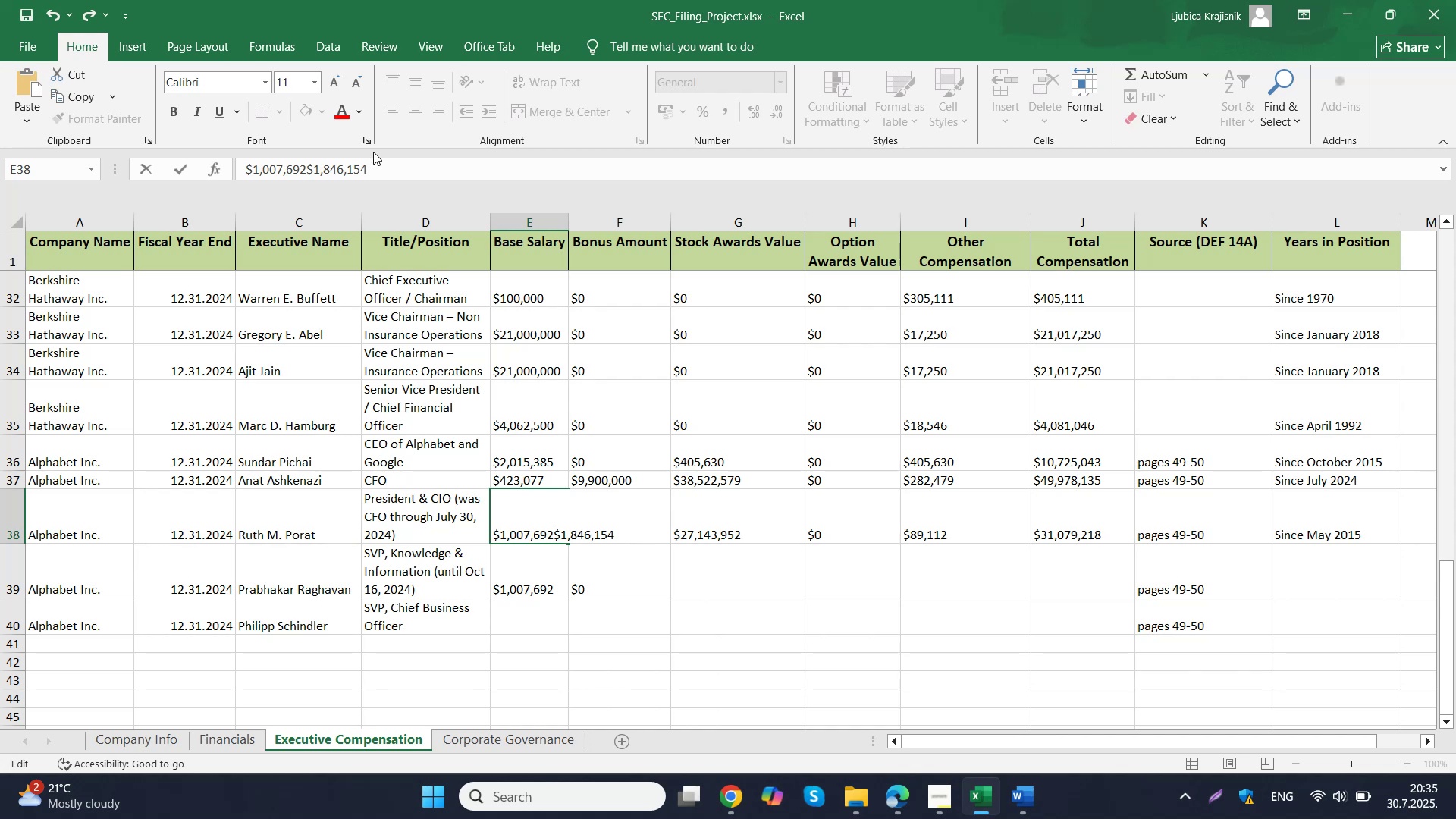 
left_click_drag(start_coordinate=[375, 166], to_coordinate=[239, 176])
 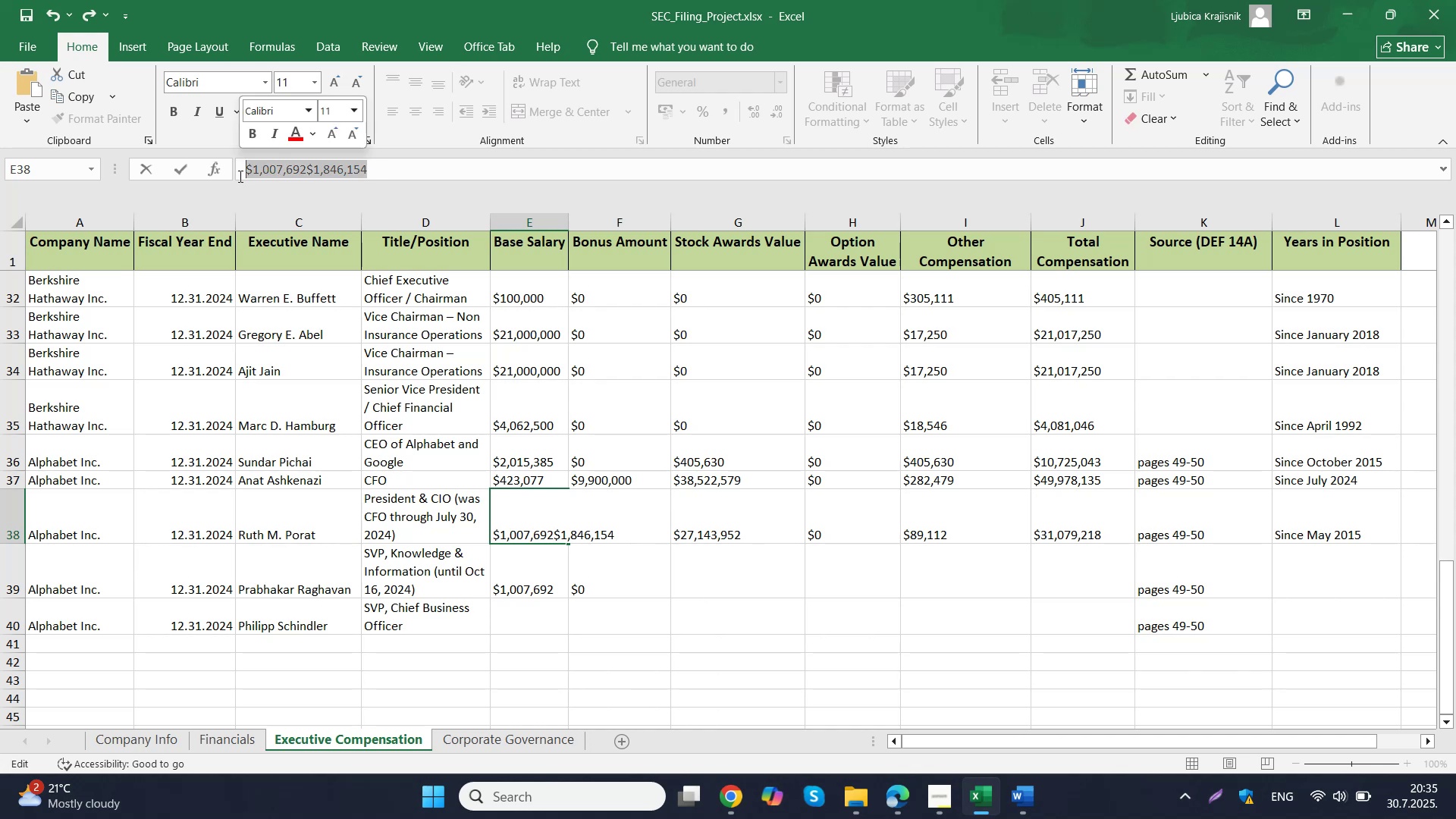 
key(Control+V)
 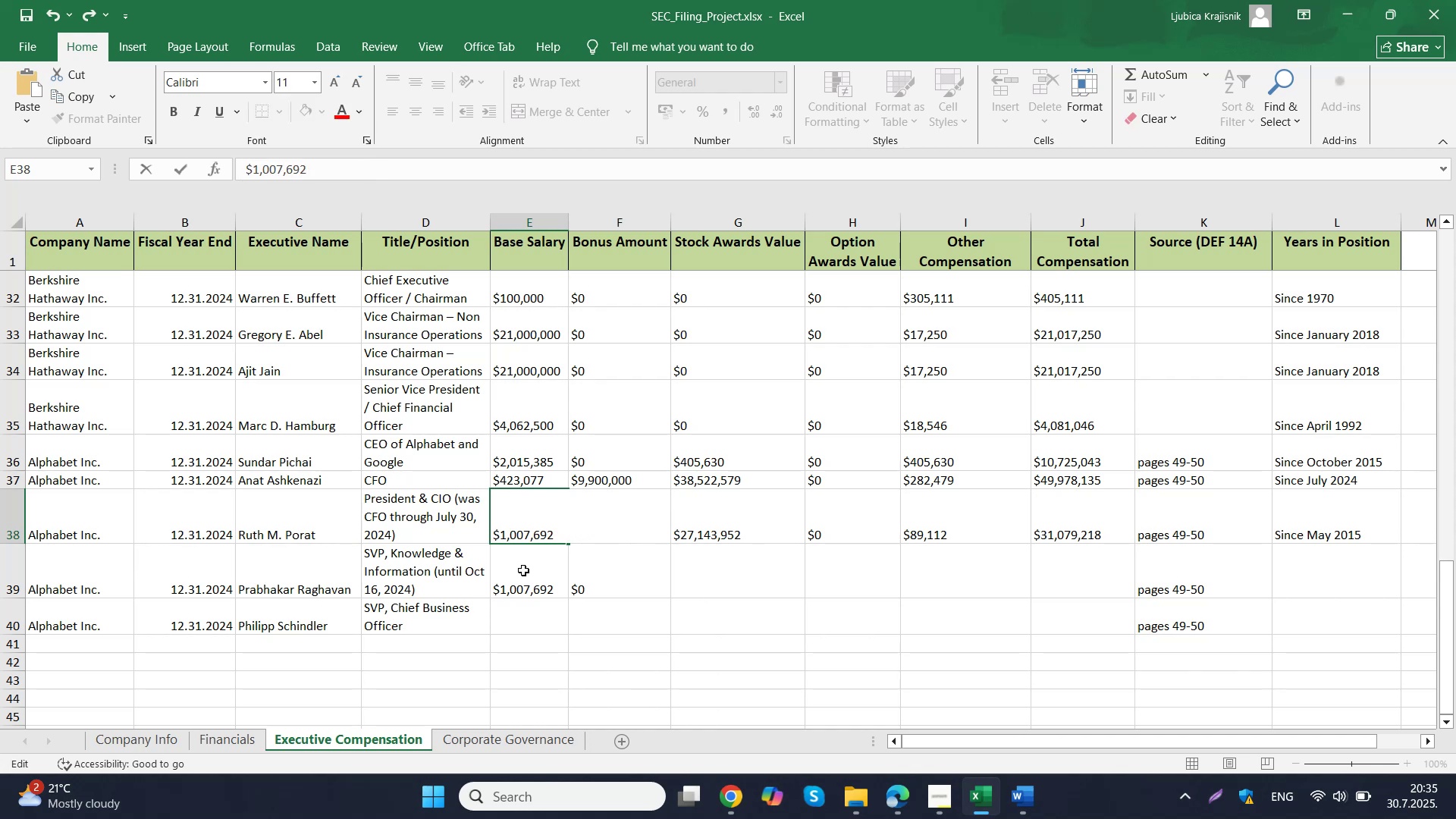 
left_click([528, 570])
 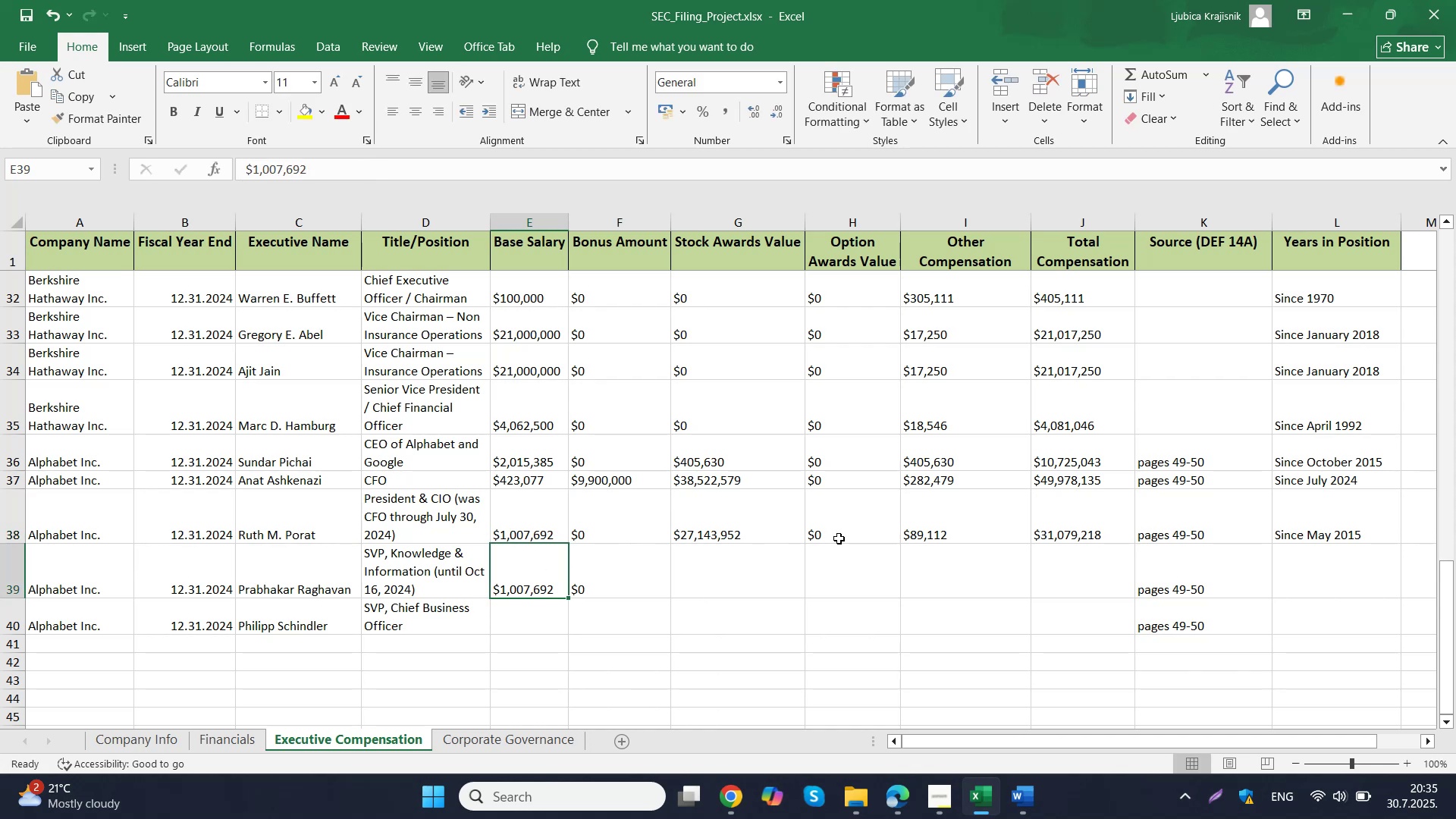 
left_click([761, 520])
 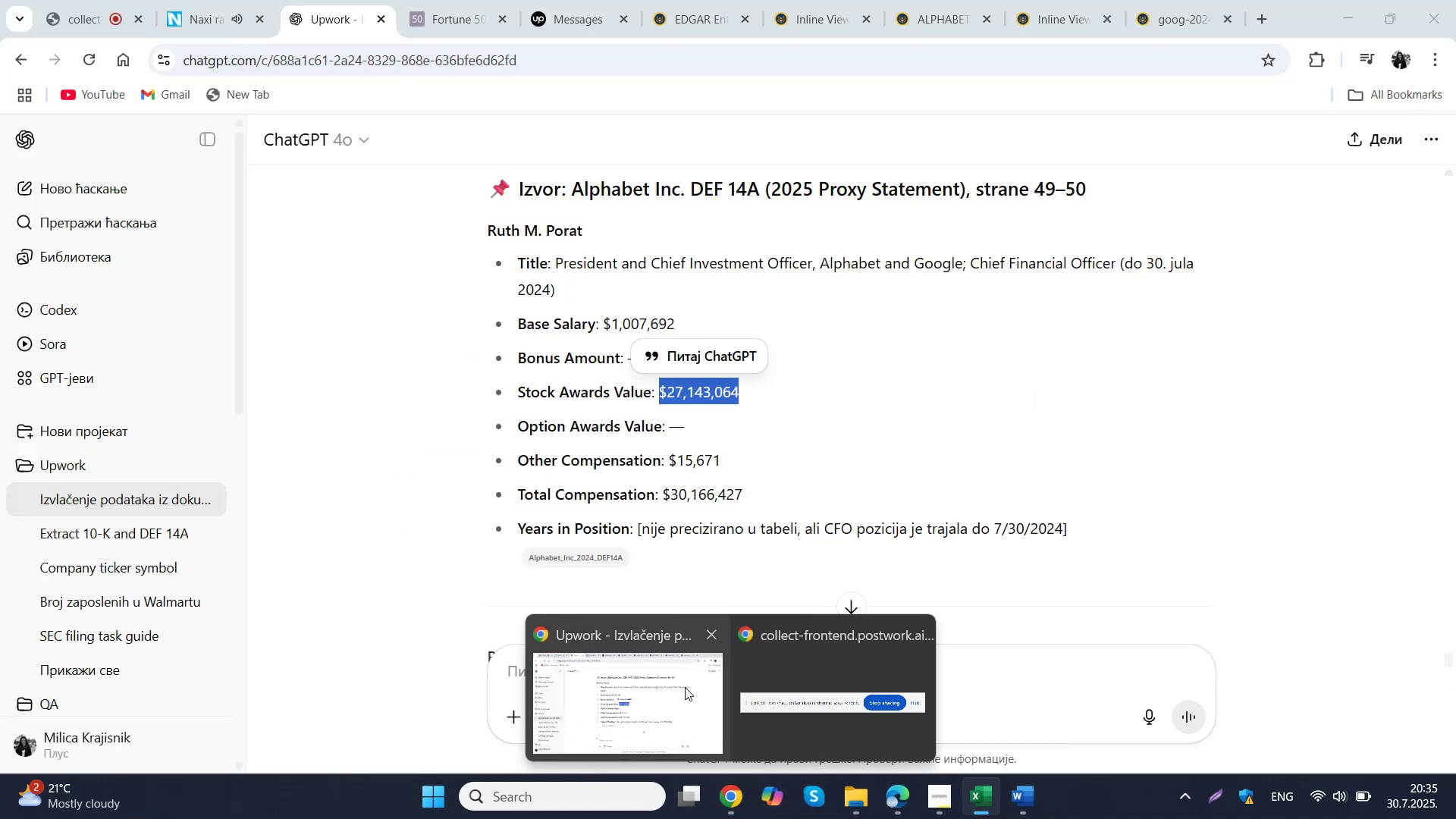 
left_click([685, 687])
 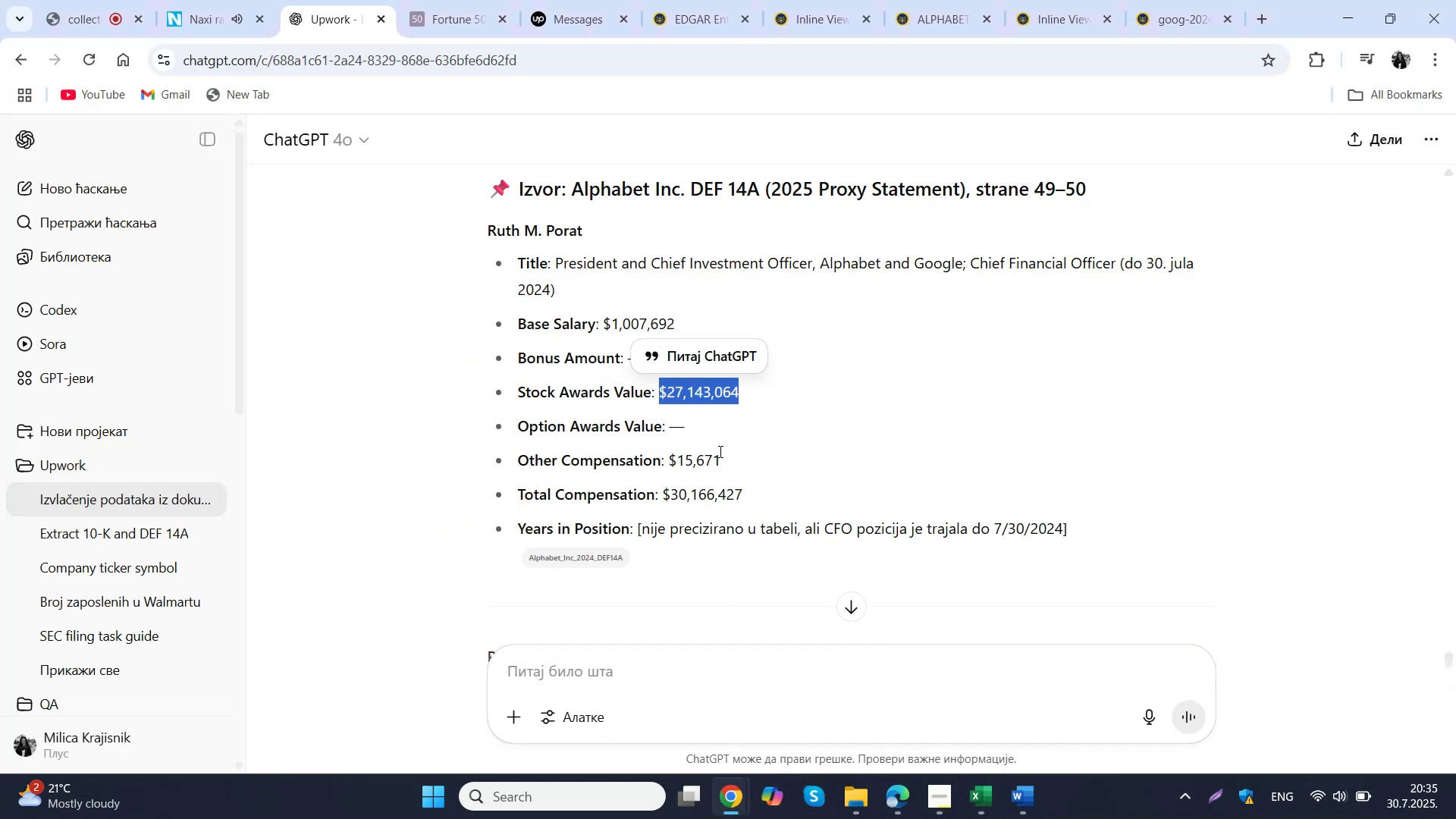 
left_click_drag(start_coordinate=[729, 452], to_coordinate=[668, 459])
 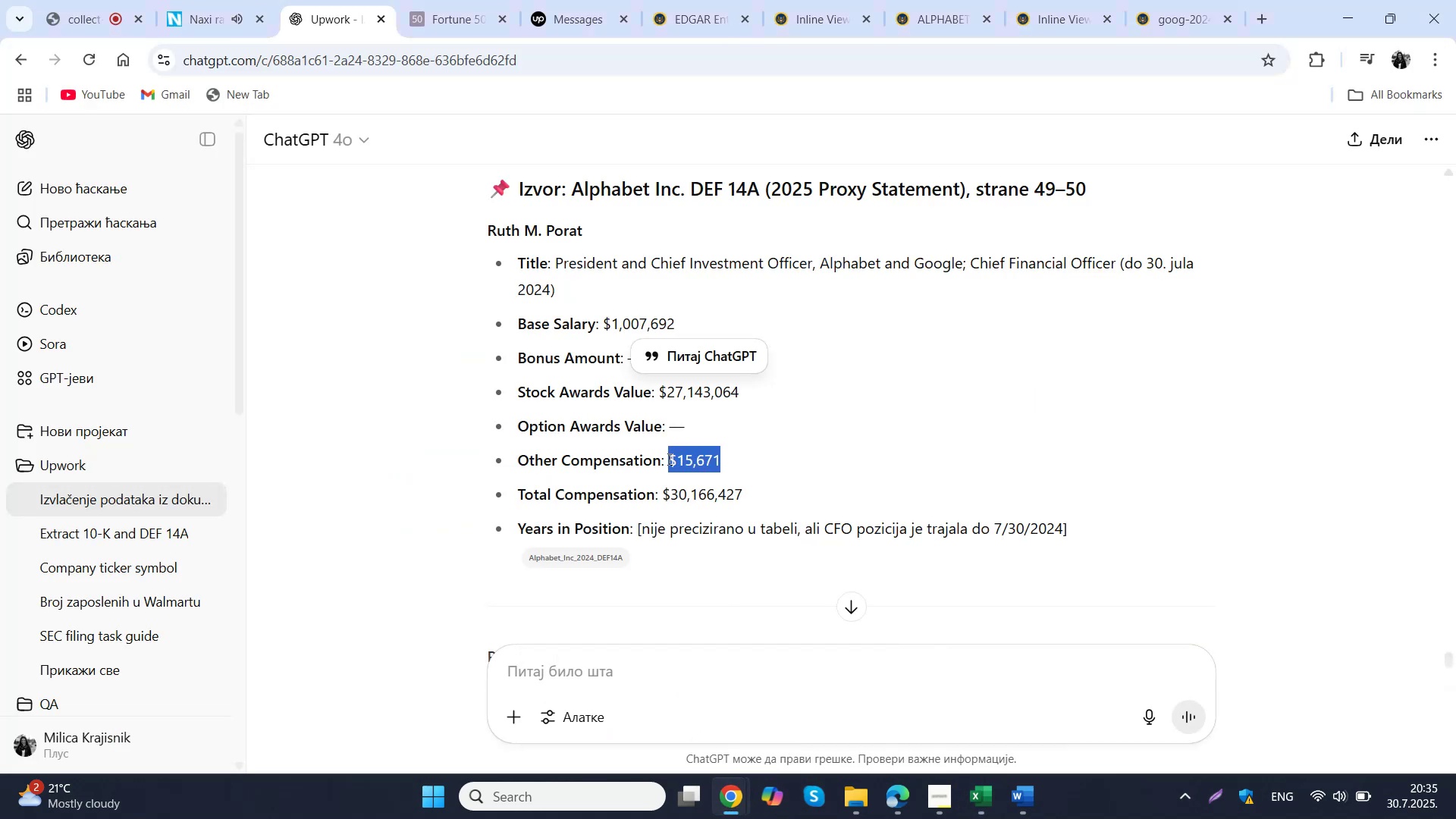 
key(Control+C)
 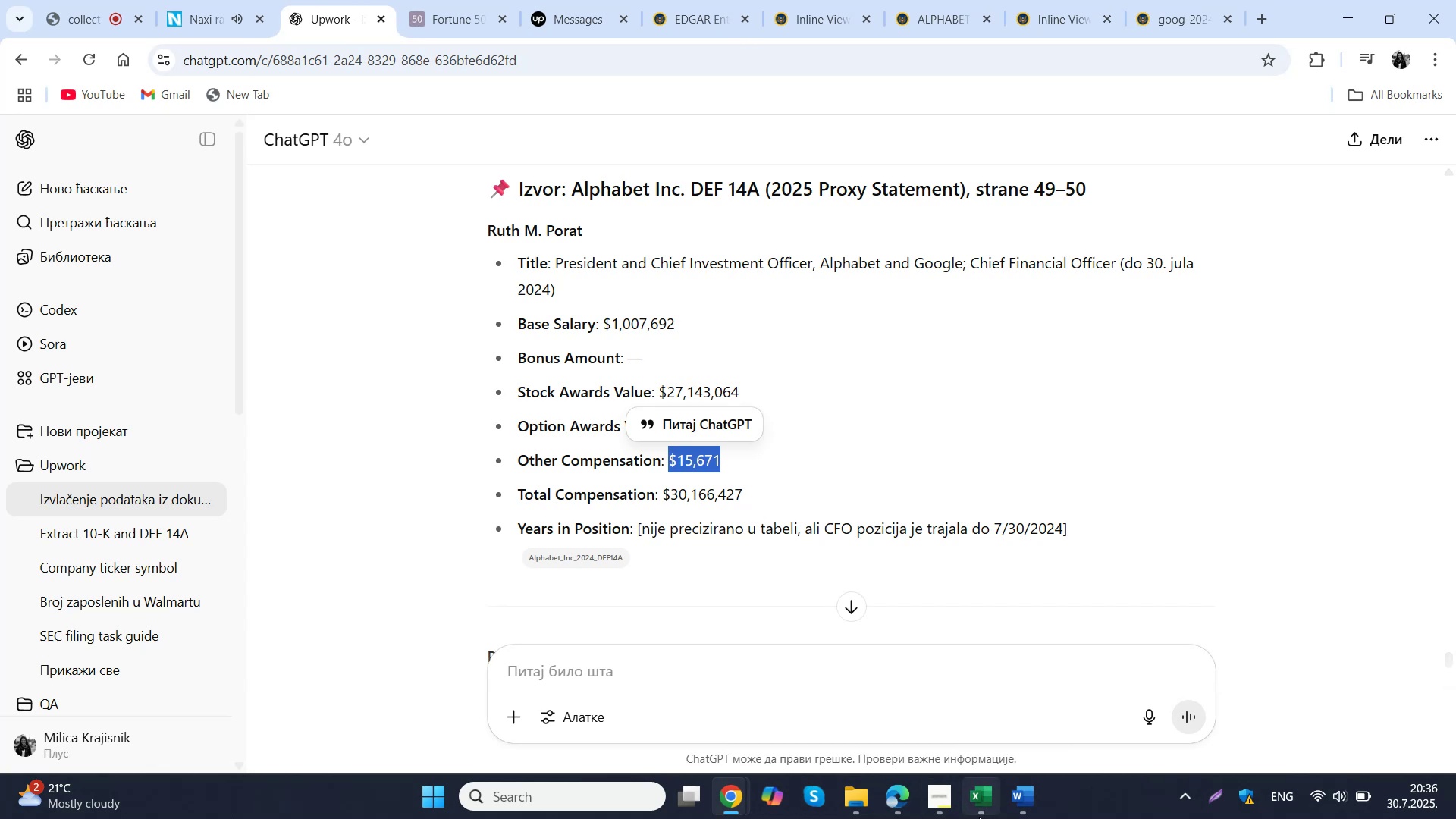 
left_click([977, 817])
 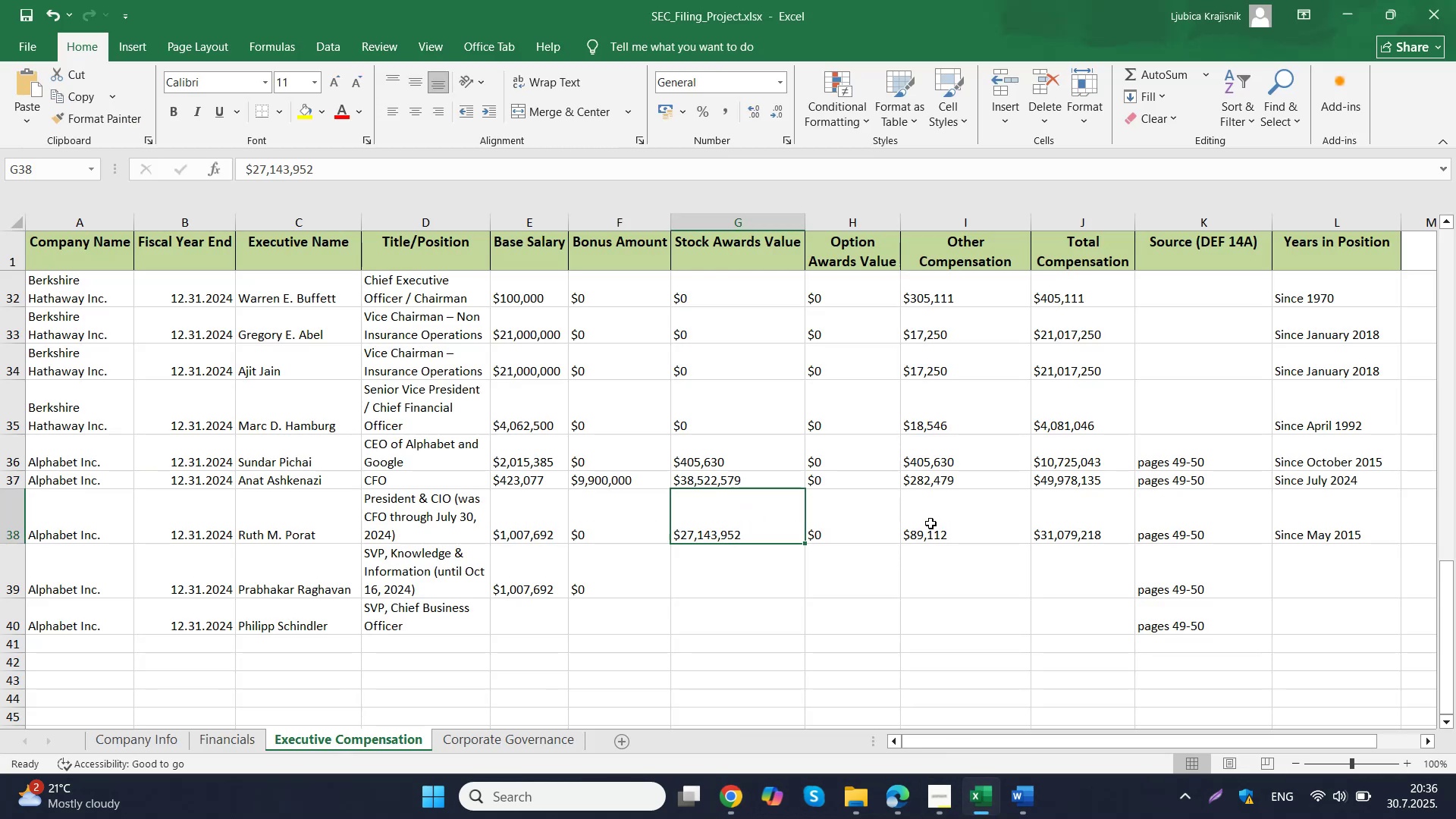 
double_click([930, 523])
 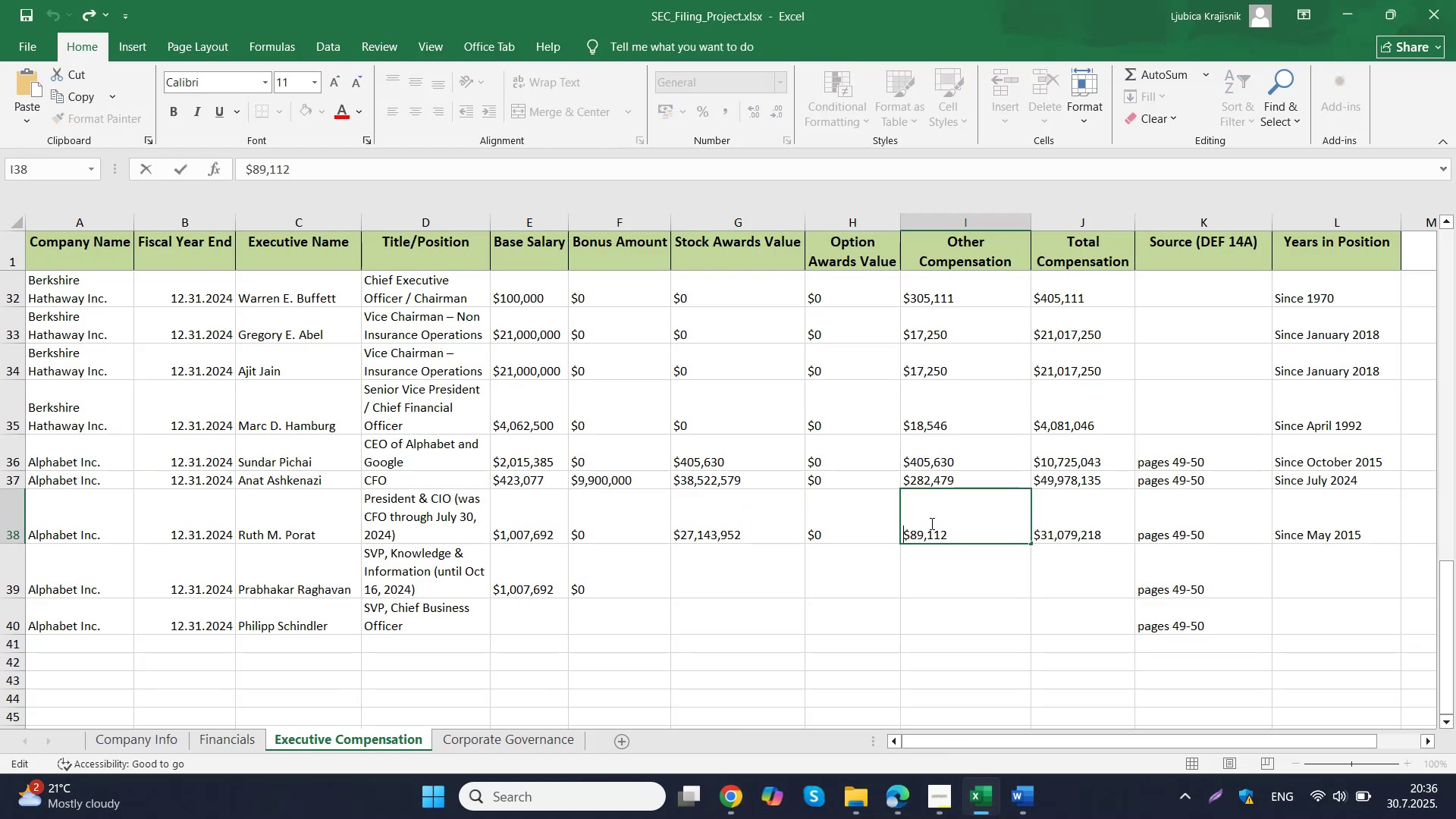 
key(Control+ControlLeft)
 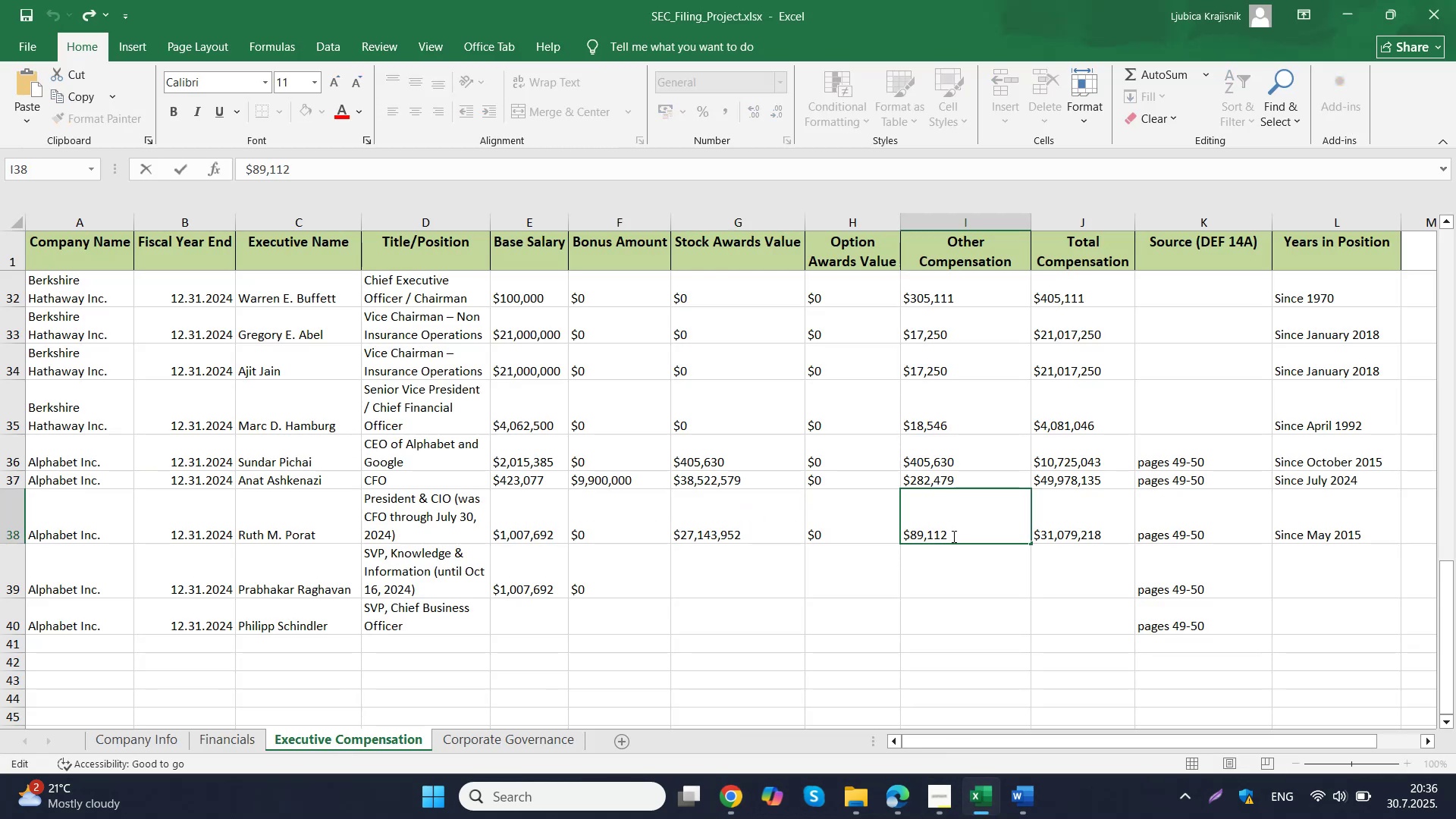 
left_click_drag(start_coordinate=[952, 536], to_coordinate=[878, 530])
 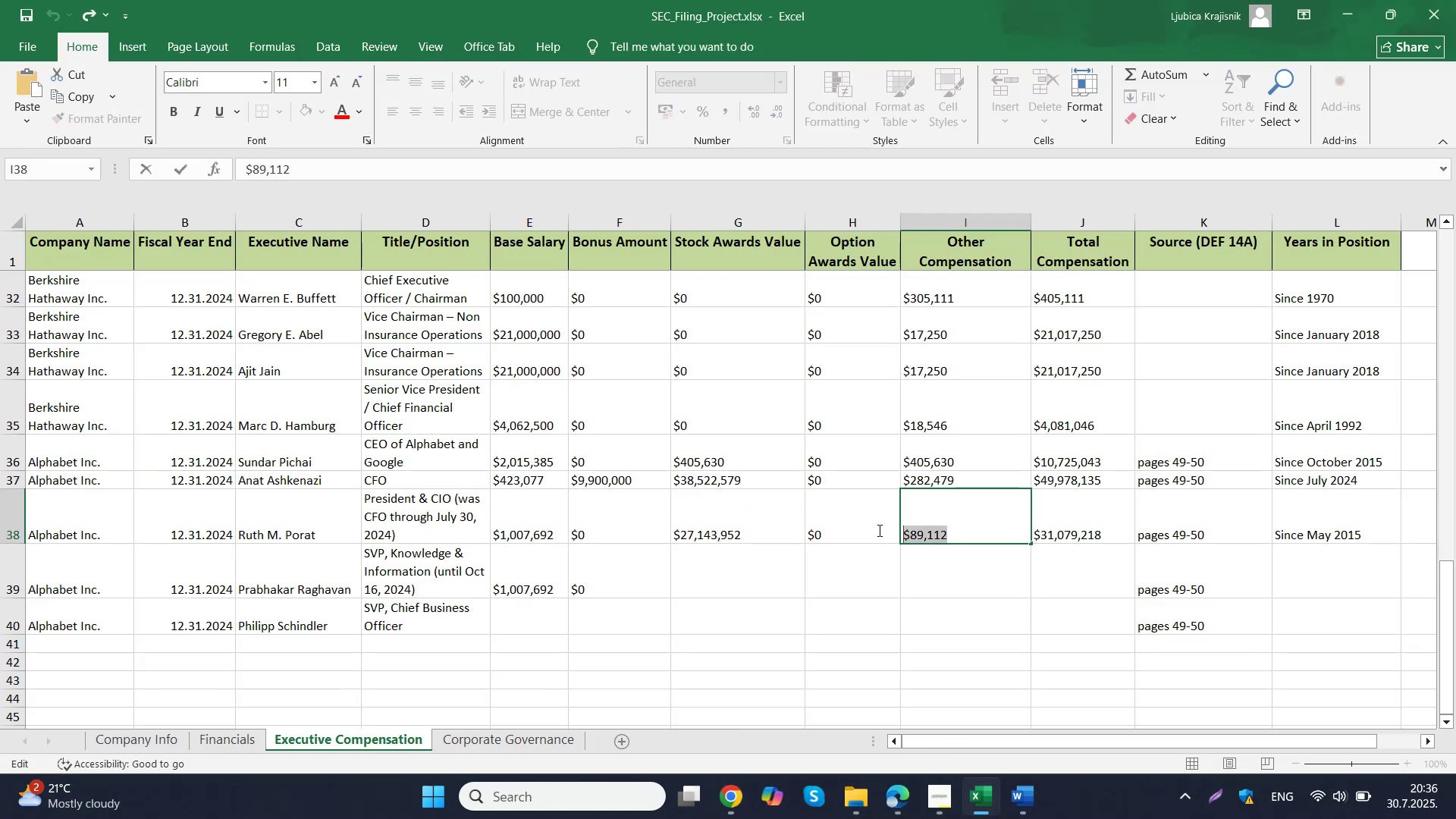 
key(Control+ControlLeft)
 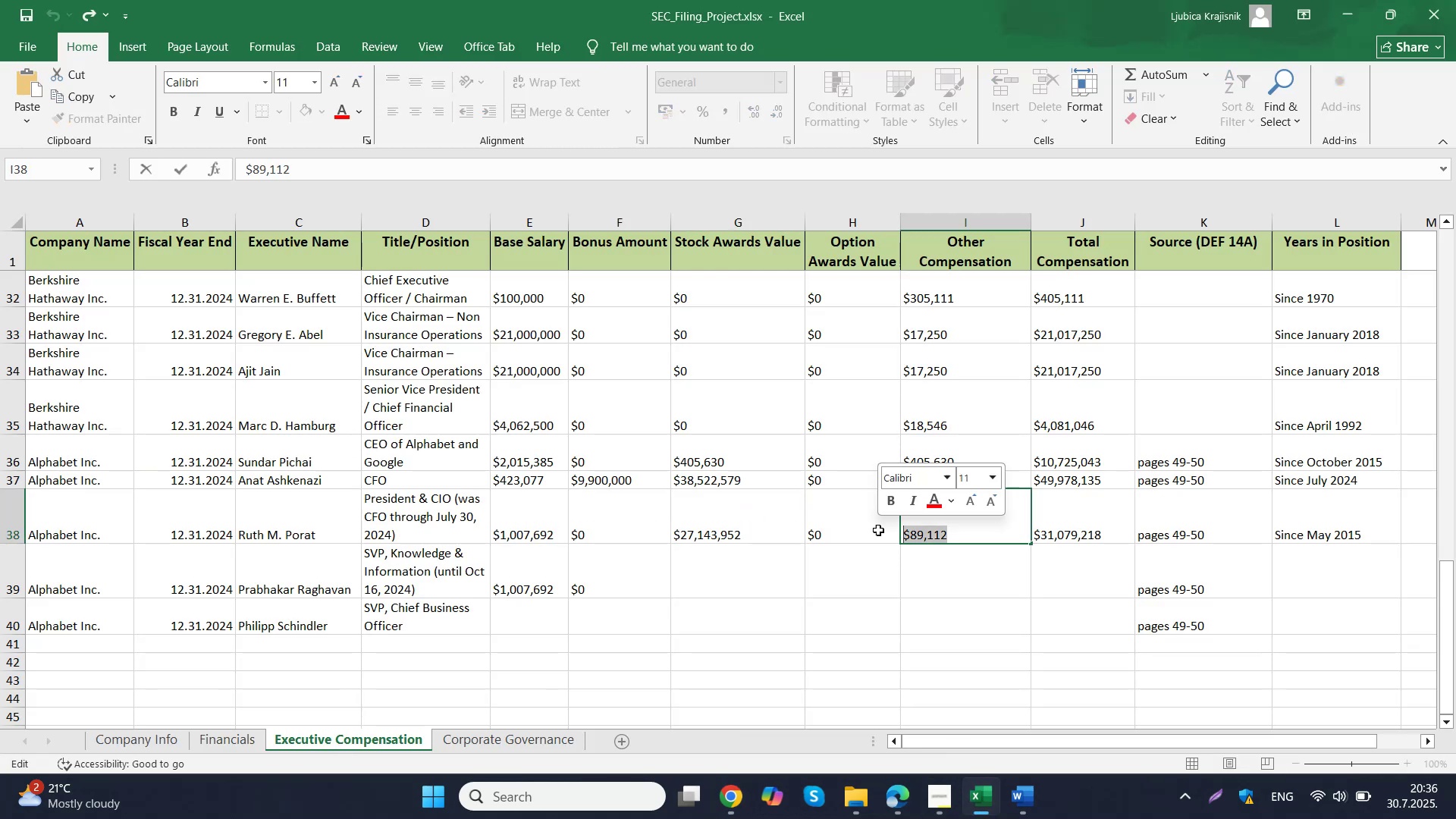 
key(Control+V)
 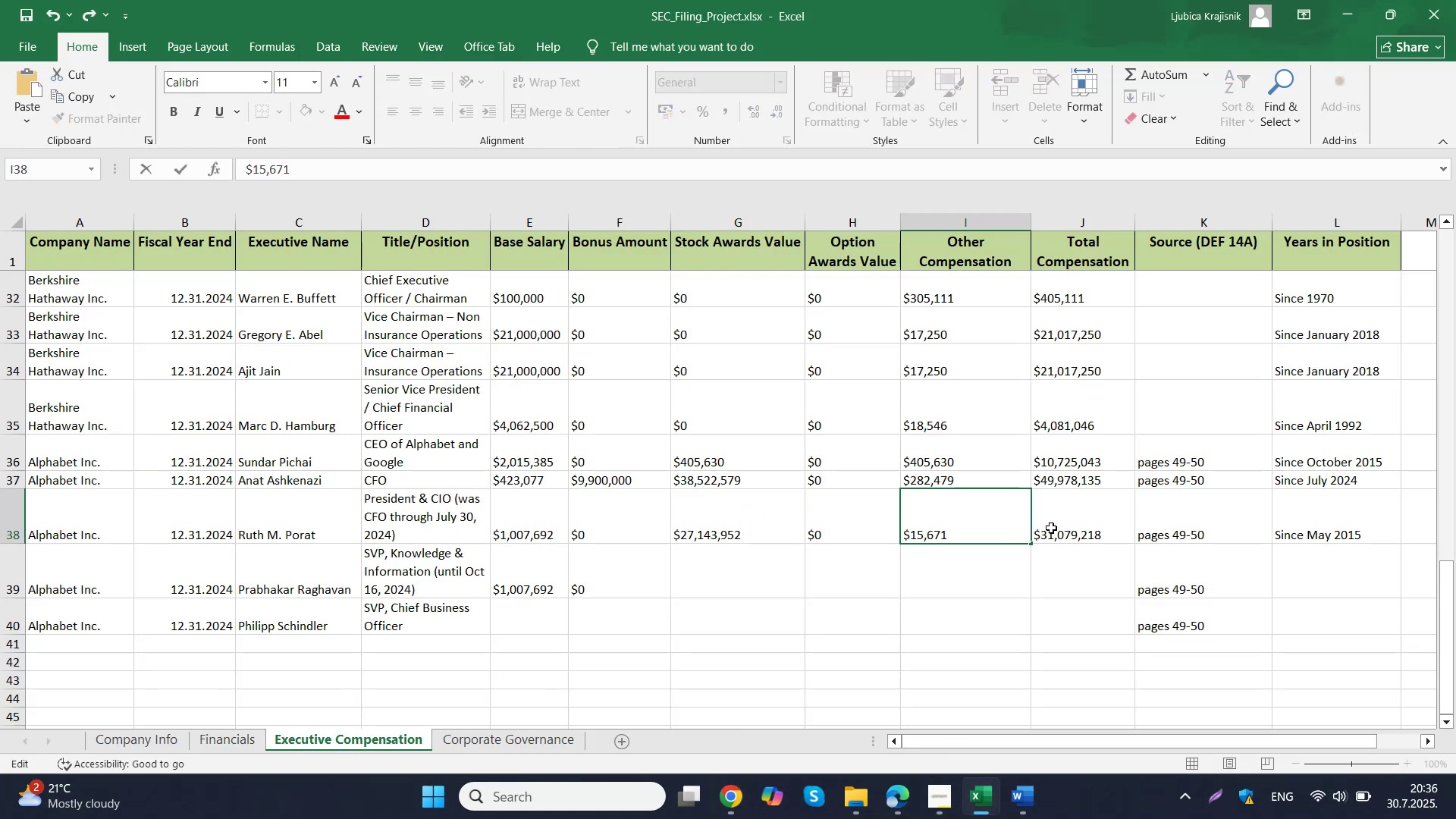 
left_click([1059, 526])
 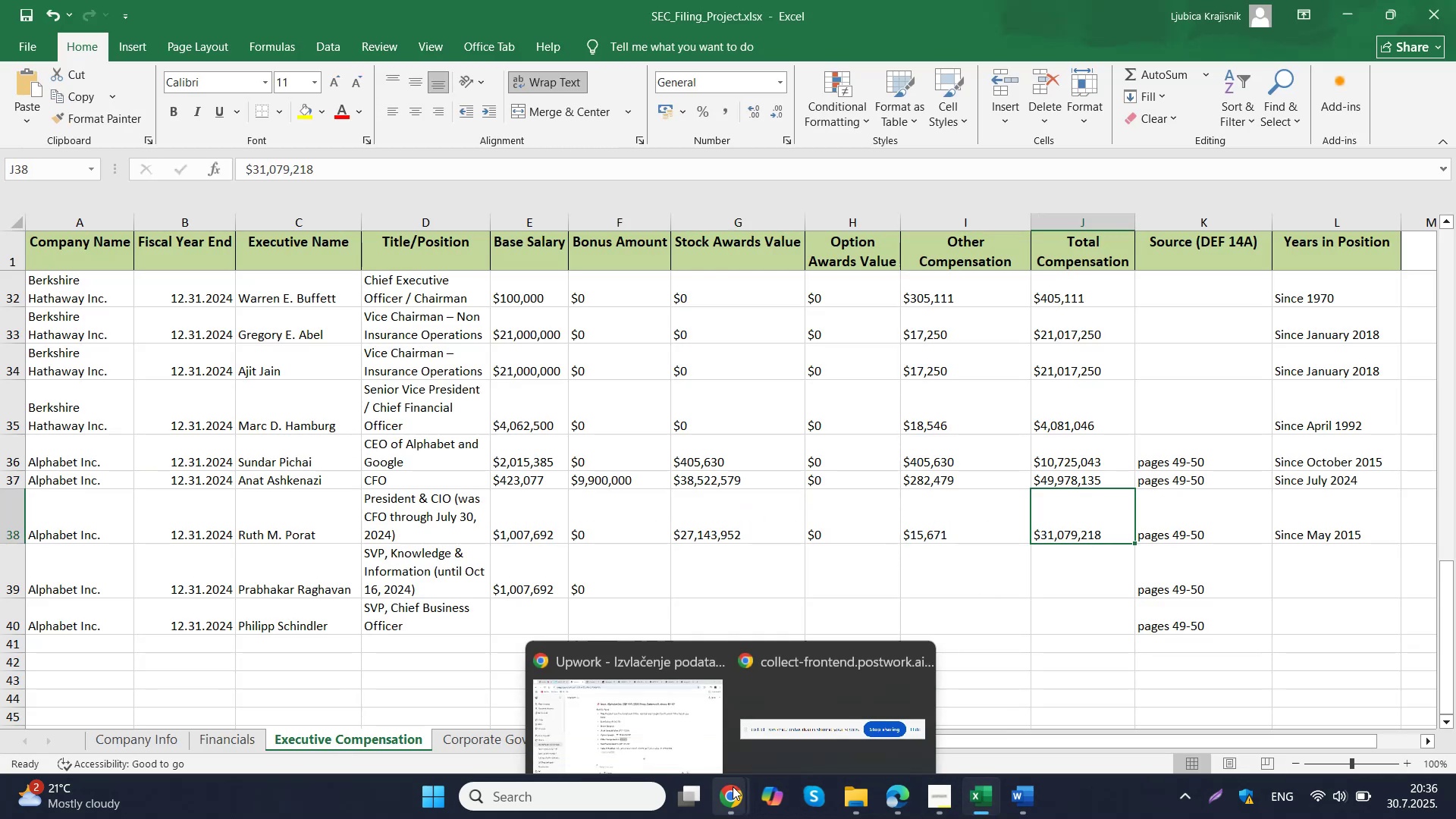 
left_click([623, 698])
 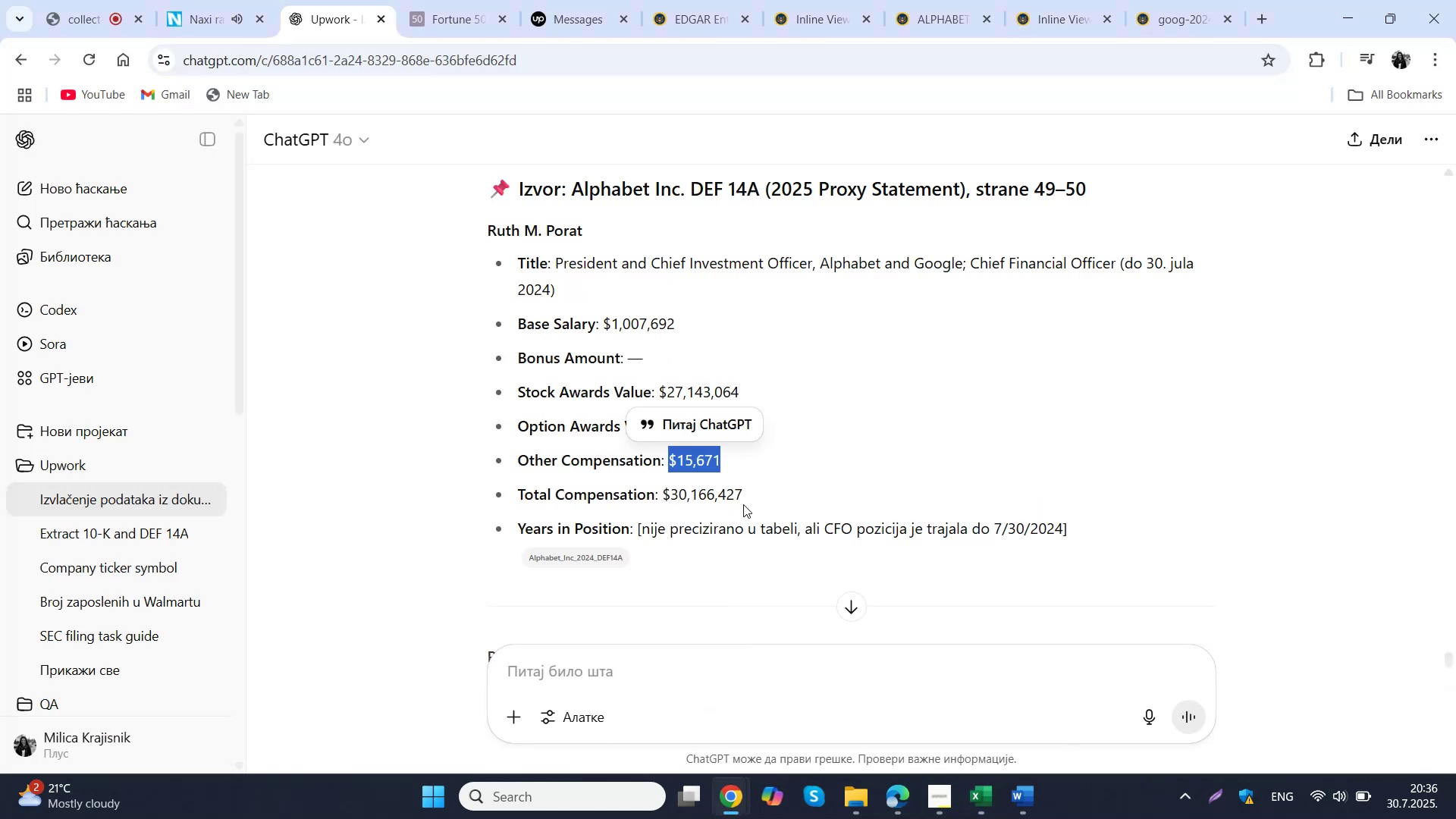 
left_click_drag(start_coordinate=[752, 496], to_coordinate=[665, 496])
 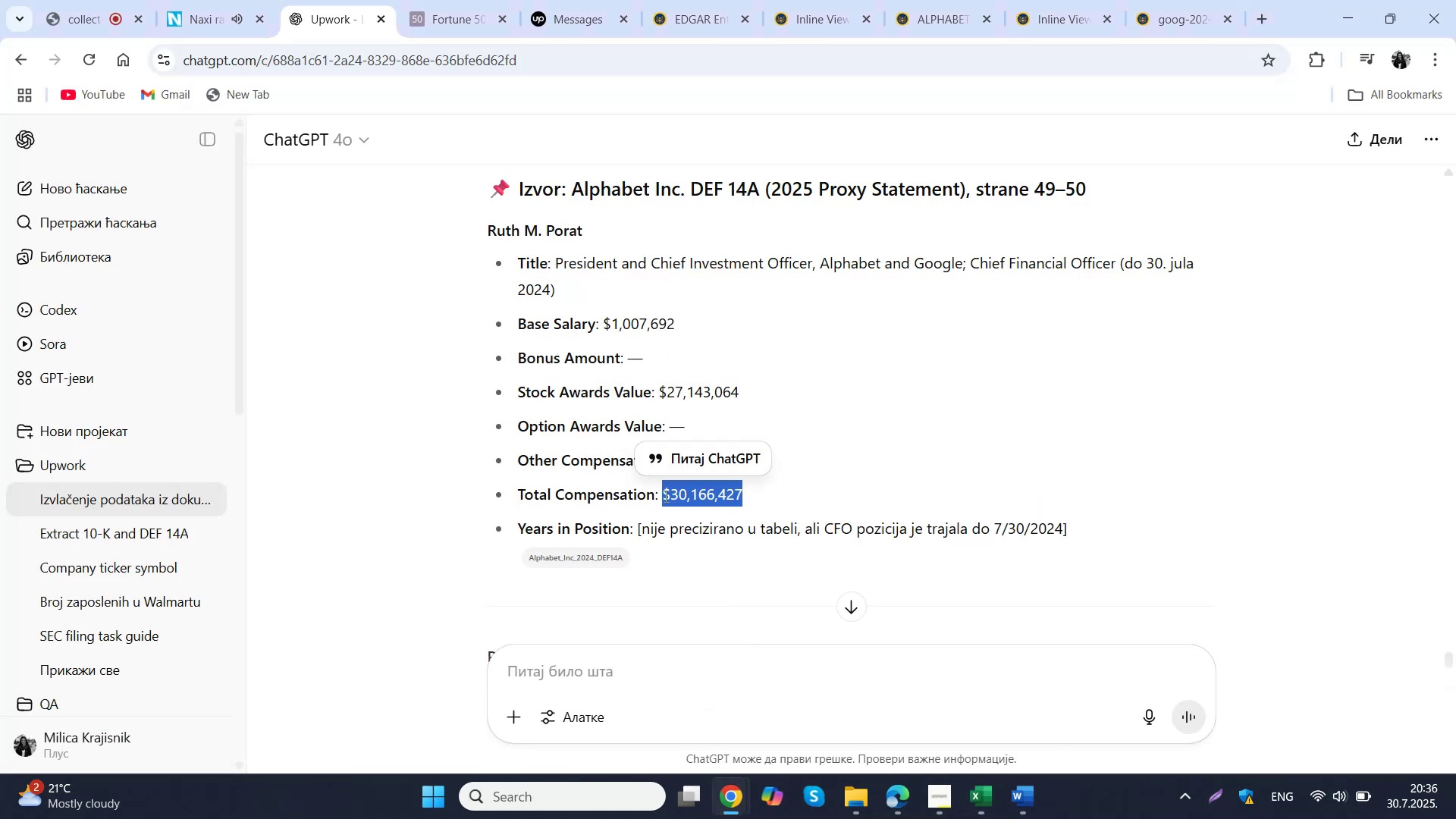 
key(Control+ControlLeft)
 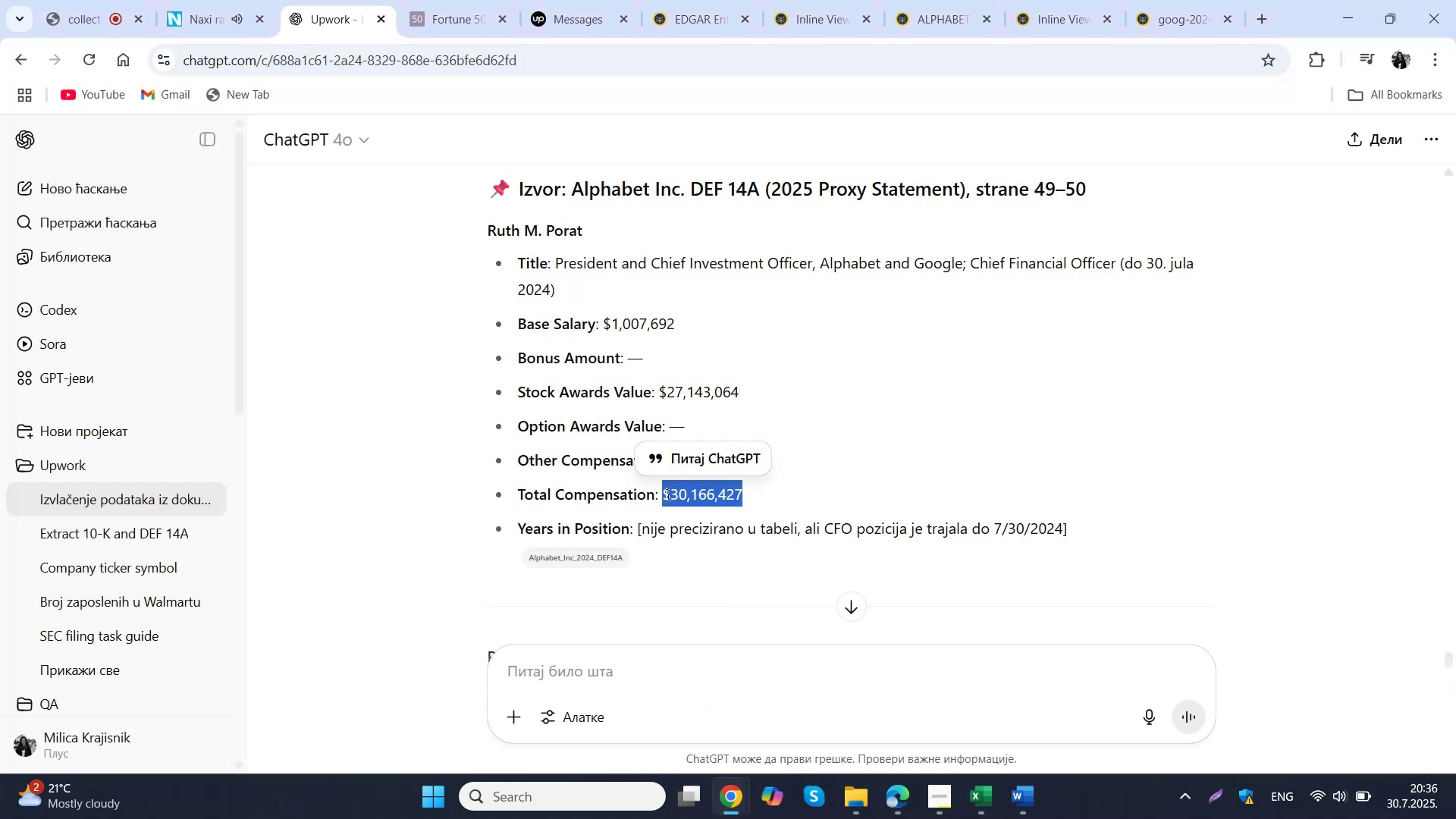 
key(Control+C)
 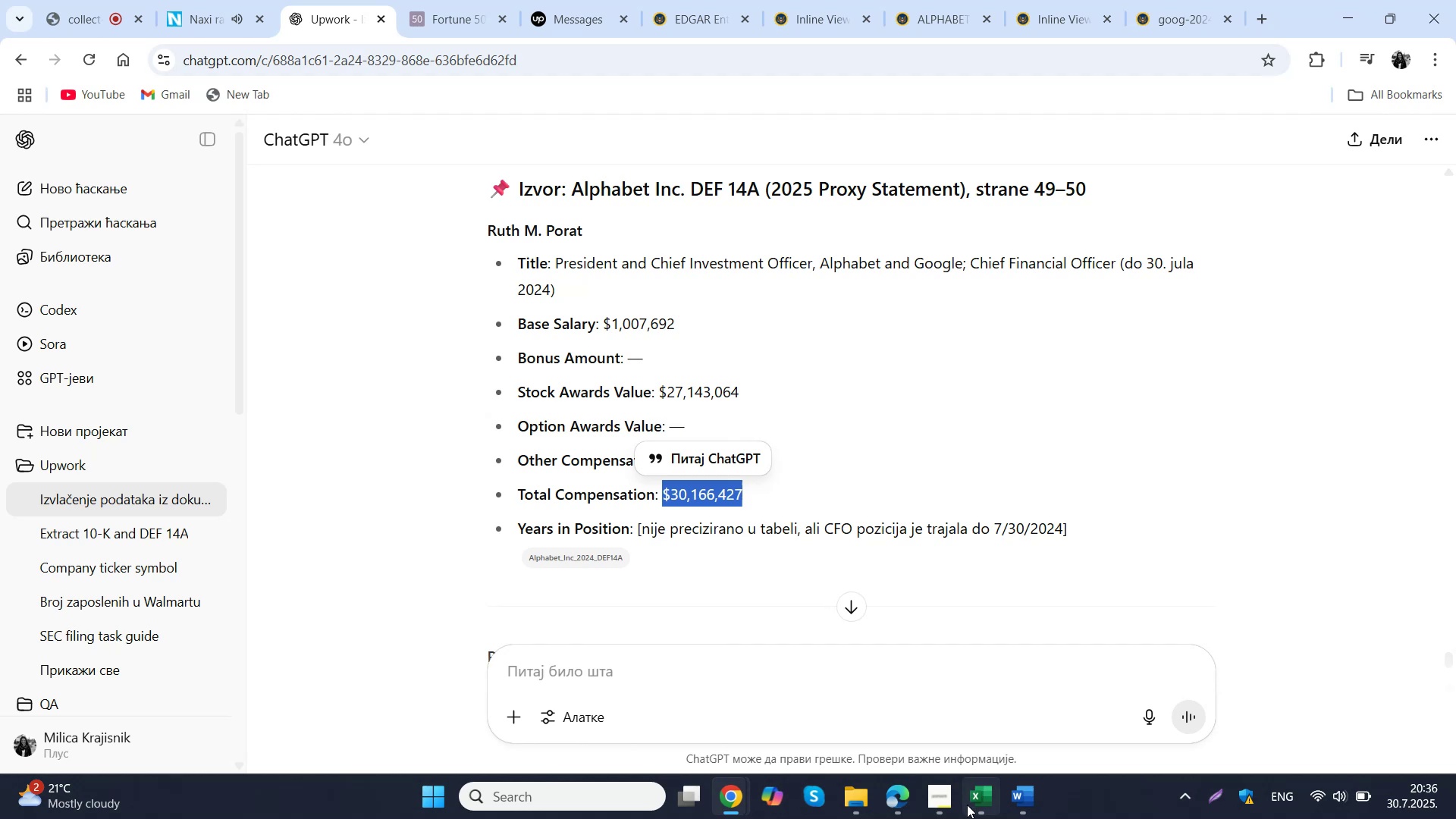 
left_click([967, 805])
 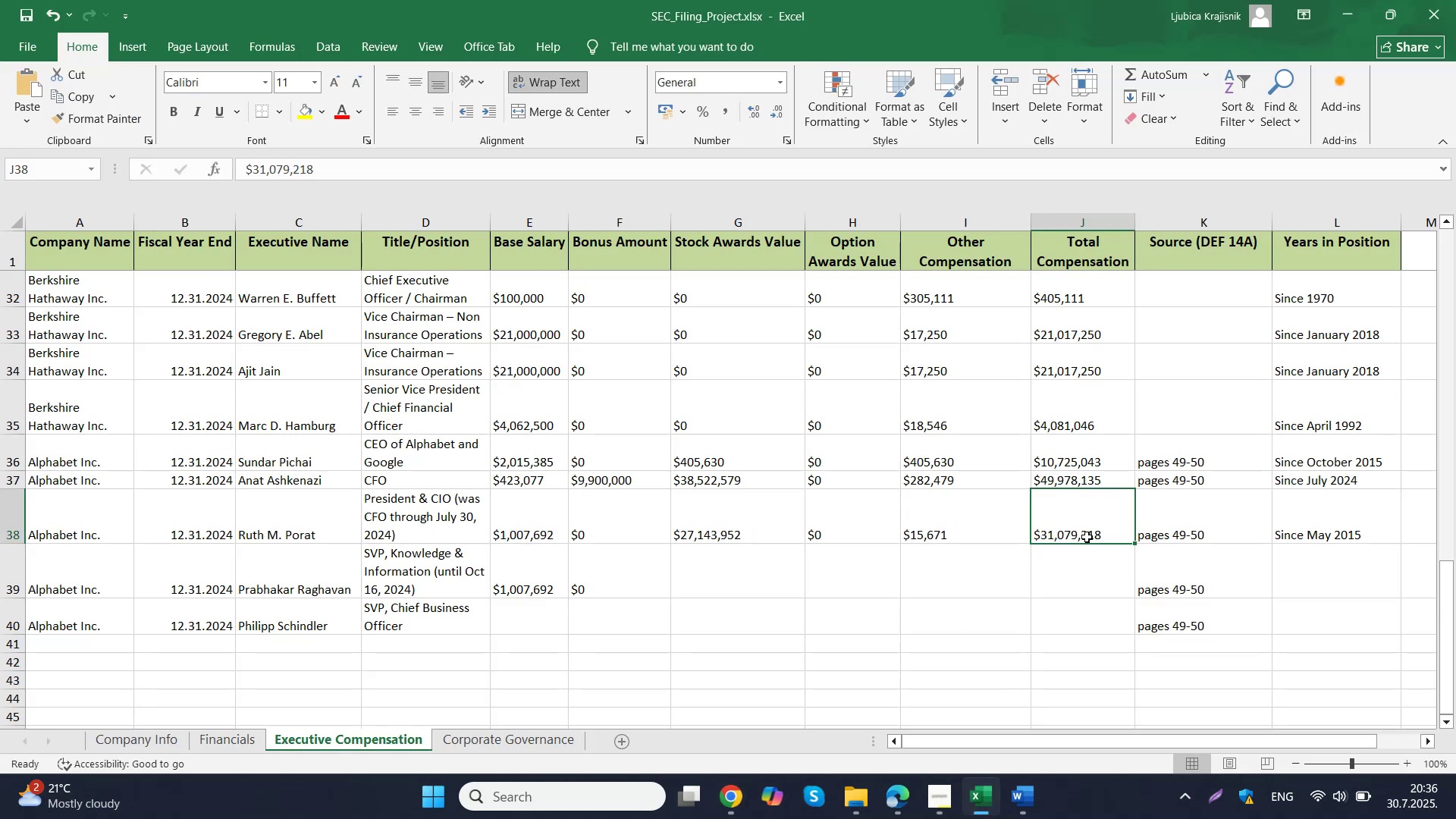 
double_click([1087, 537])
 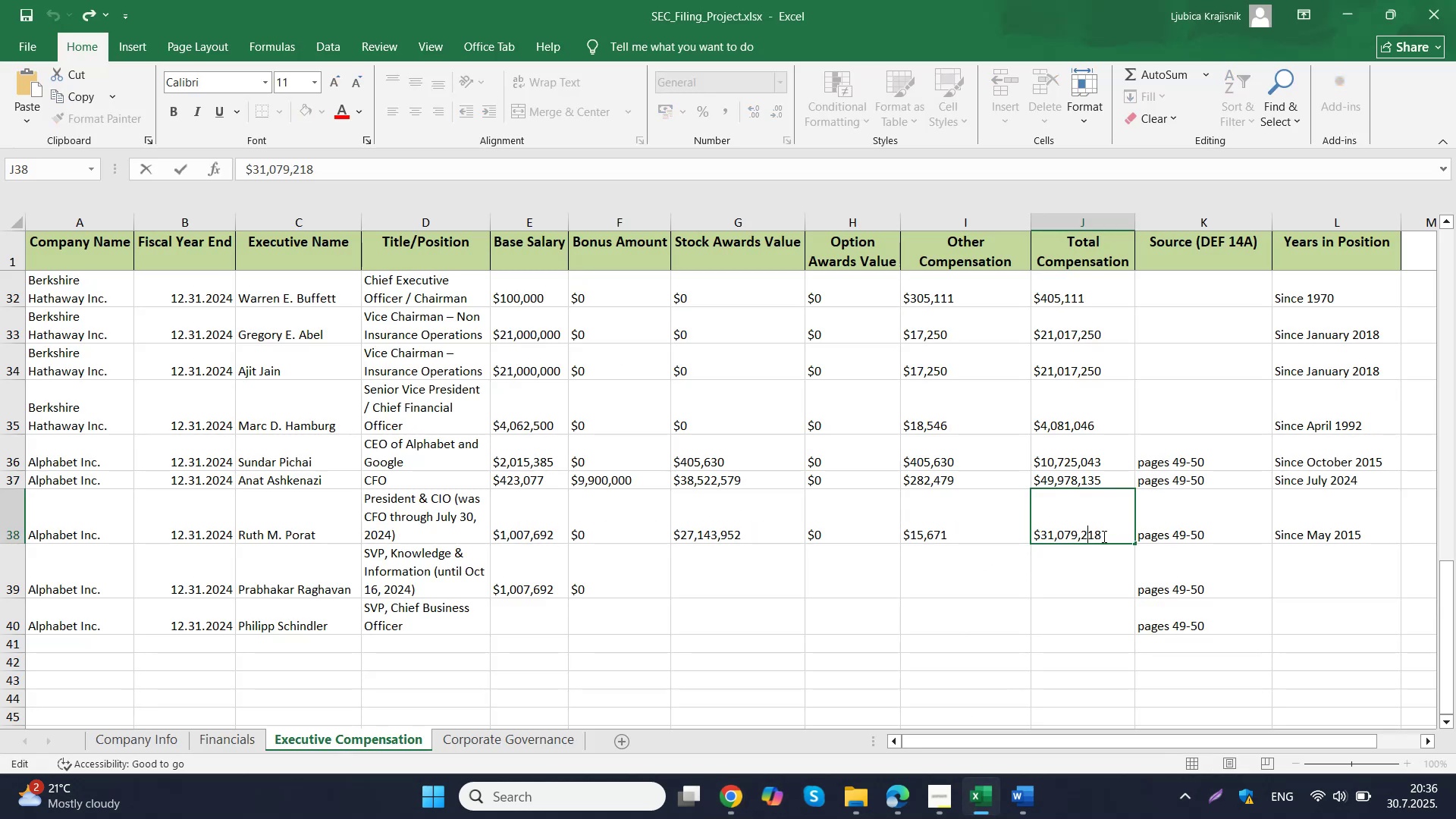 
left_click_drag(start_coordinate=[1103, 536], to_coordinate=[1034, 537])
 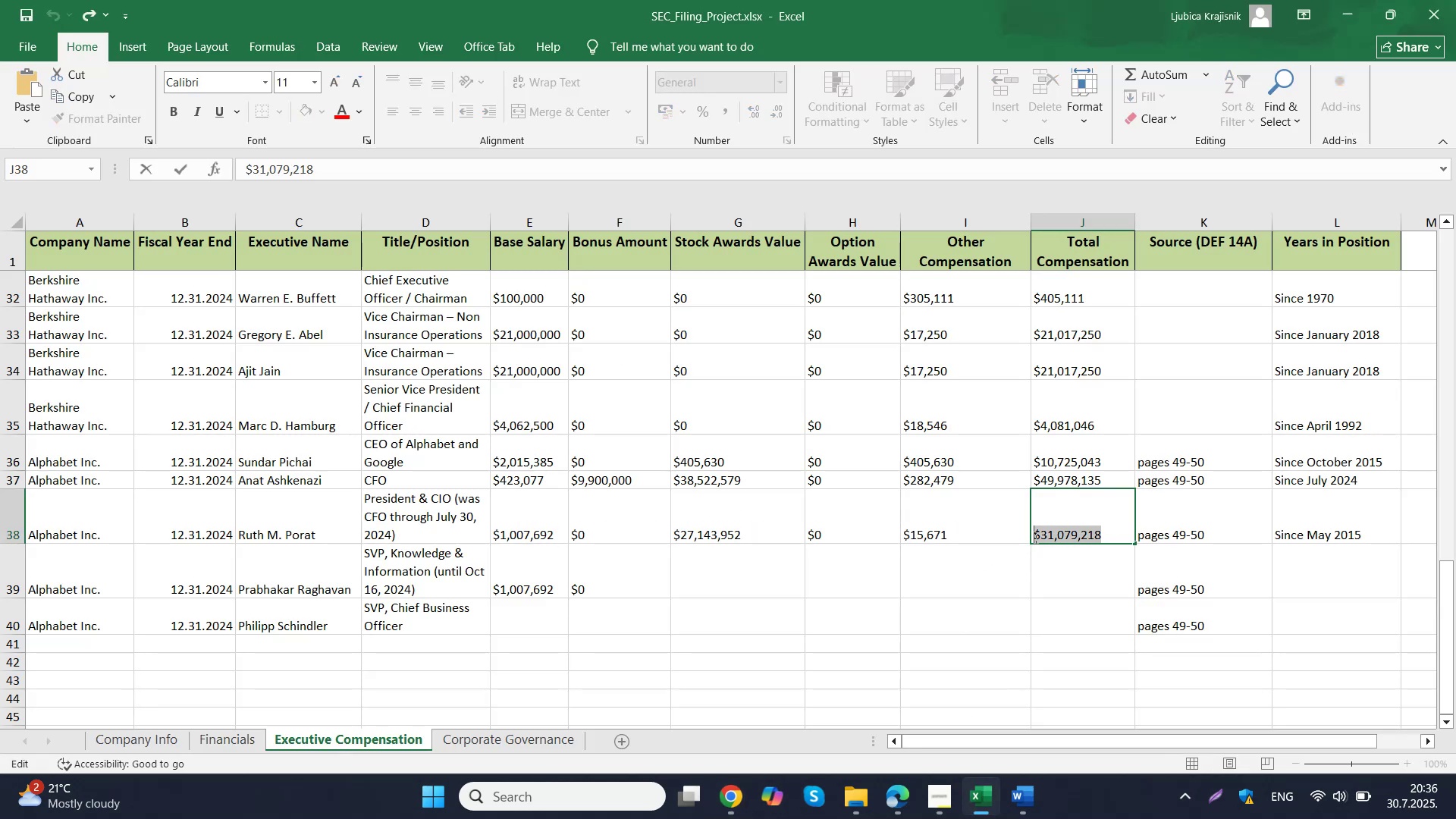 
key(Control+ControlLeft)
 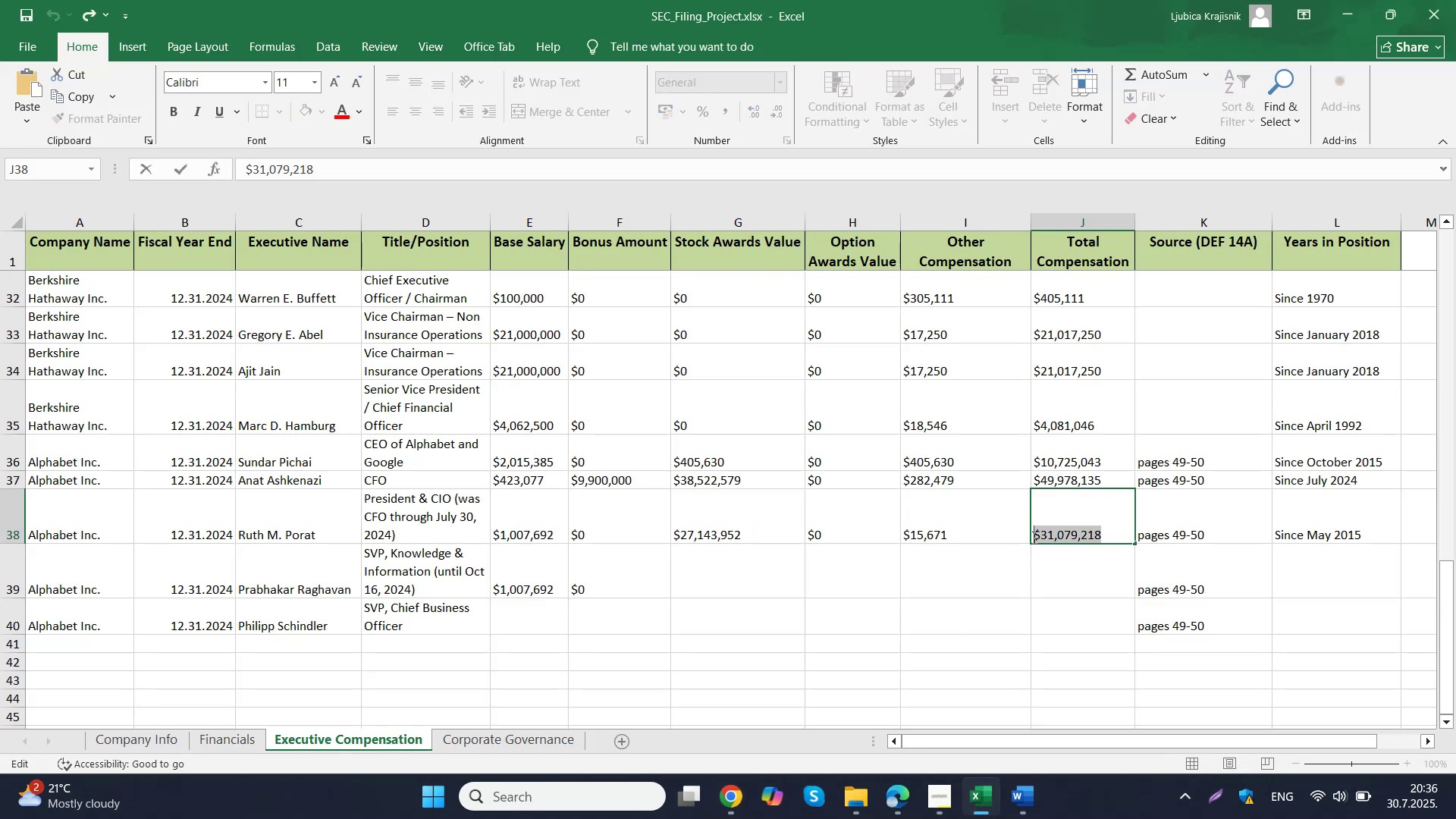 
key(Control+V)
 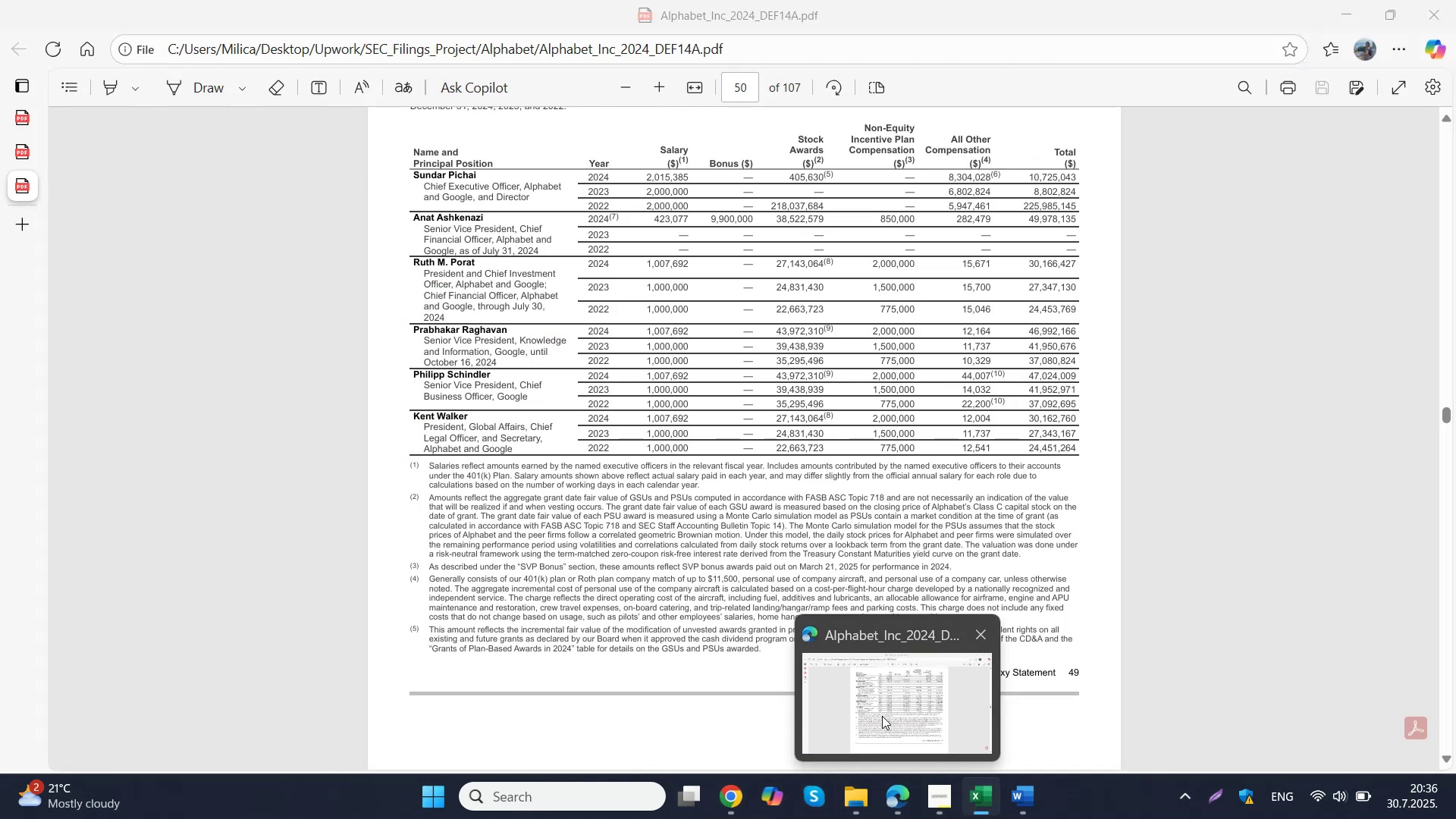 
wait(8.31)
 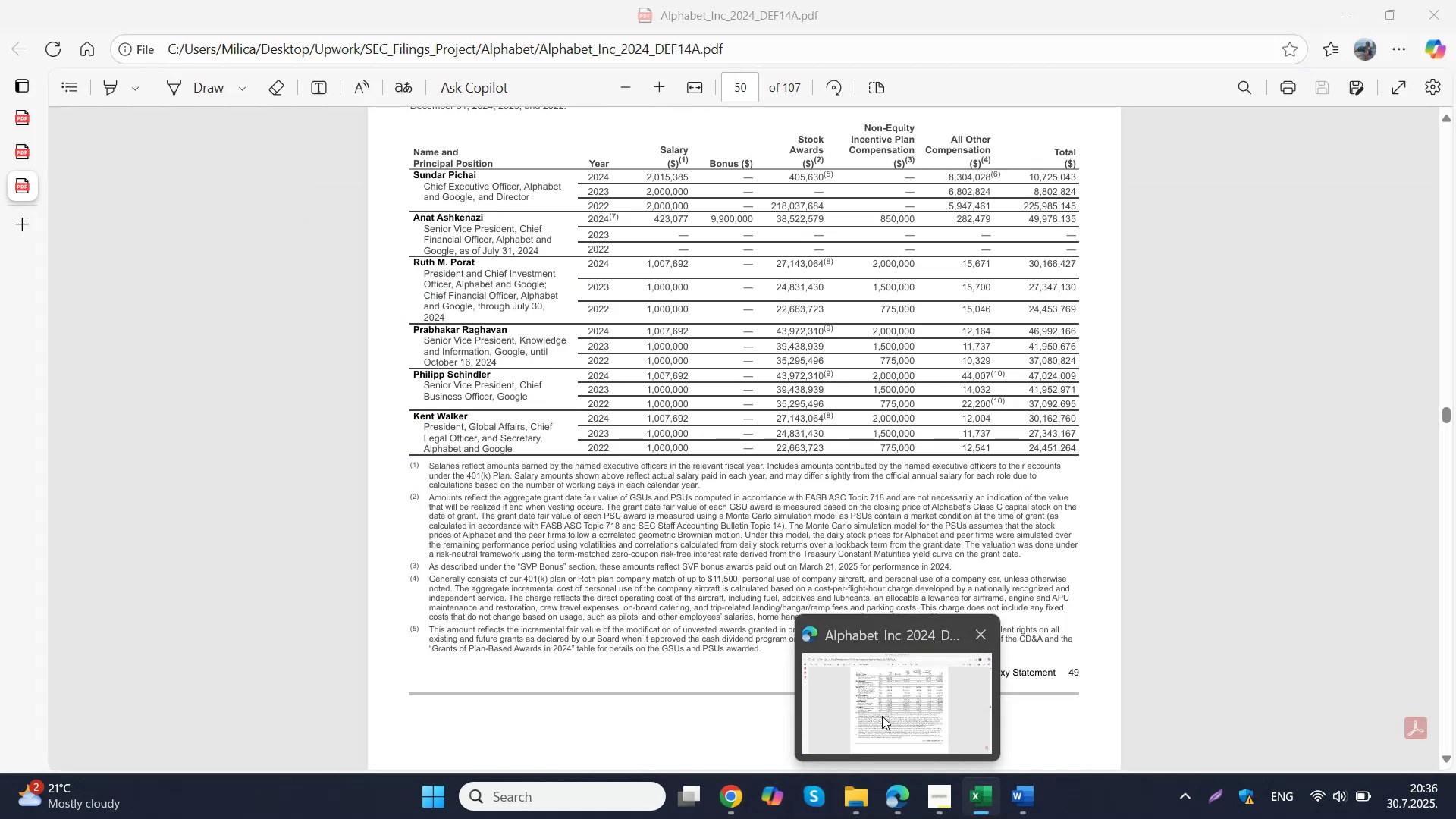 
left_click([514, 582])
 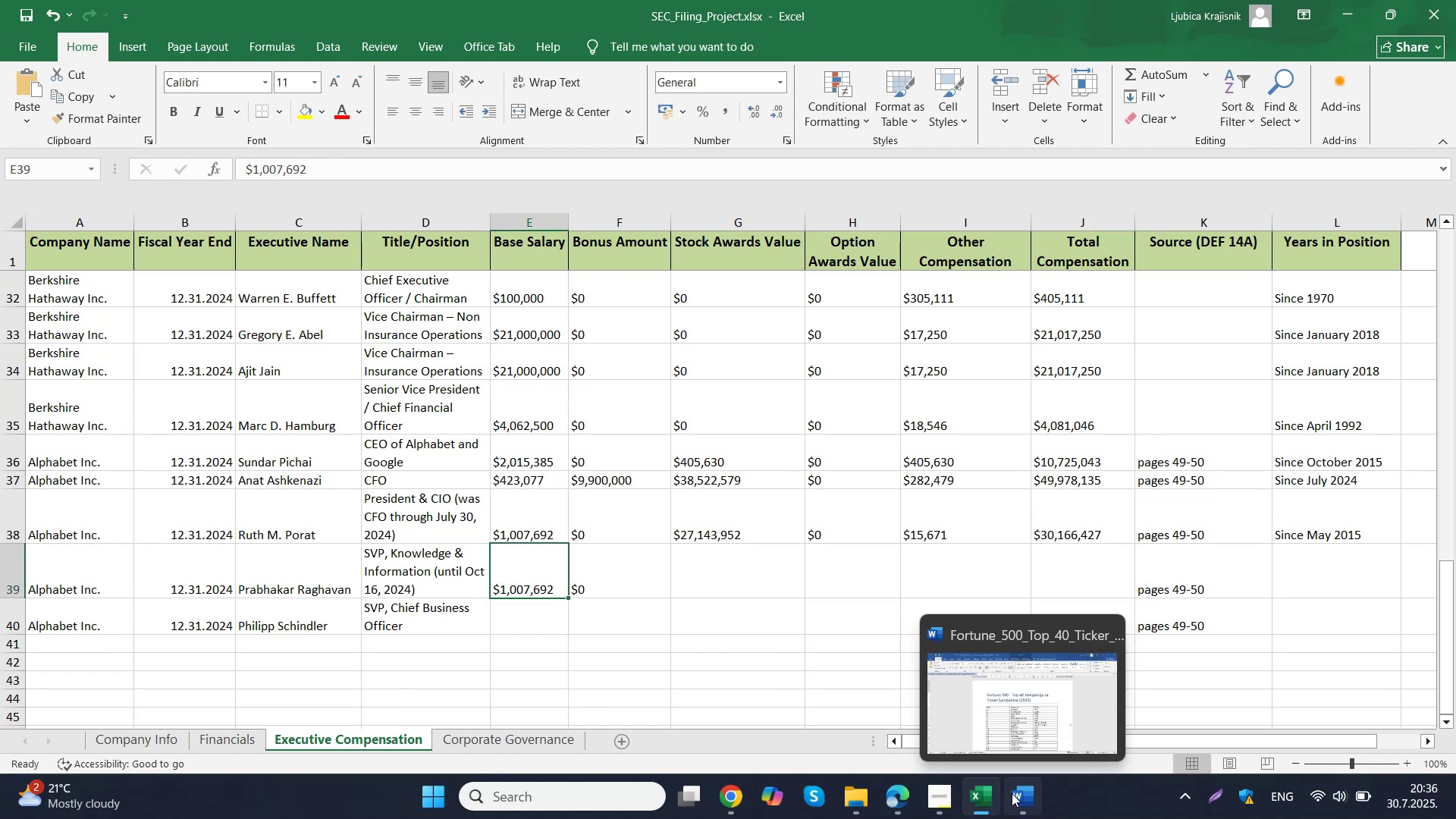 
wait(7.42)
 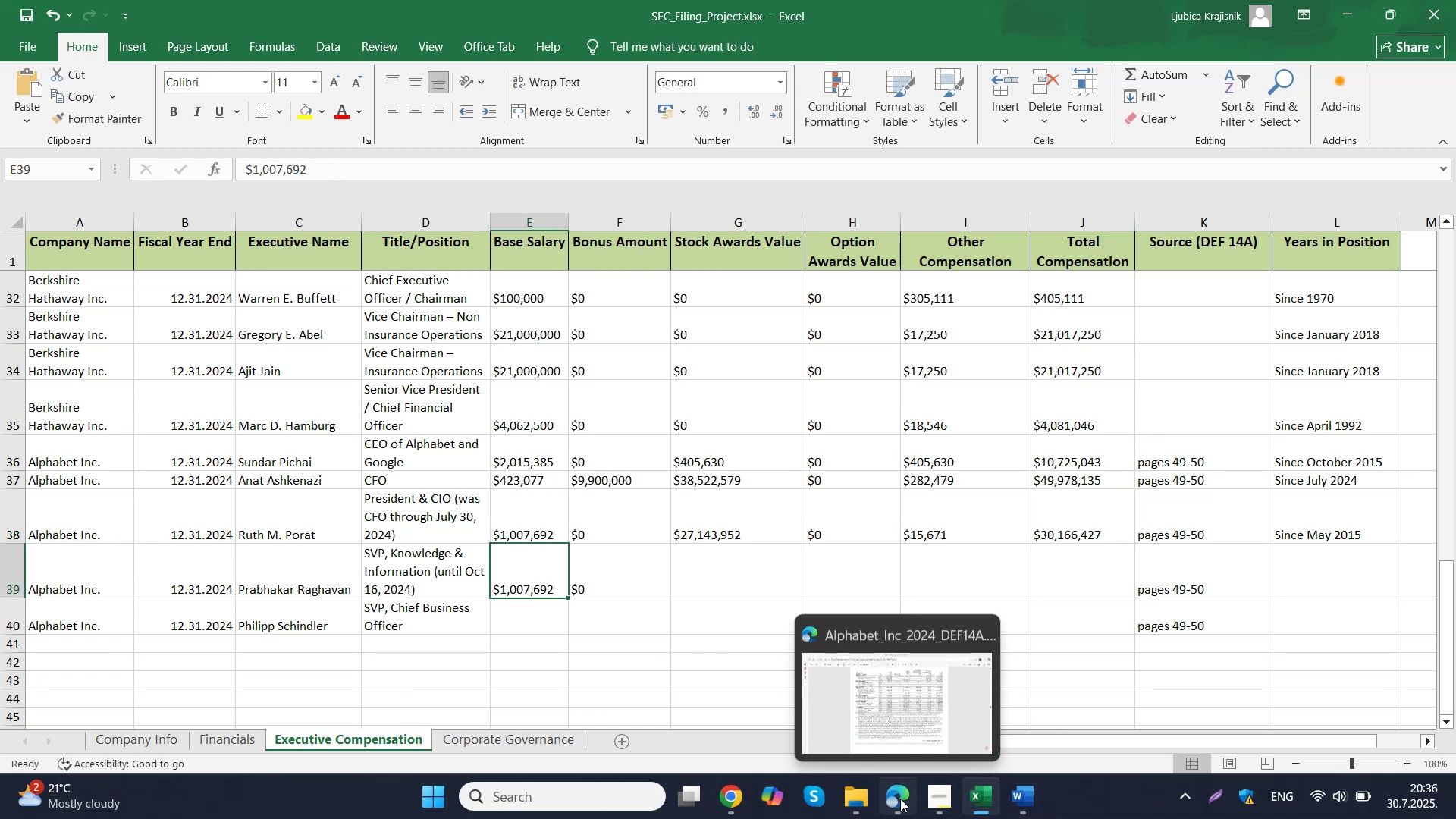 
left_click([722, 788])
 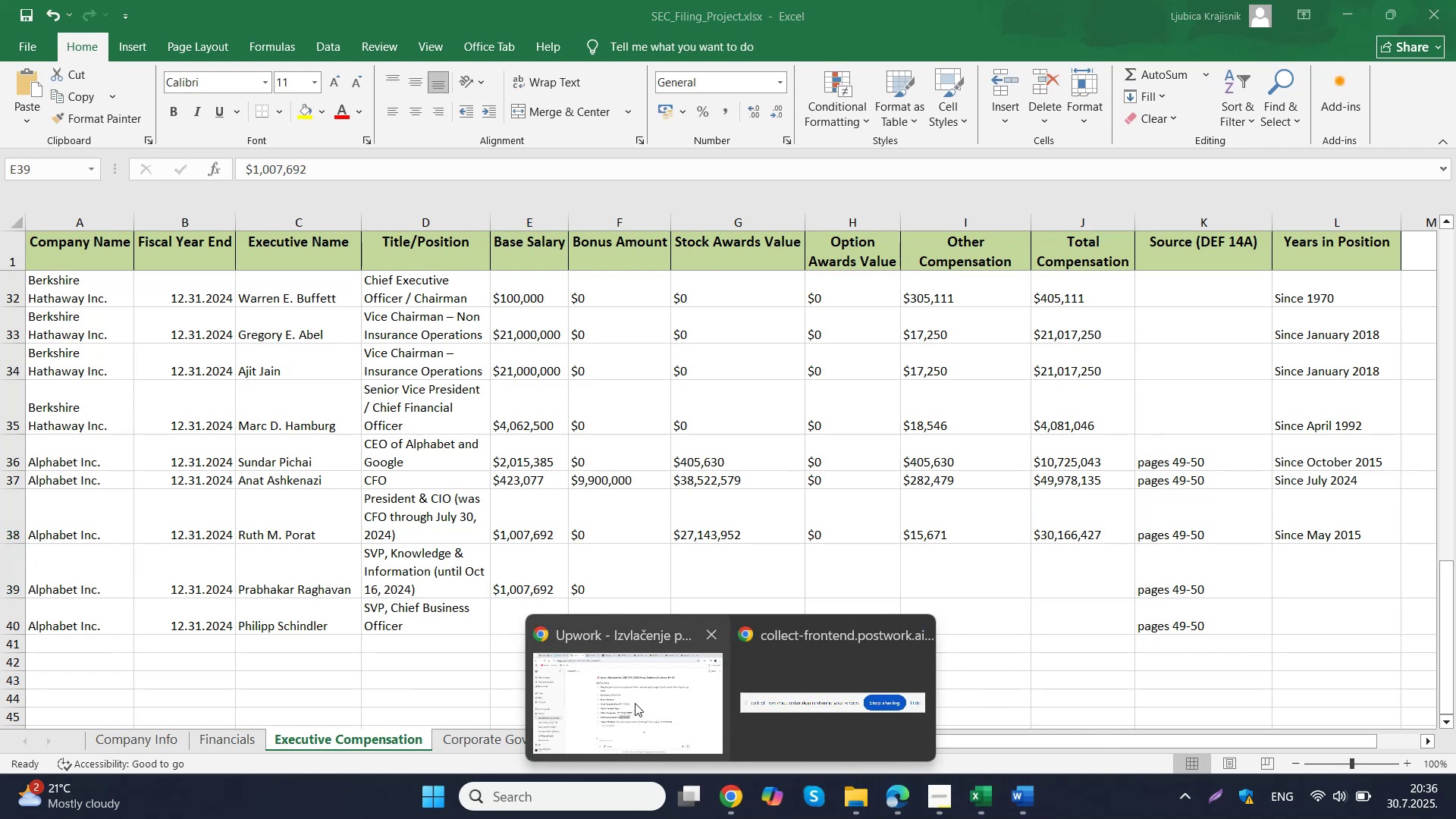 
left_click([631, 695])
 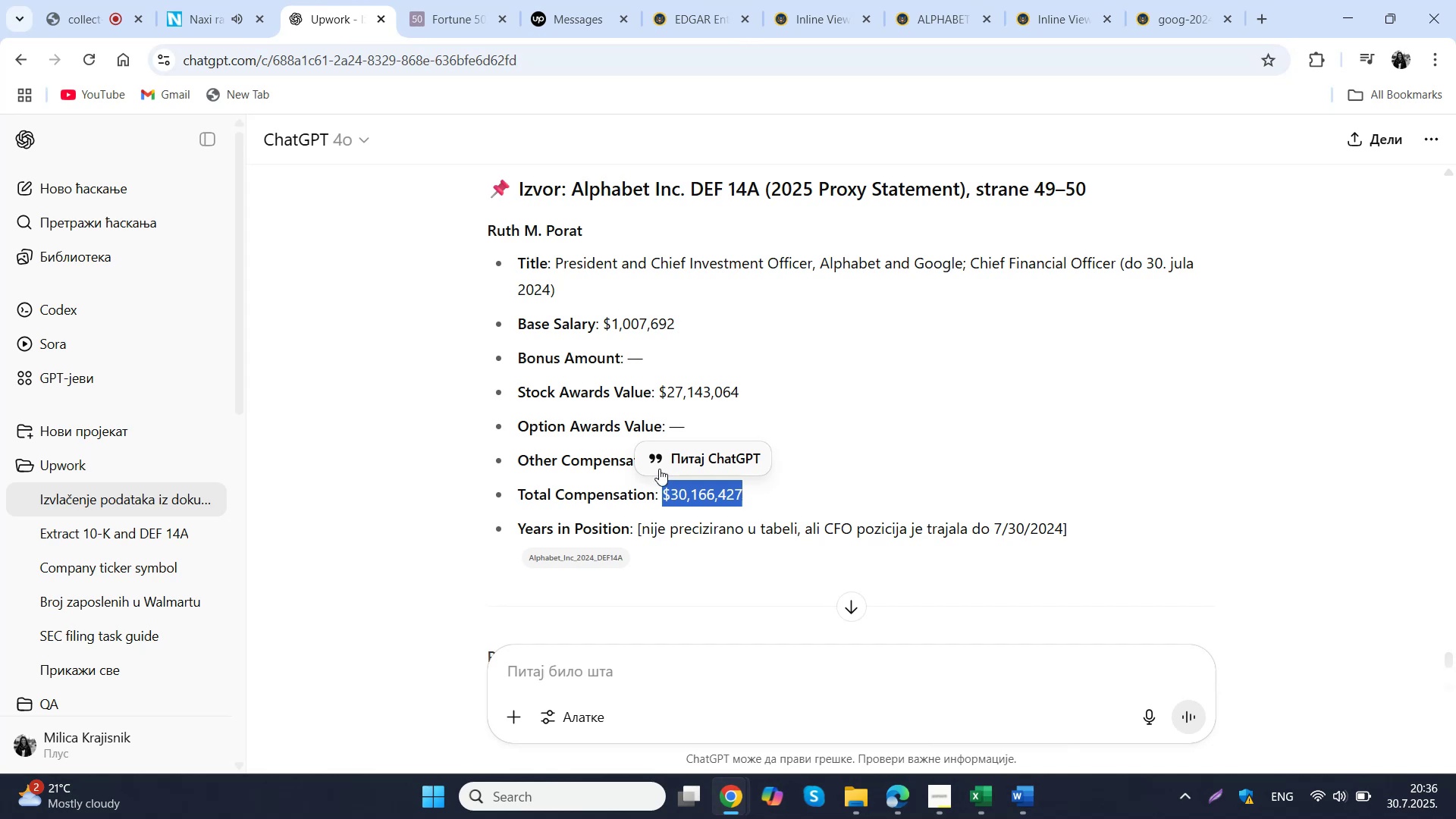 
scroll: coordinate [632, 489], scroll_direction: down, amount: 2.0
 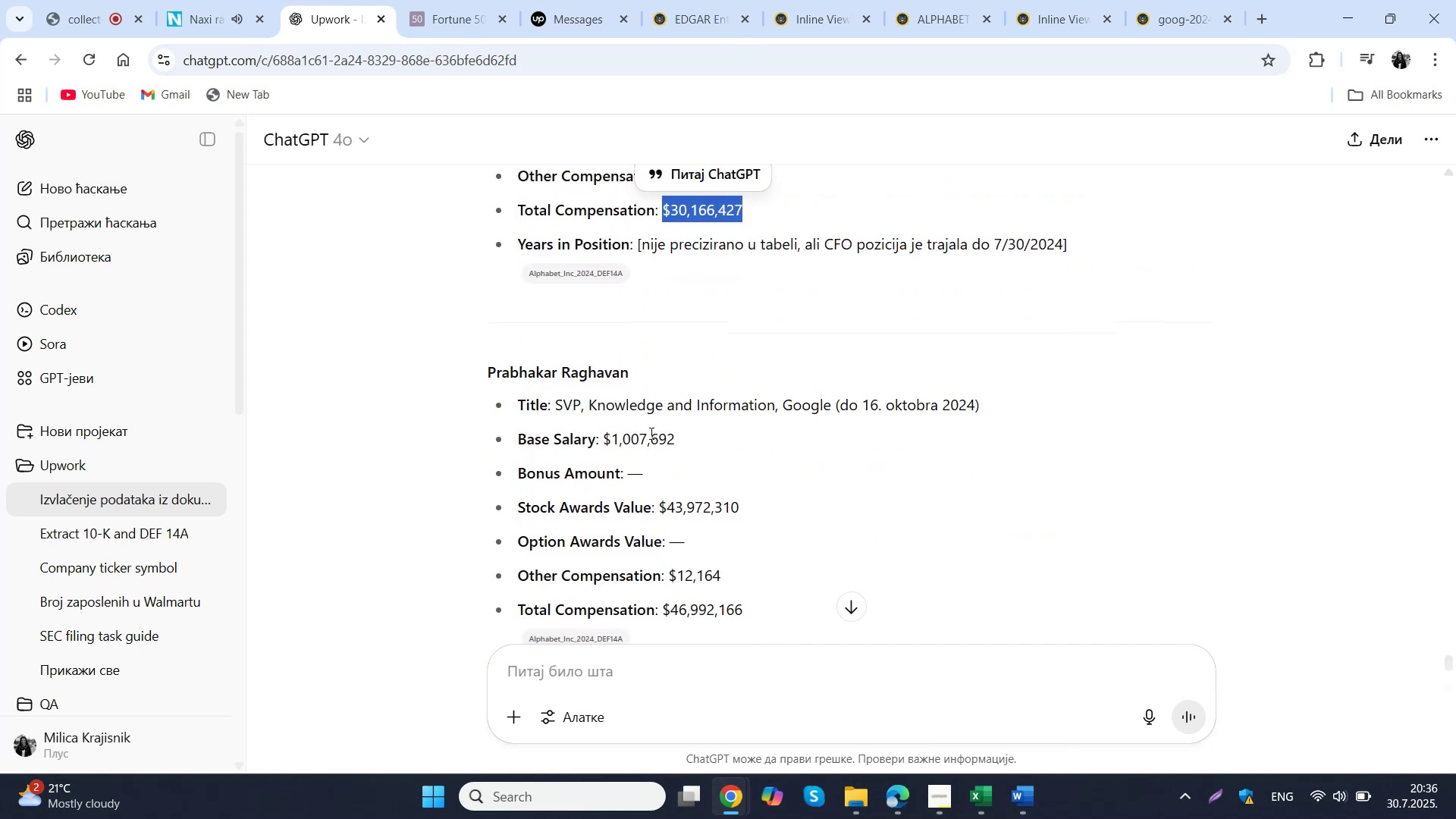 
left_click([671, 437])
 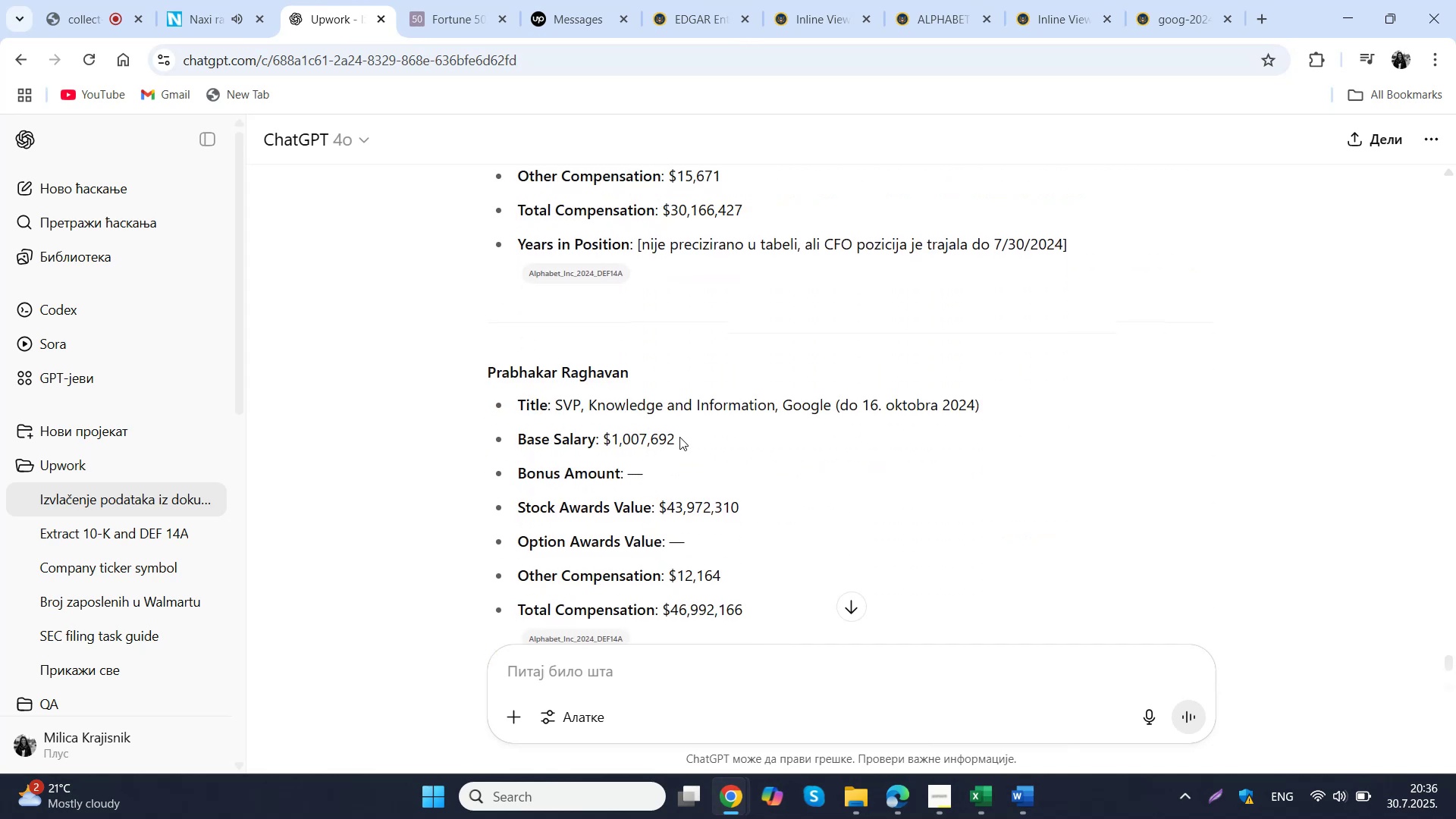 
left_click_drag(start_coordinate=[679, 437], to_coordinate=[603, 438])
 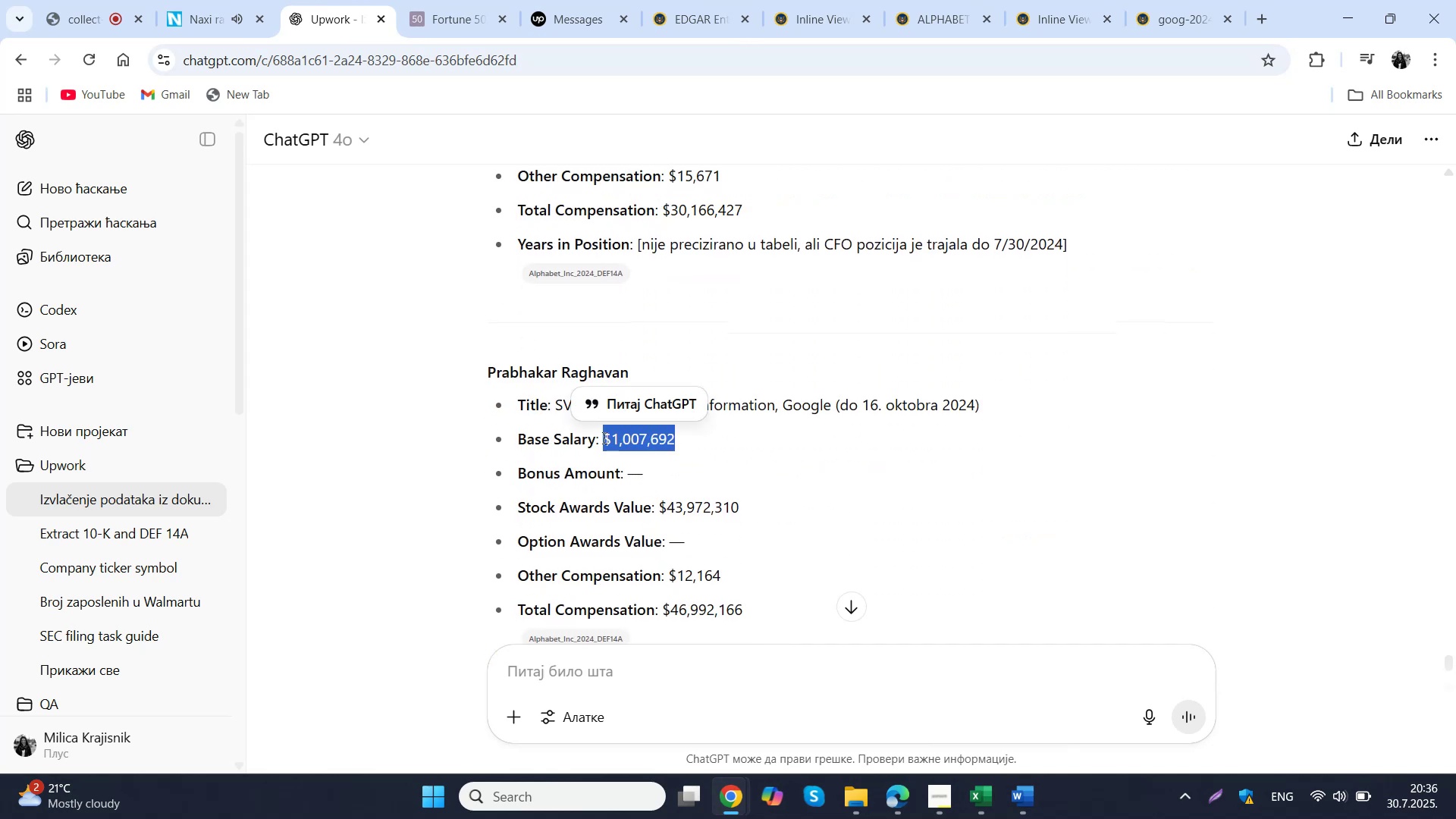 
key(Control+ControlLeft)
 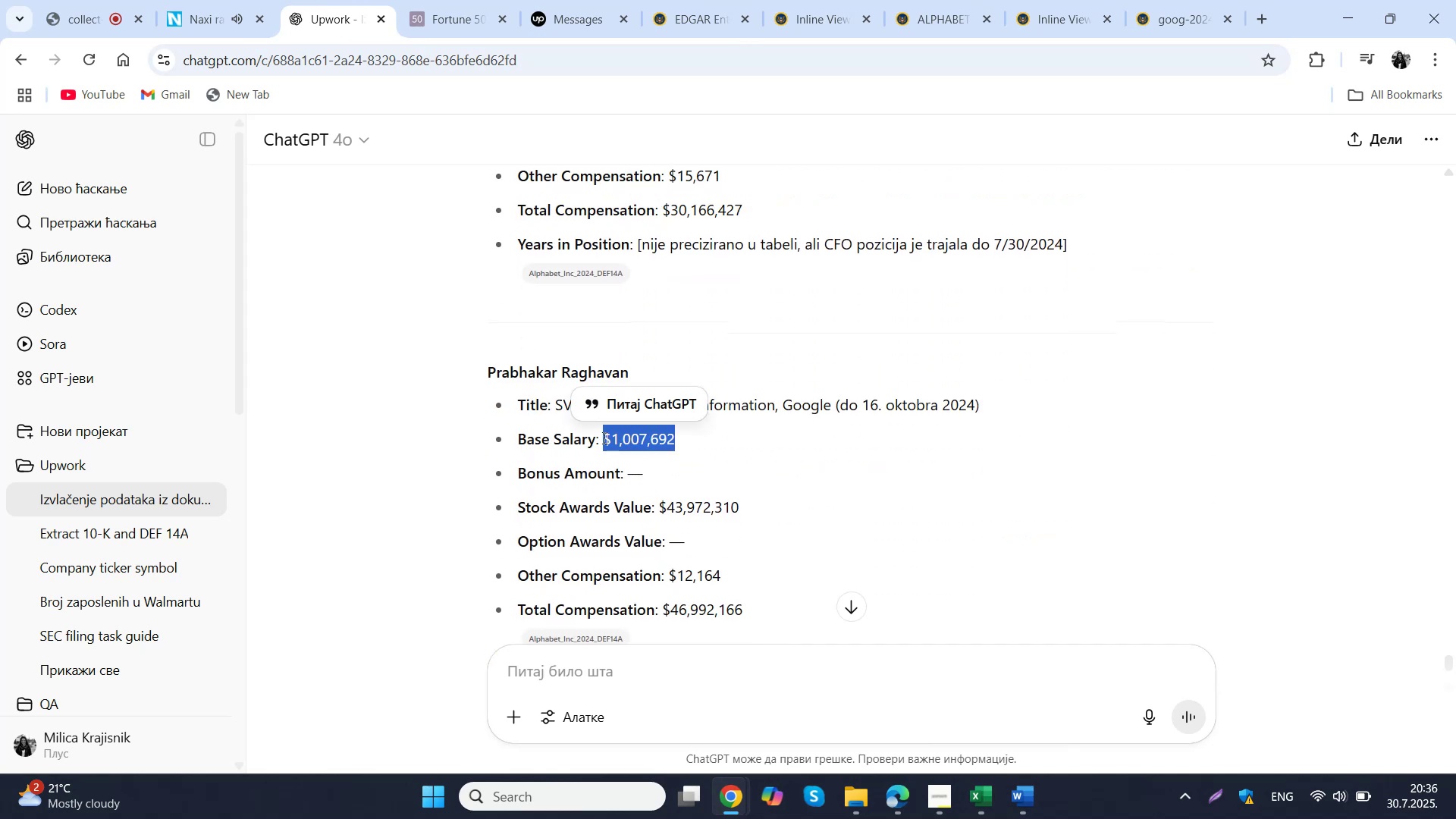 
key(Control+C)
 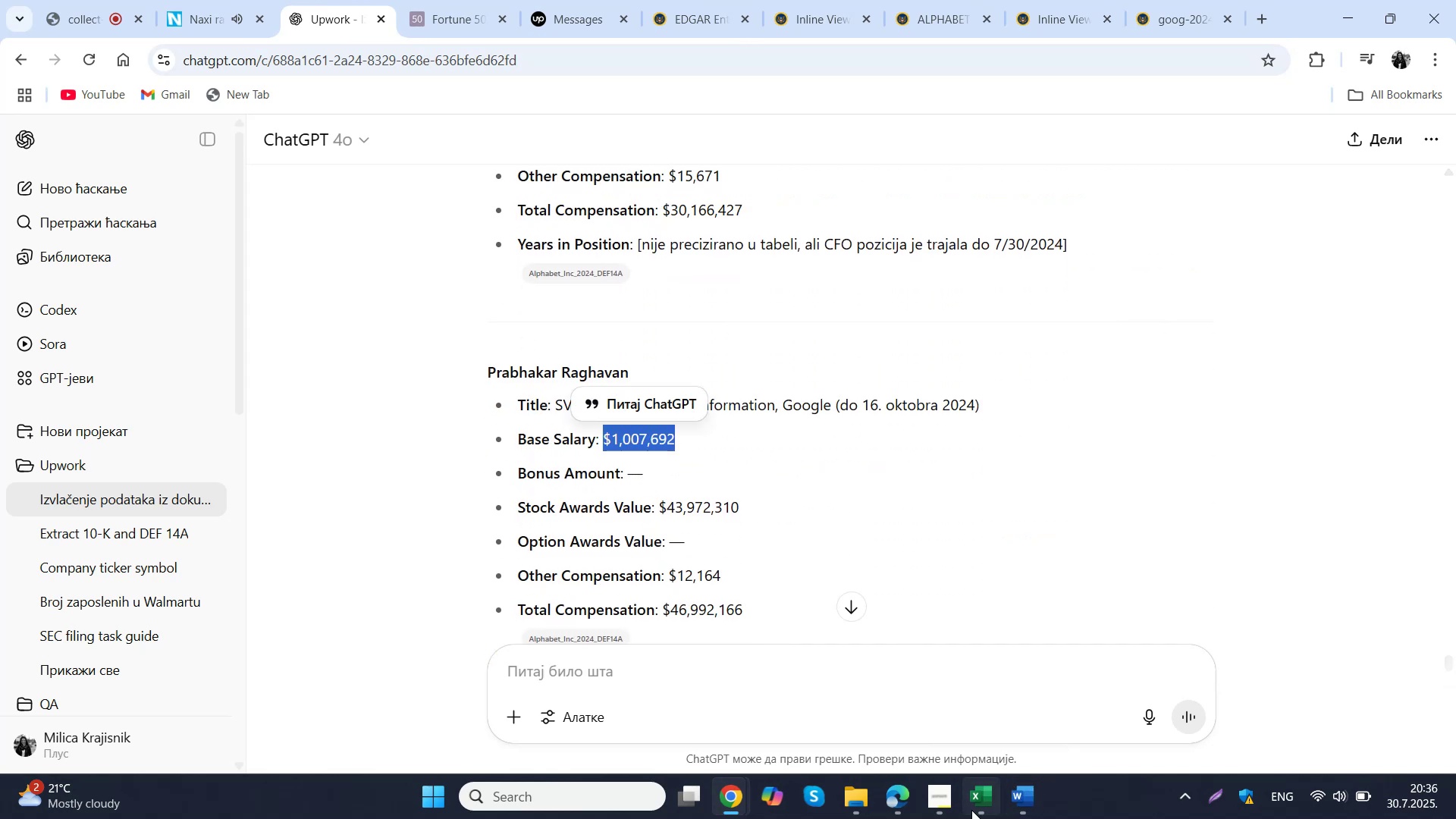 
left_click([979, 808])
 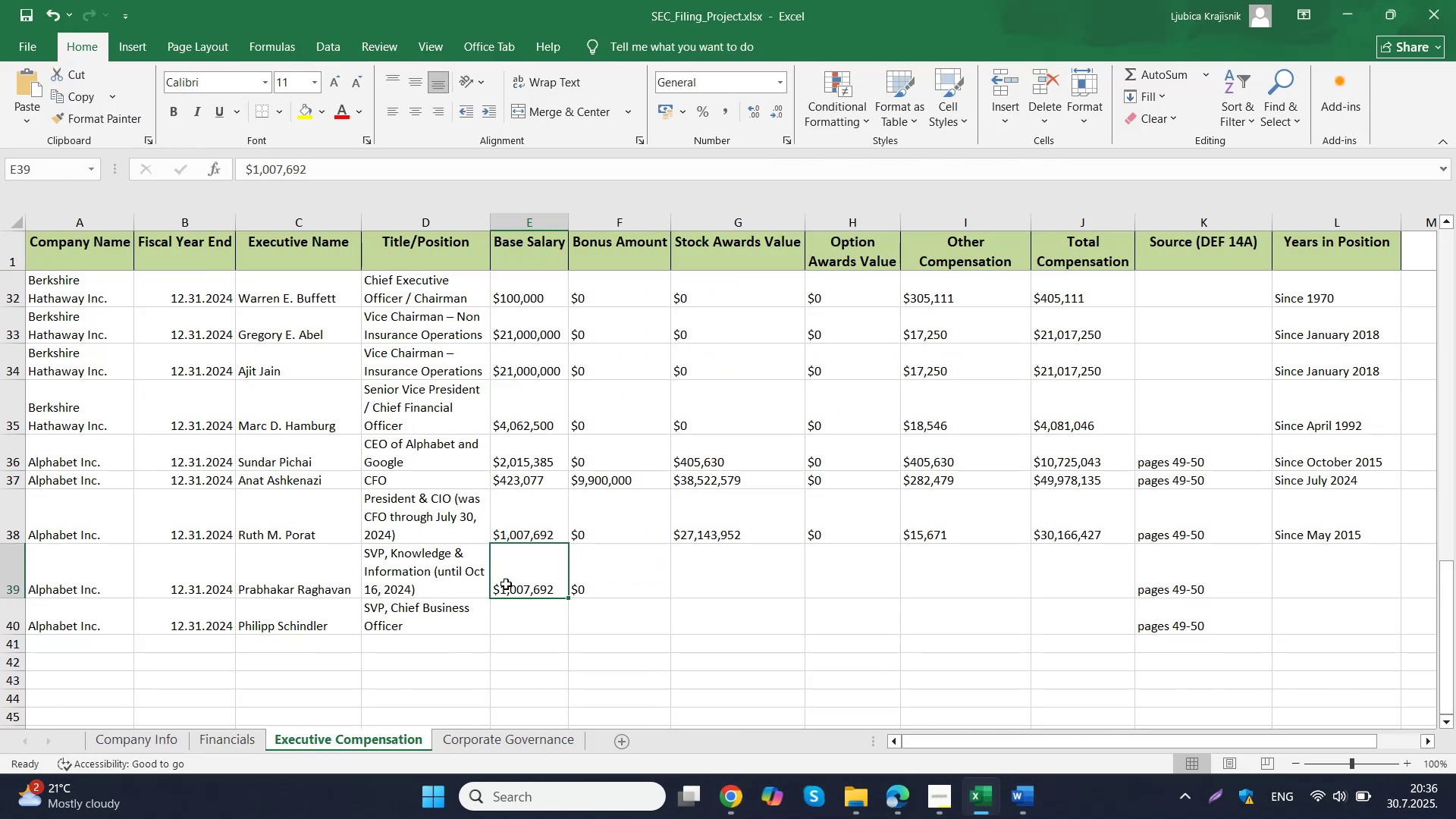 
double_click([506, 584])
 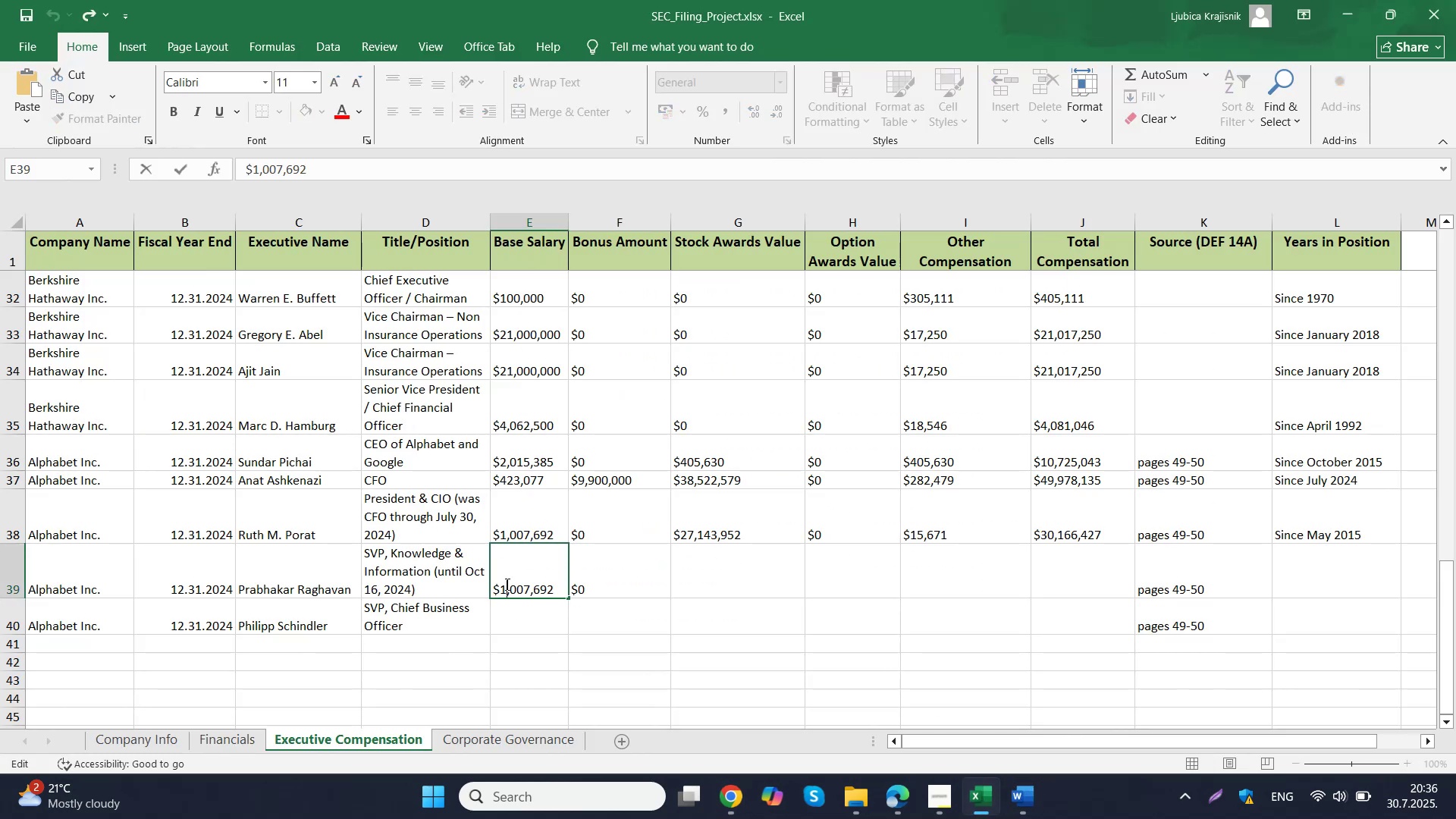 
key(Control+A)
 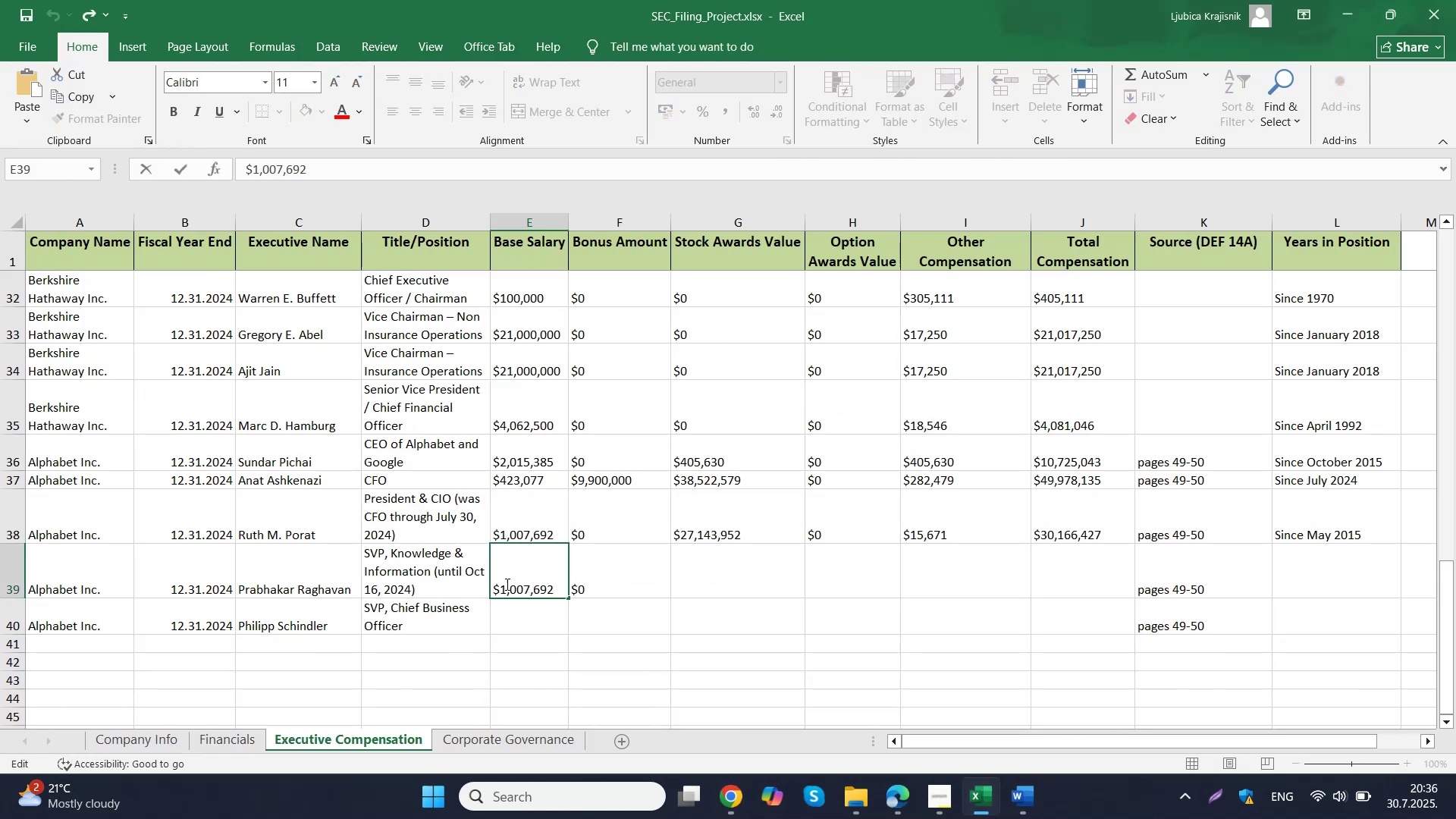 
key(Control+V)
 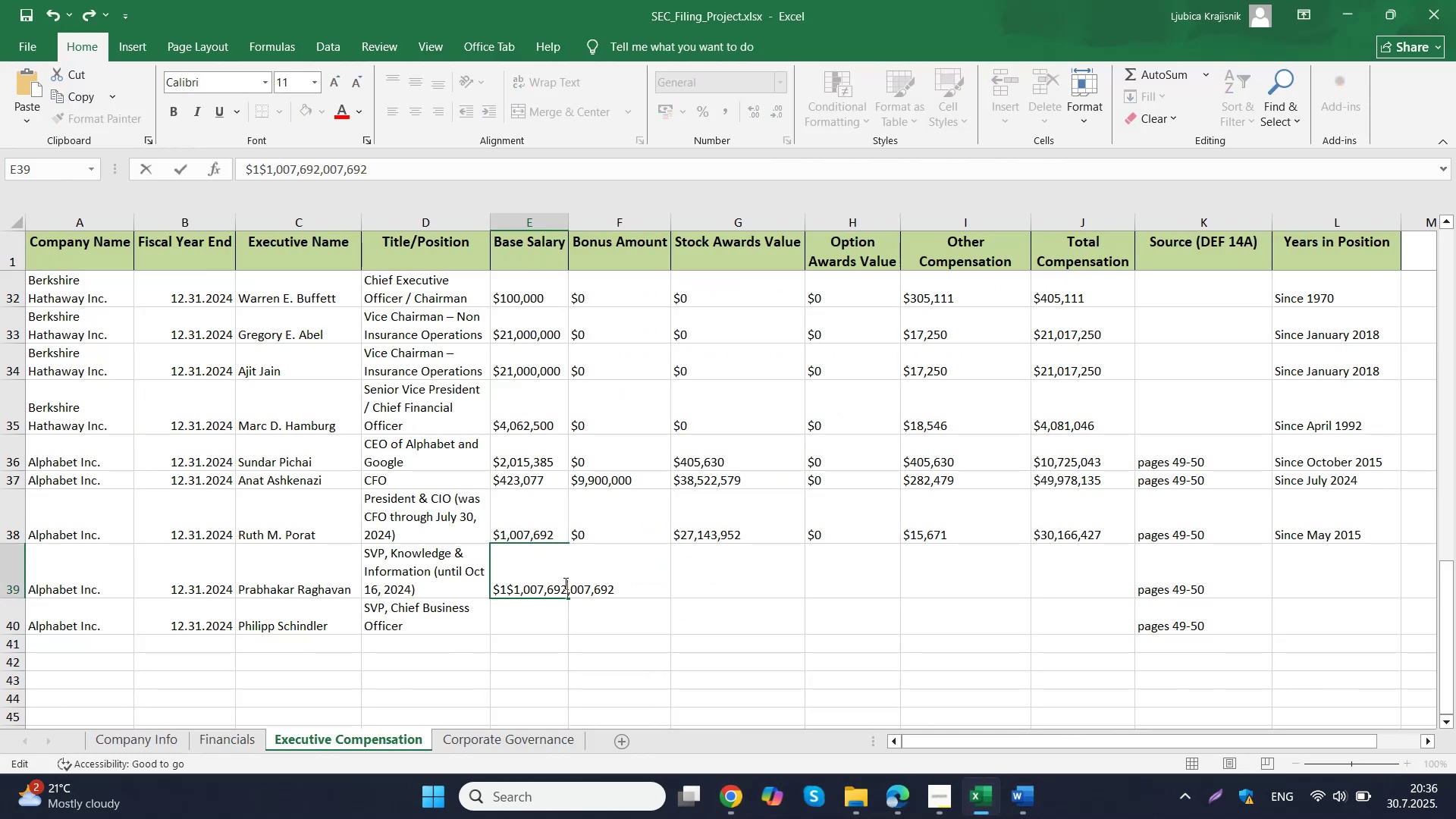 
key(Control+ControlLeft)
 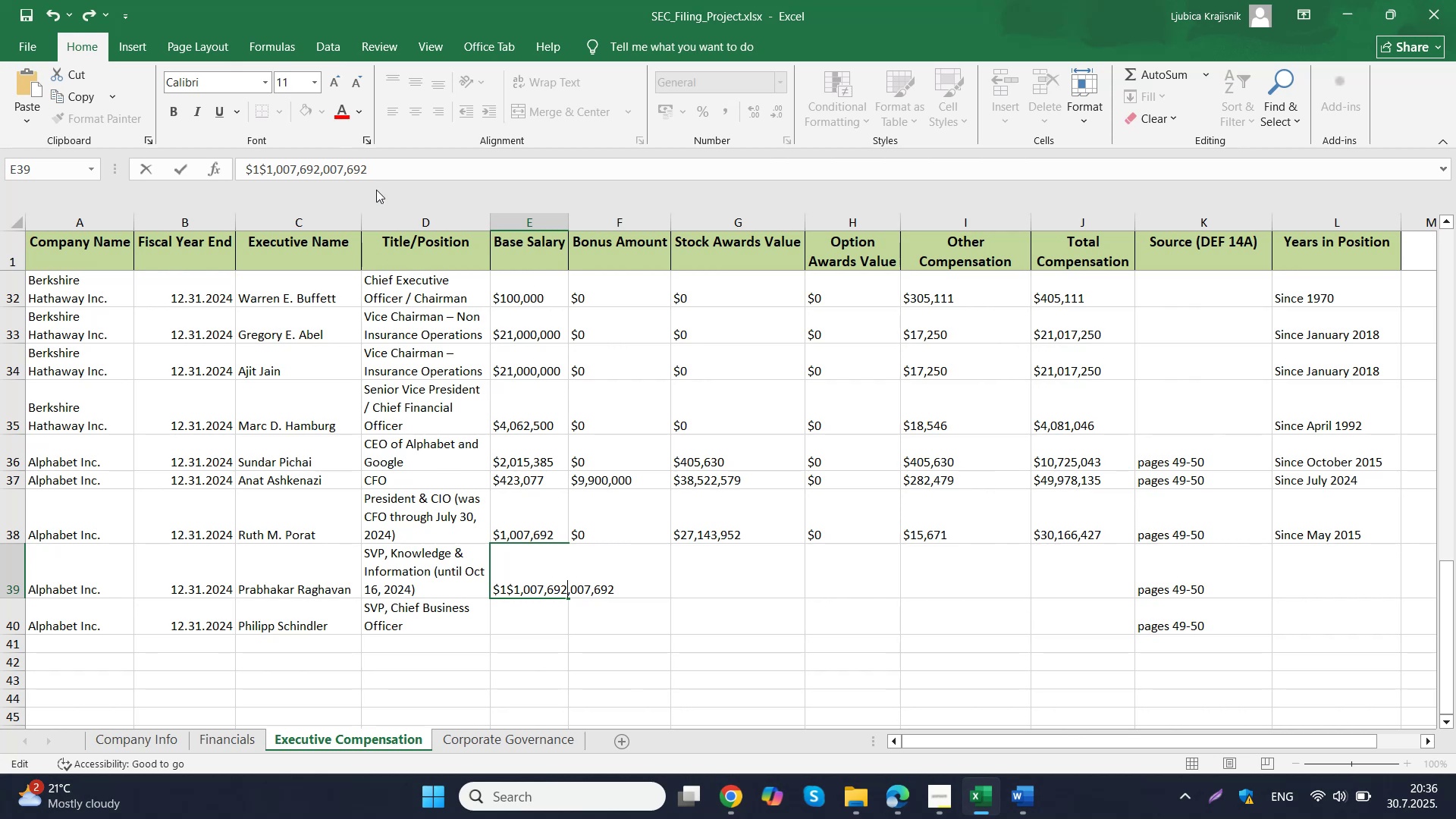 
left_click_drag(start_coordinate=[380, 173], to_coordinate=[248, 173])
 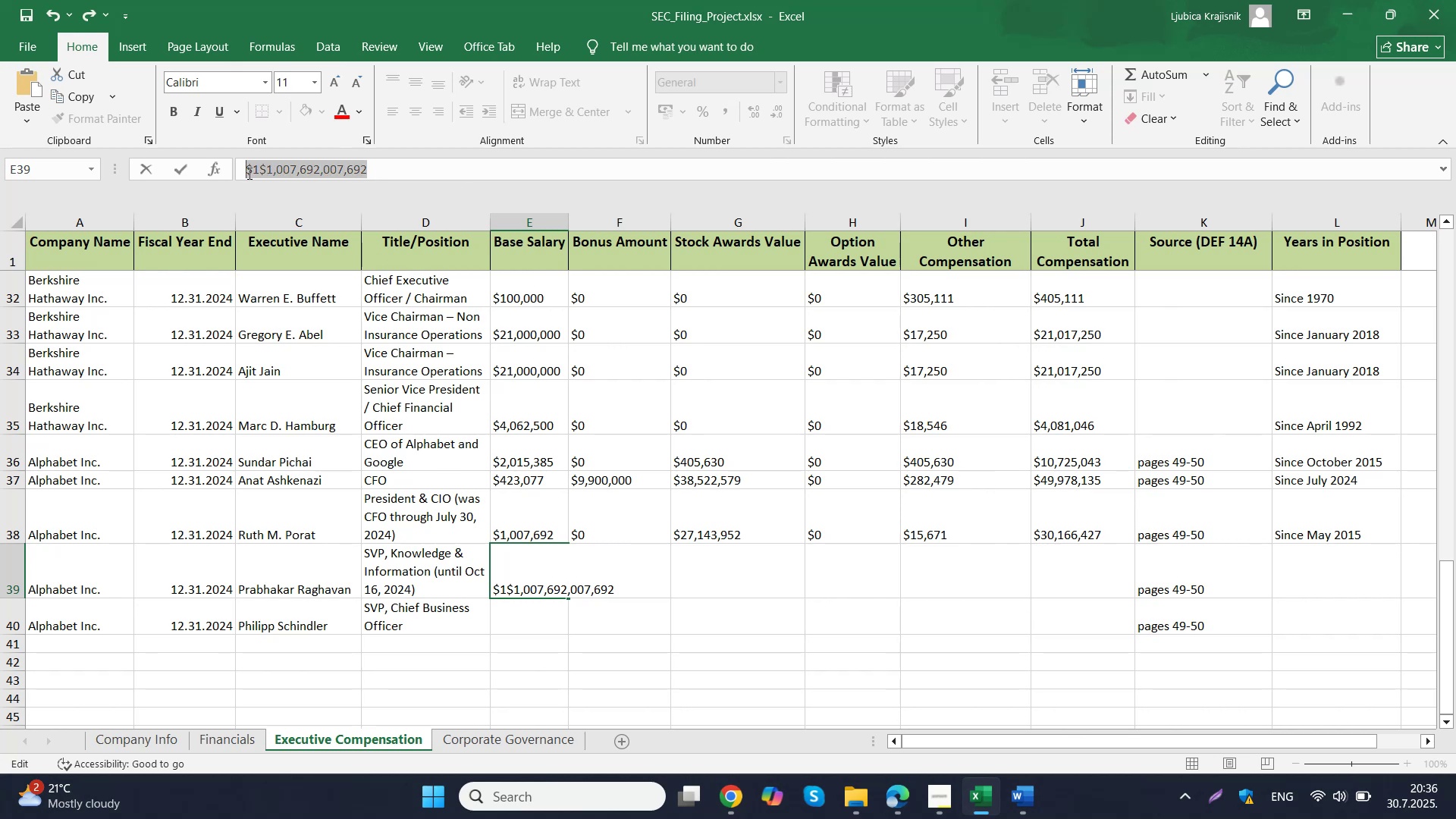 
key(Control+ControlLeft)
 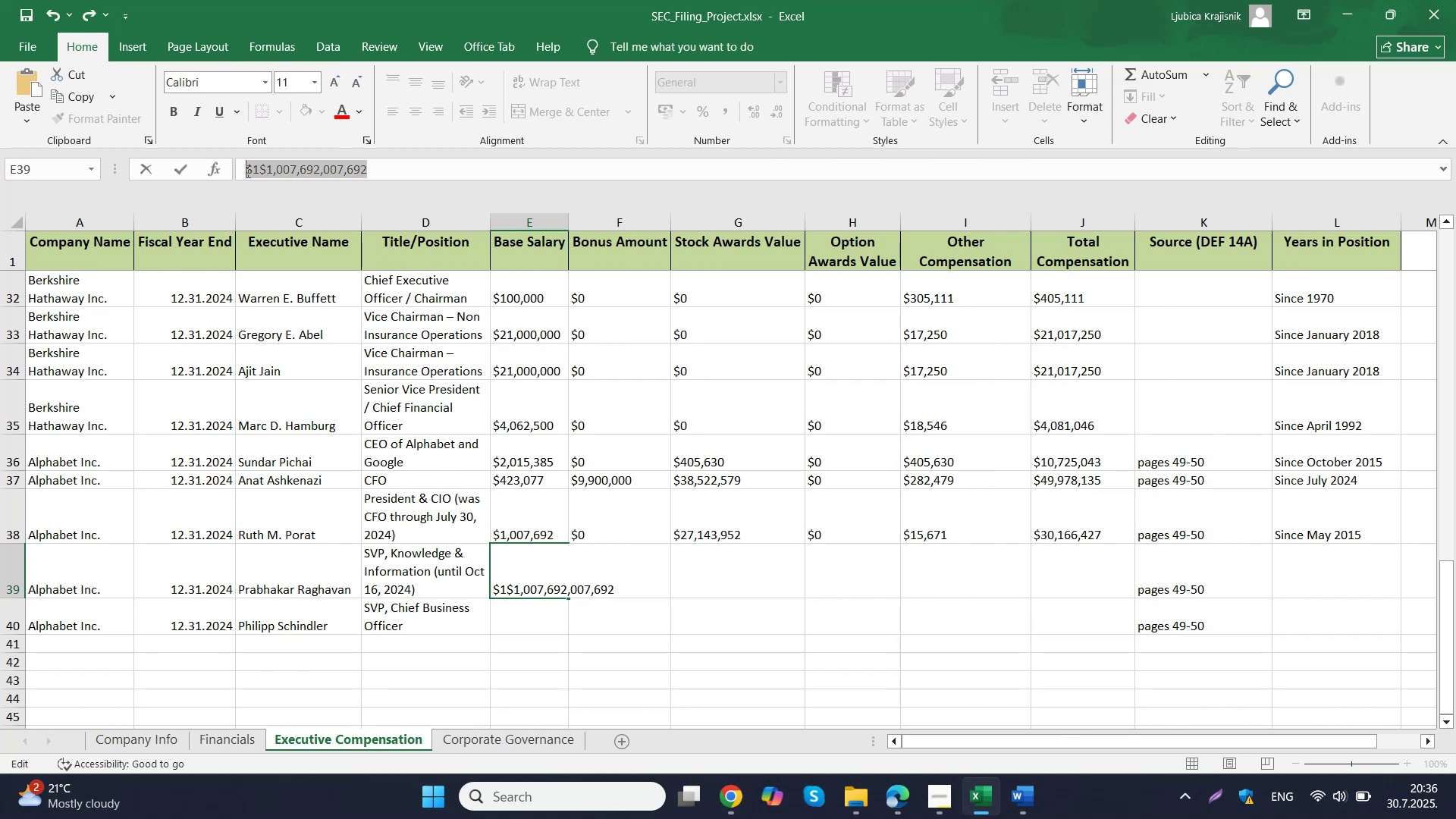 
key(Control+V)
 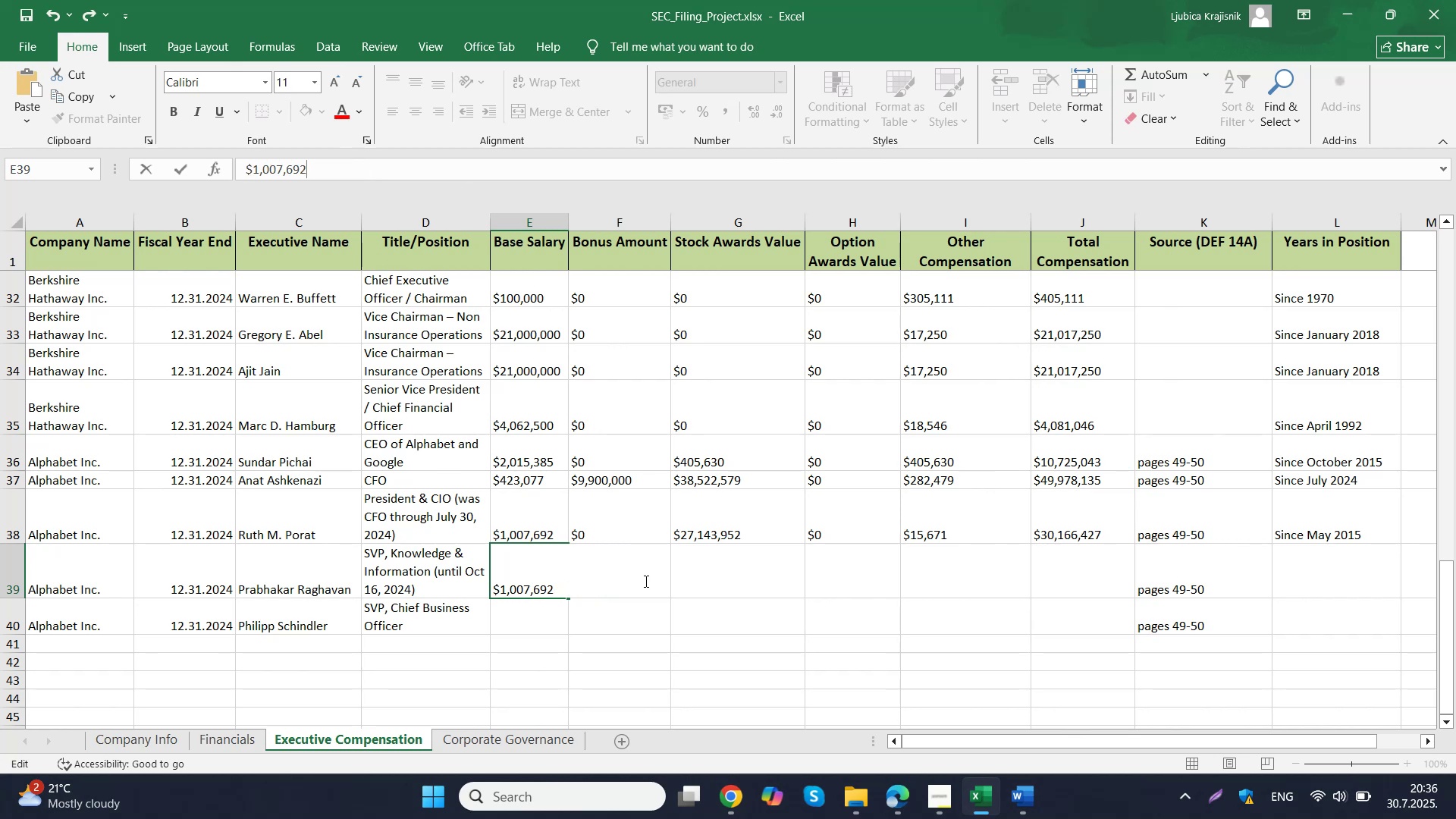 
left_click([723, 581])
 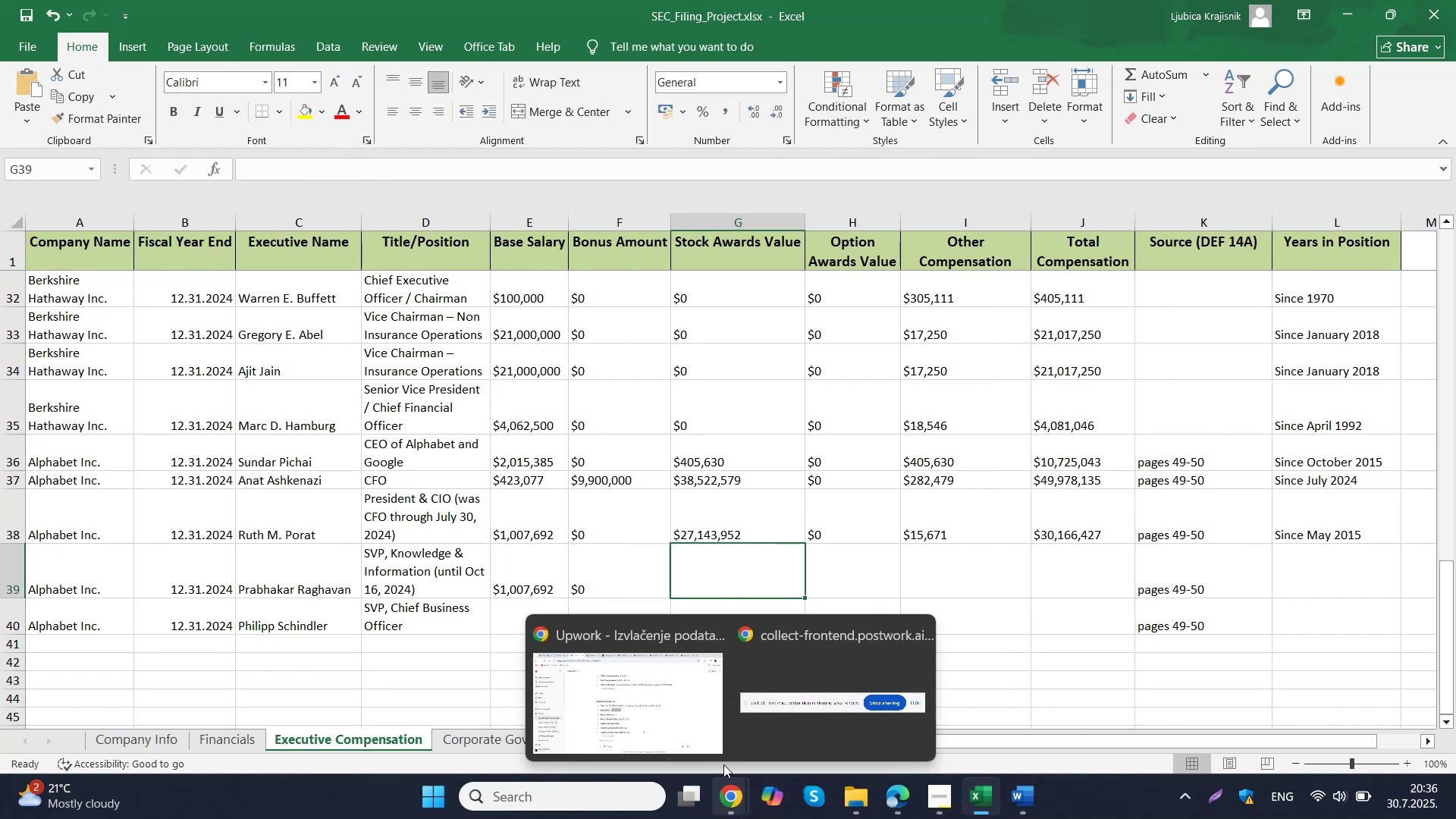 
left_click([694, 722])
 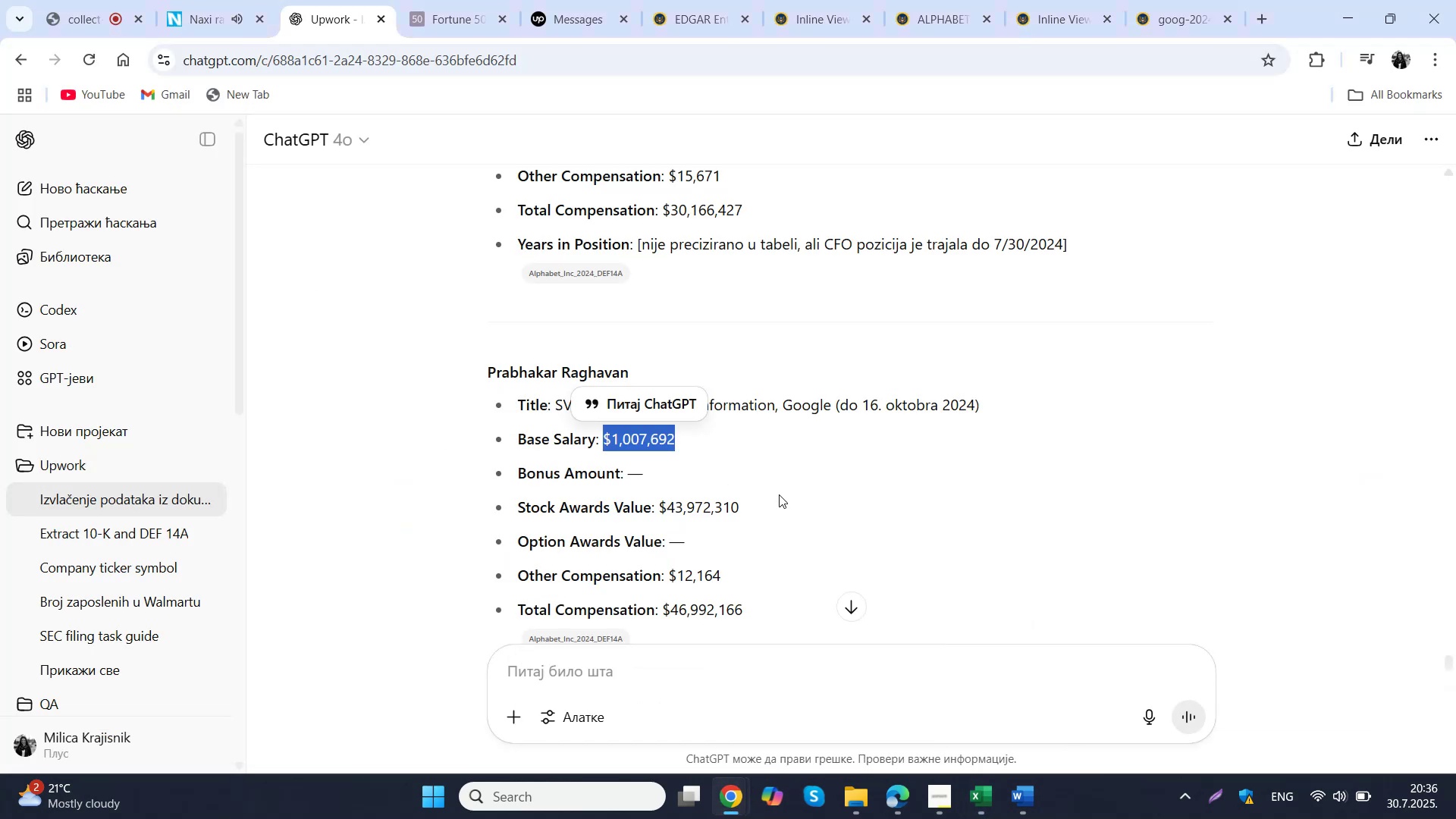 
left_click_drag(start_coordinate=[764, 508], to_coordinate=[661, 506])
 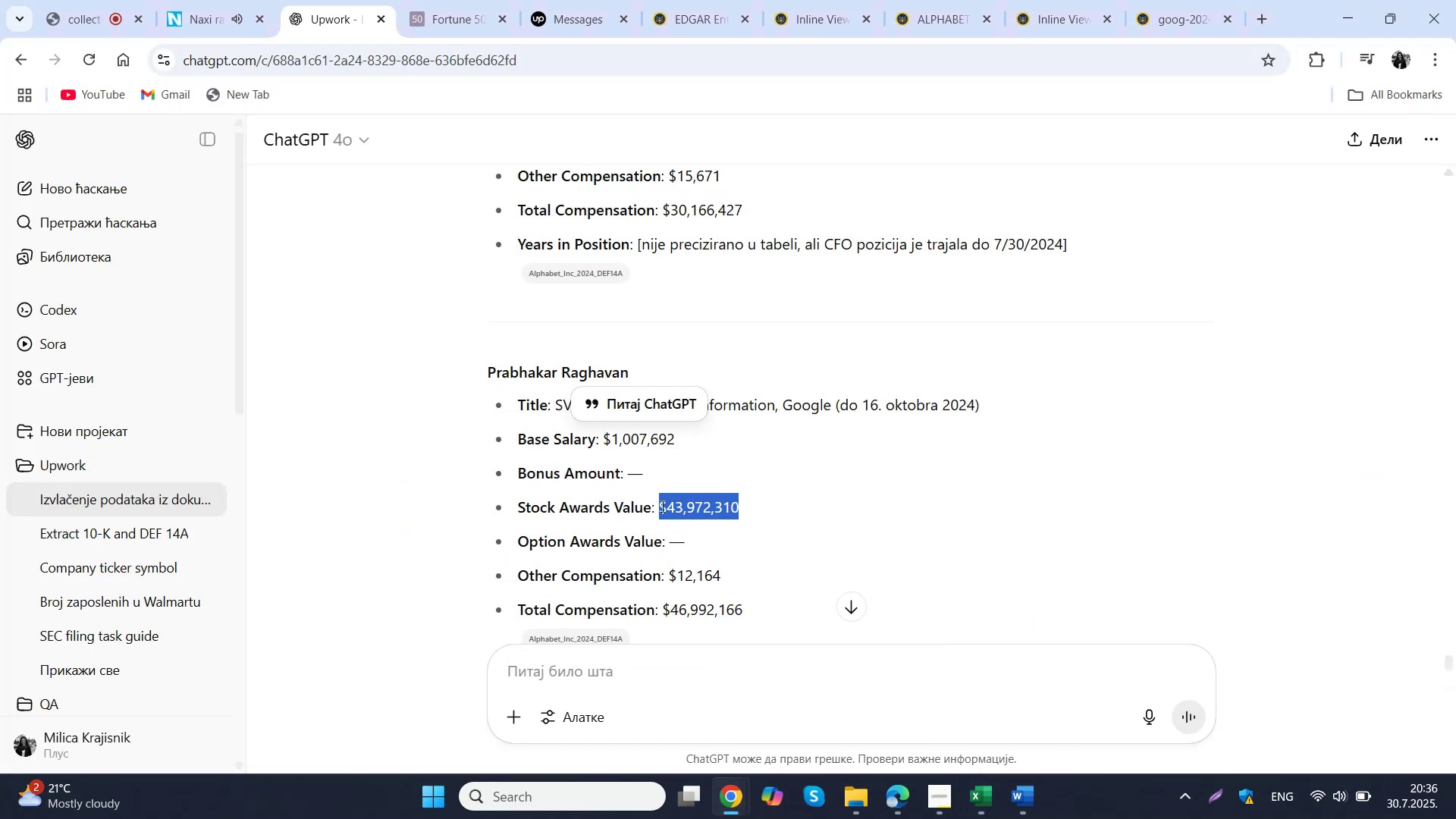 
key(Control+C)
 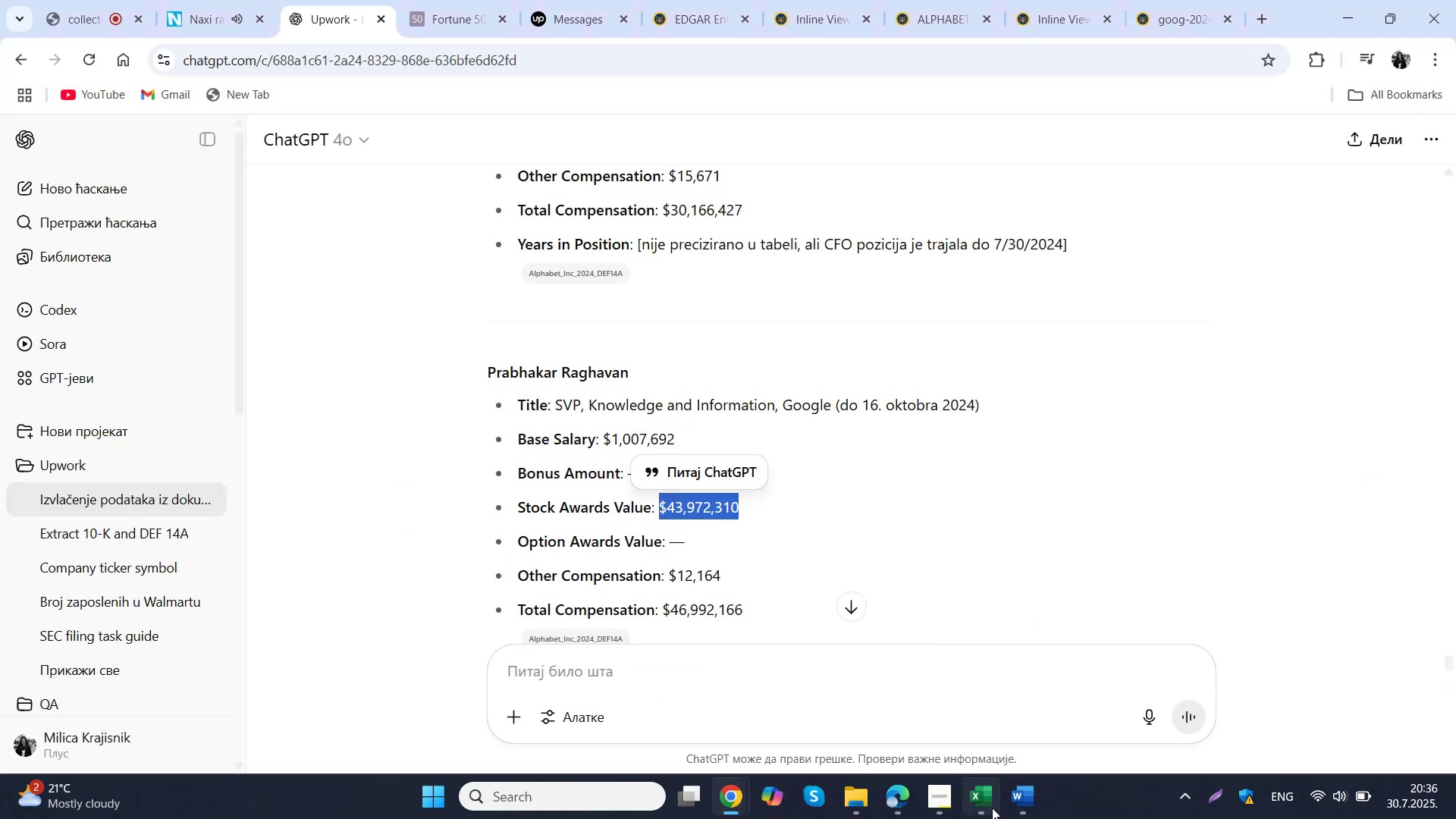 
left_click([980, 802])
 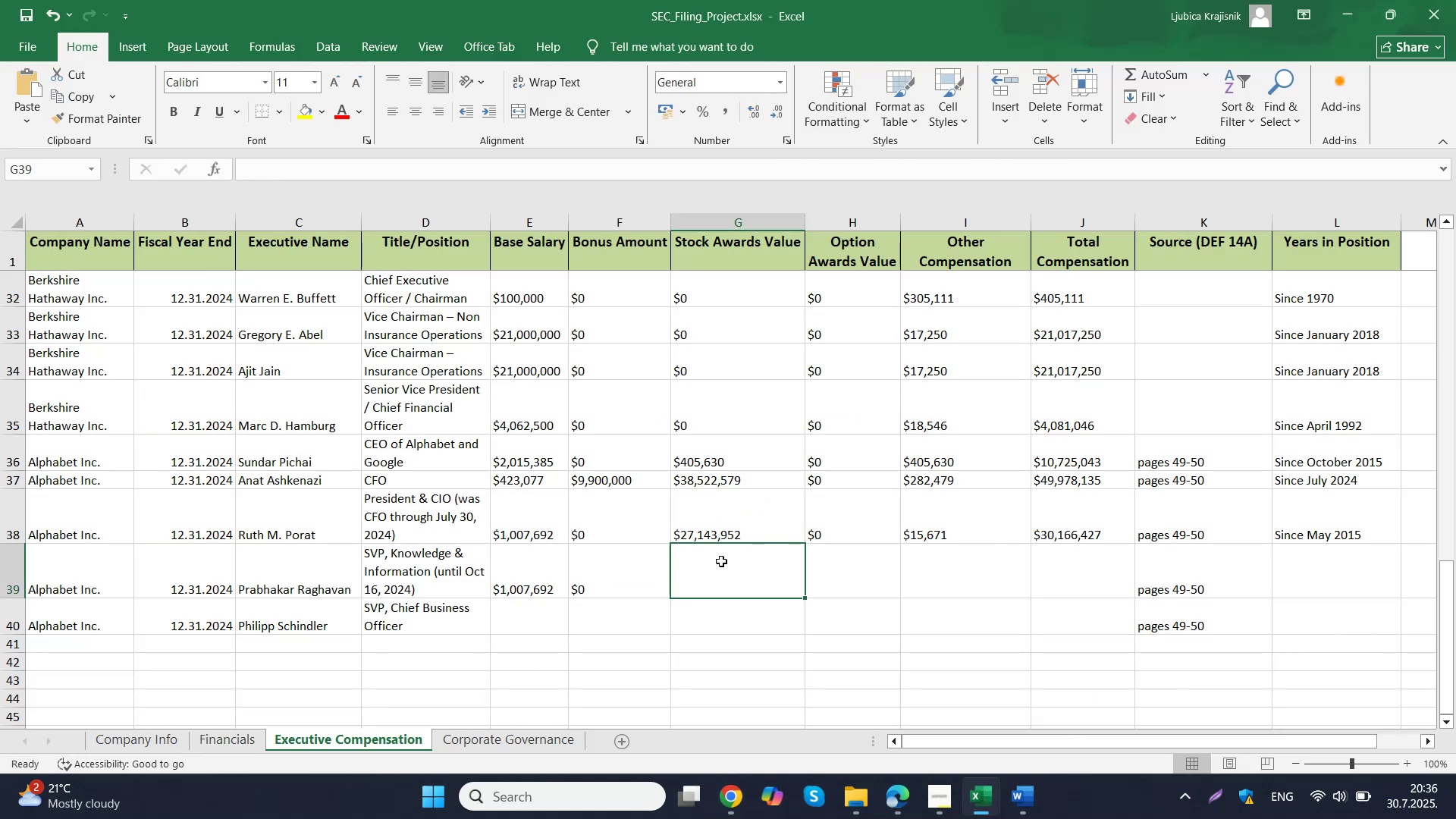 
double_click([721, 561])
 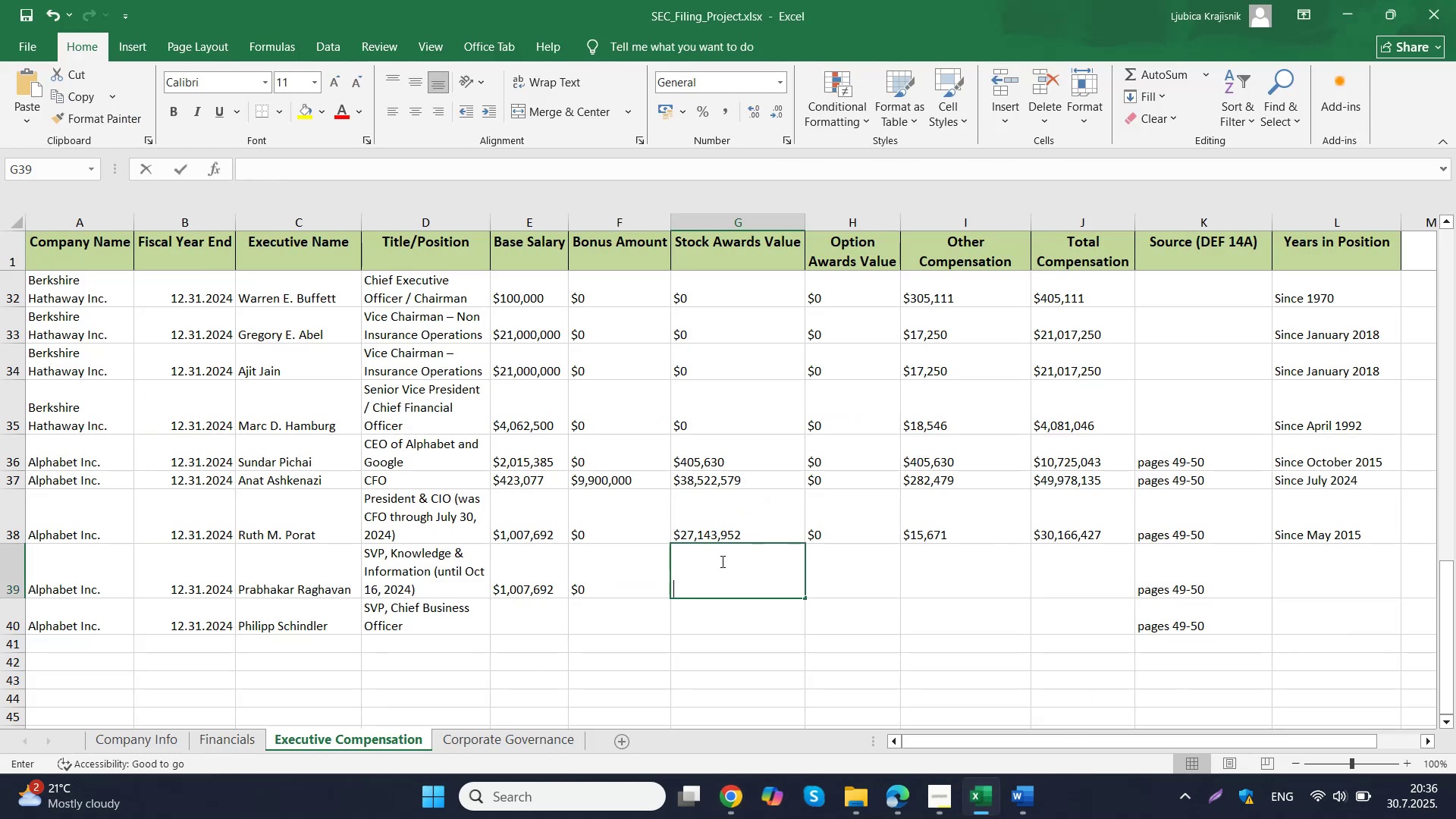 
key(Control+ControlLeft)
 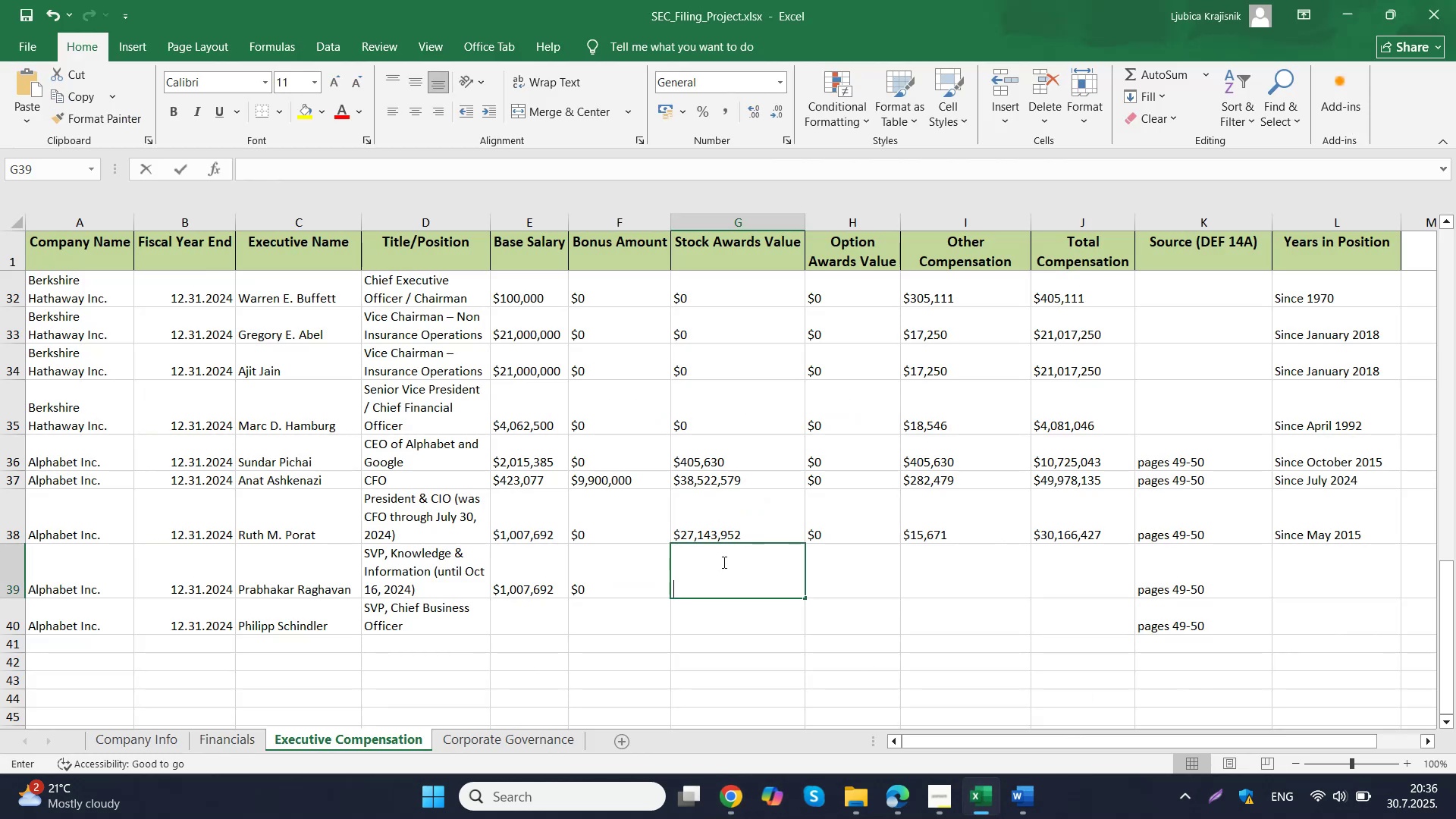 
key(Control+V)
 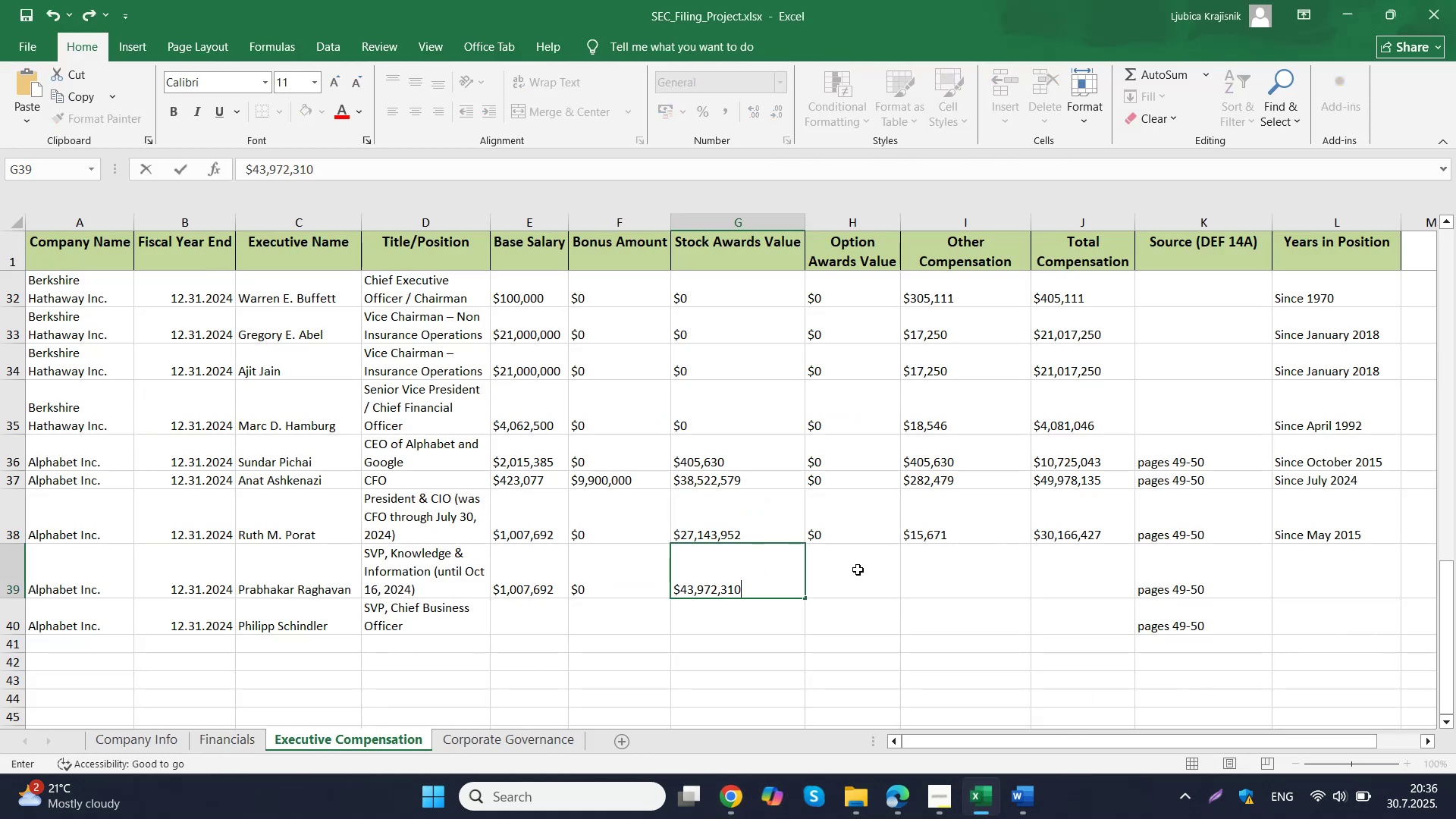 
left_click([858, 570])
 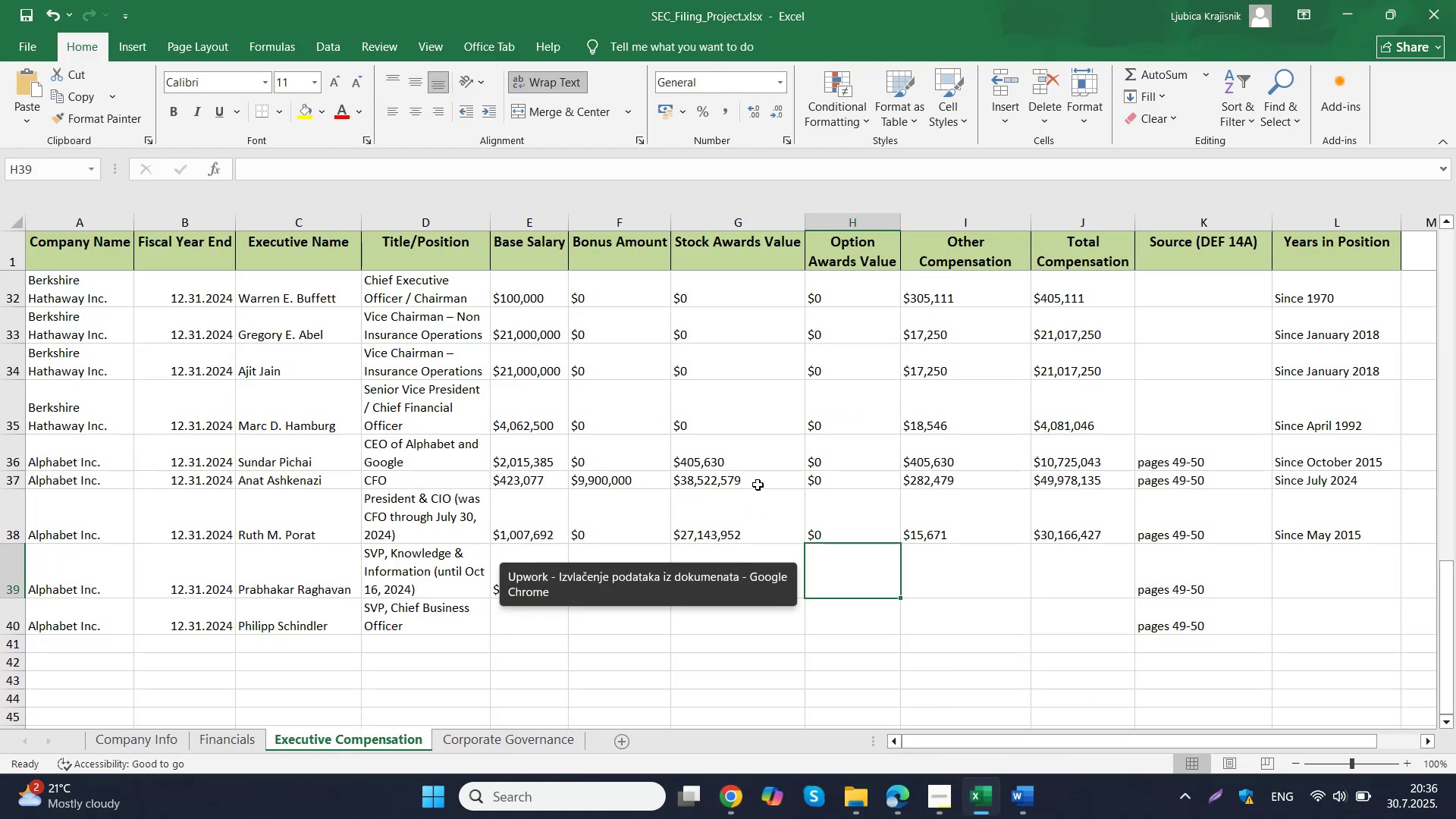 
type($0)
key(Tab)
 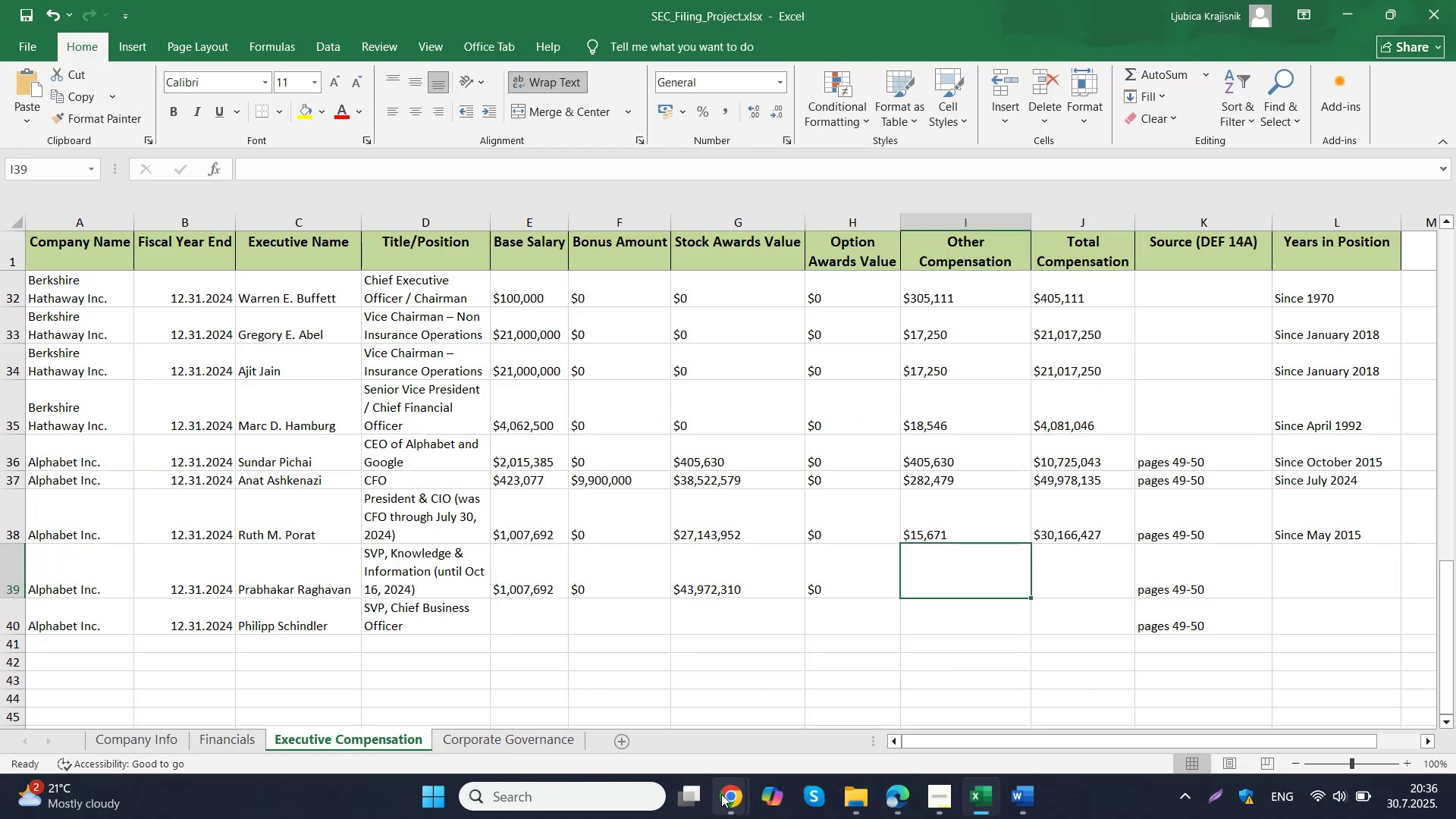 
left_click([685, 733])
 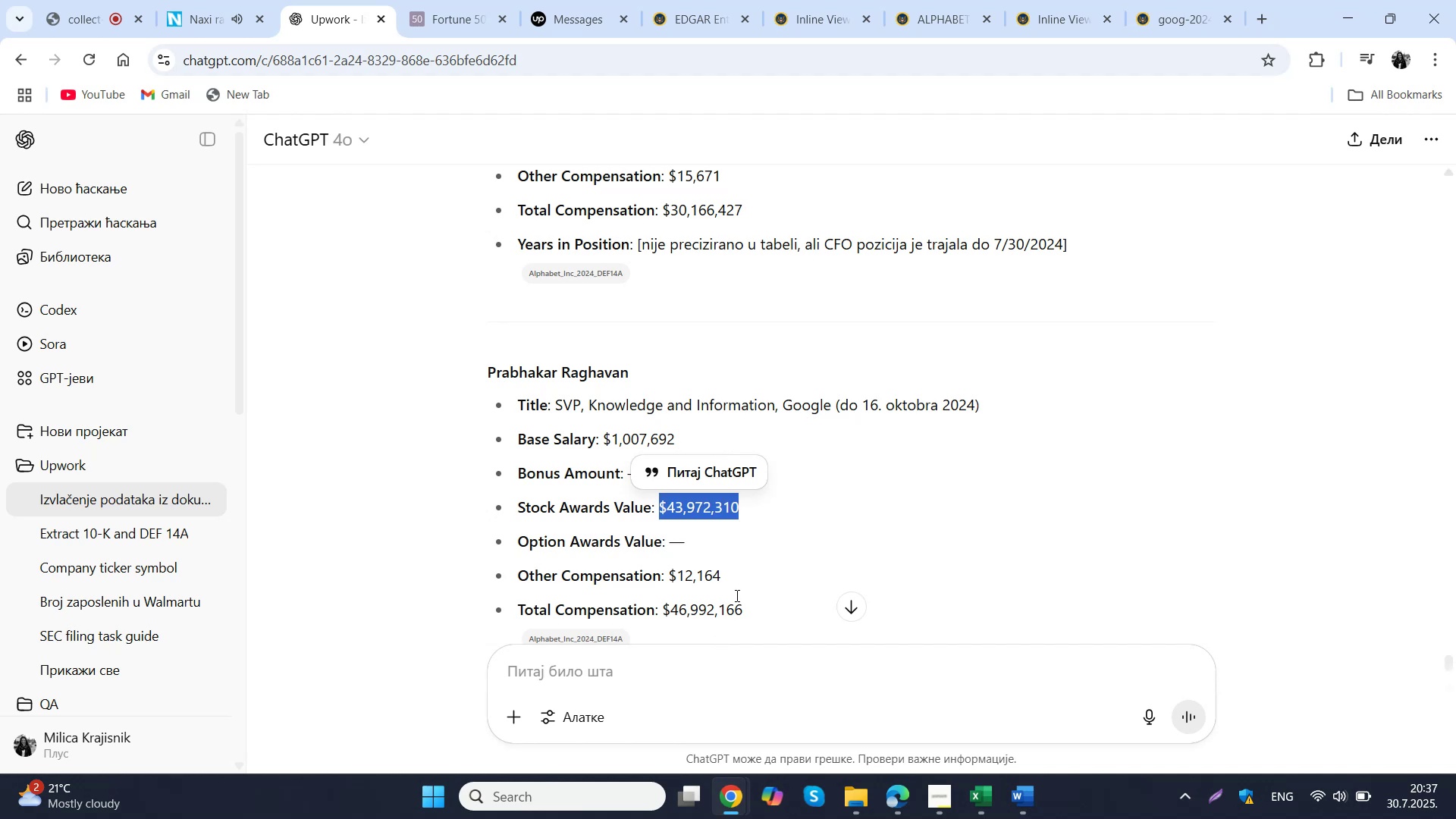 
left_click_drag(start_coordinate=[728, 580], to_coordinate=[671, 583])
 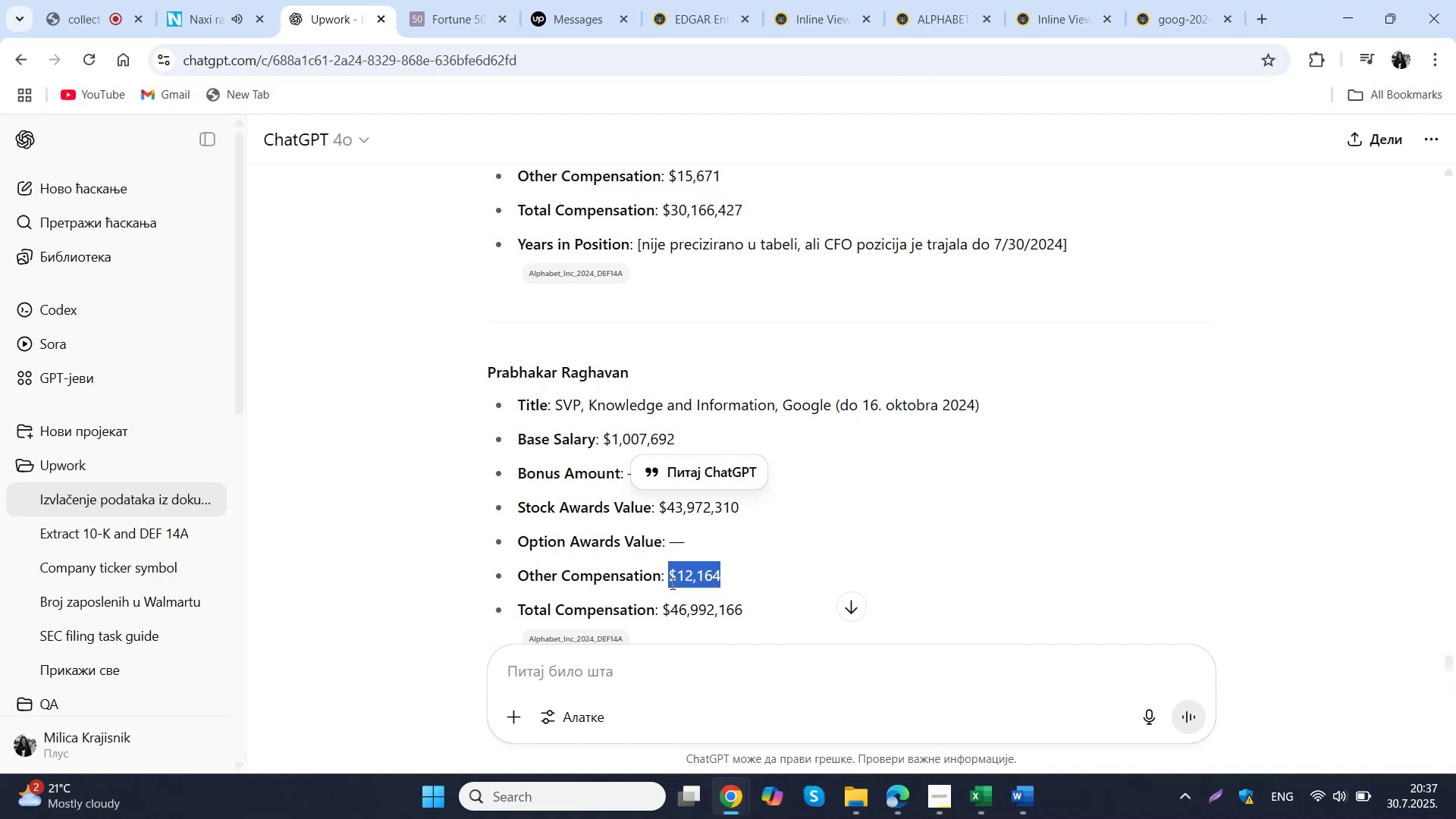 
key(Control+C)
 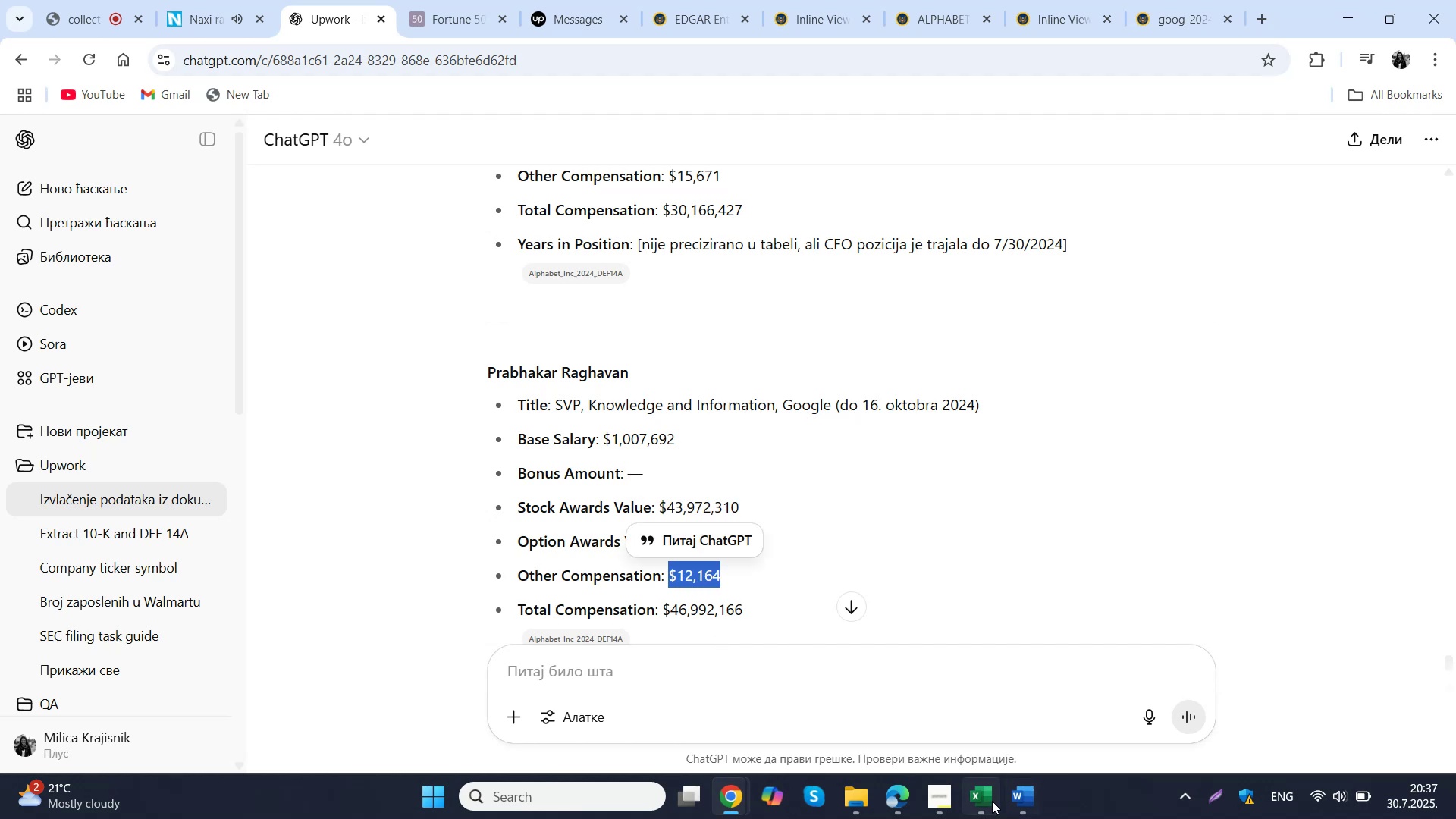 
left_click([981, 801])
 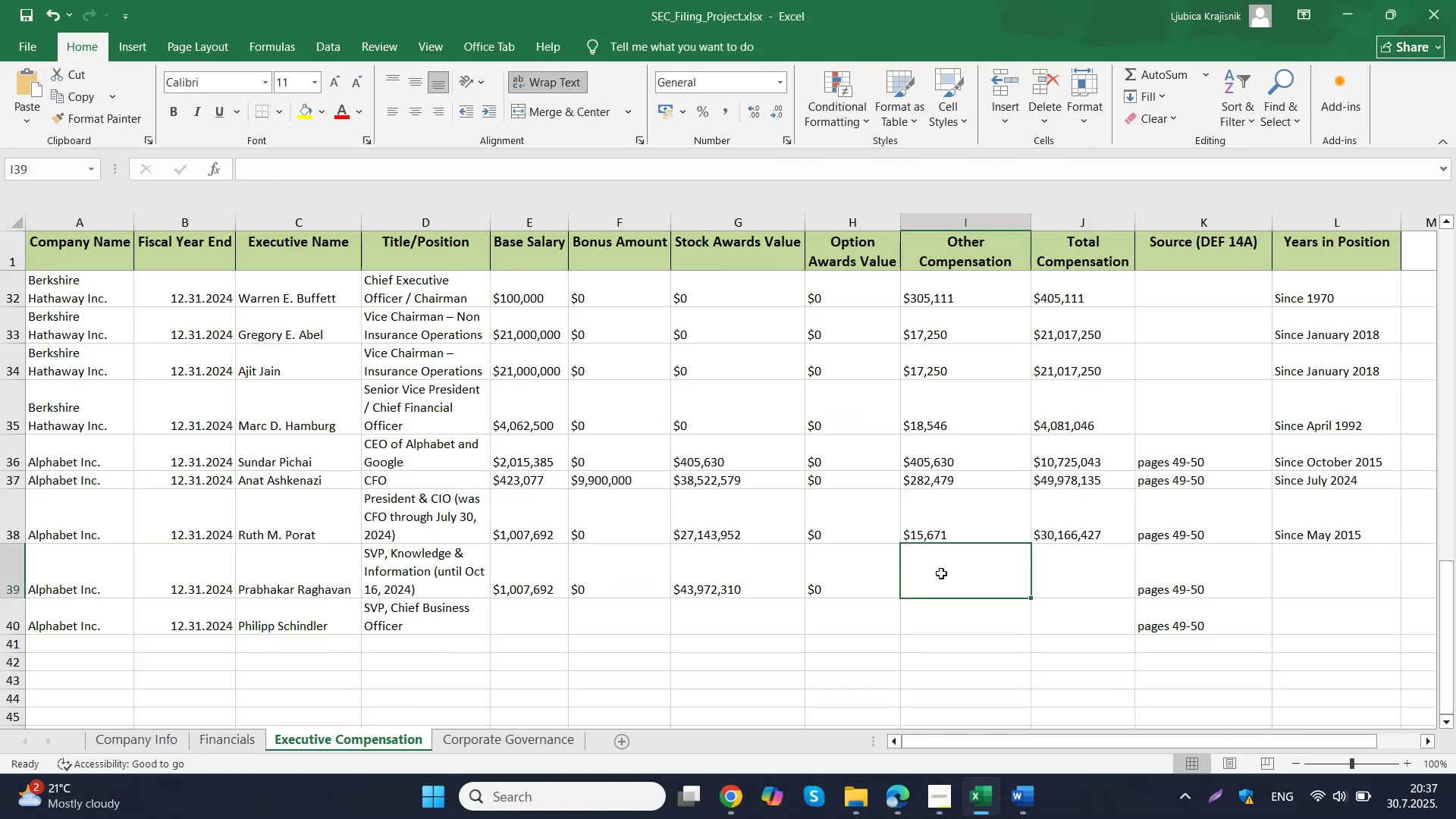 
double_click([941, 573])
 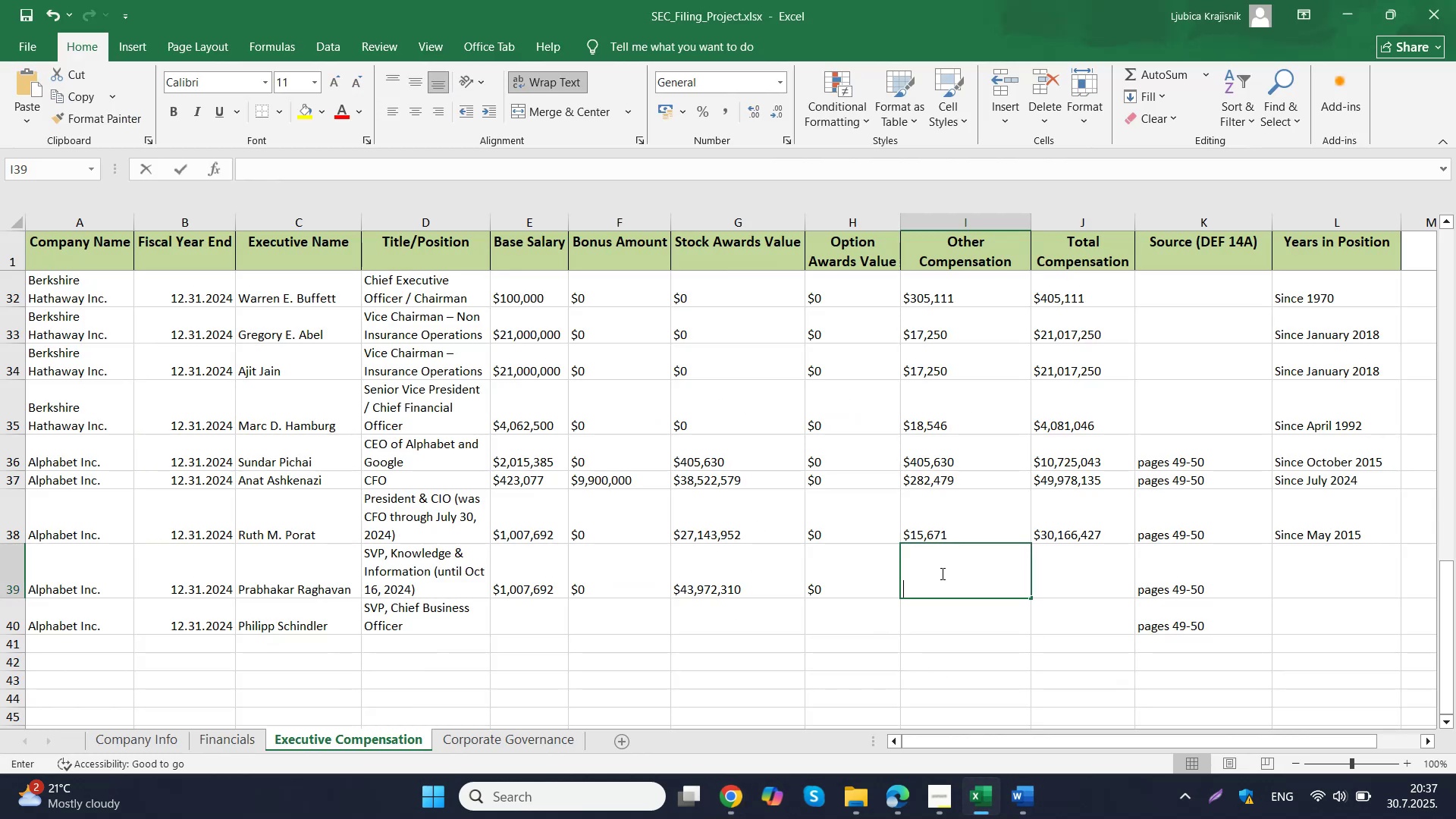 
key(Control+ControlLeft)
 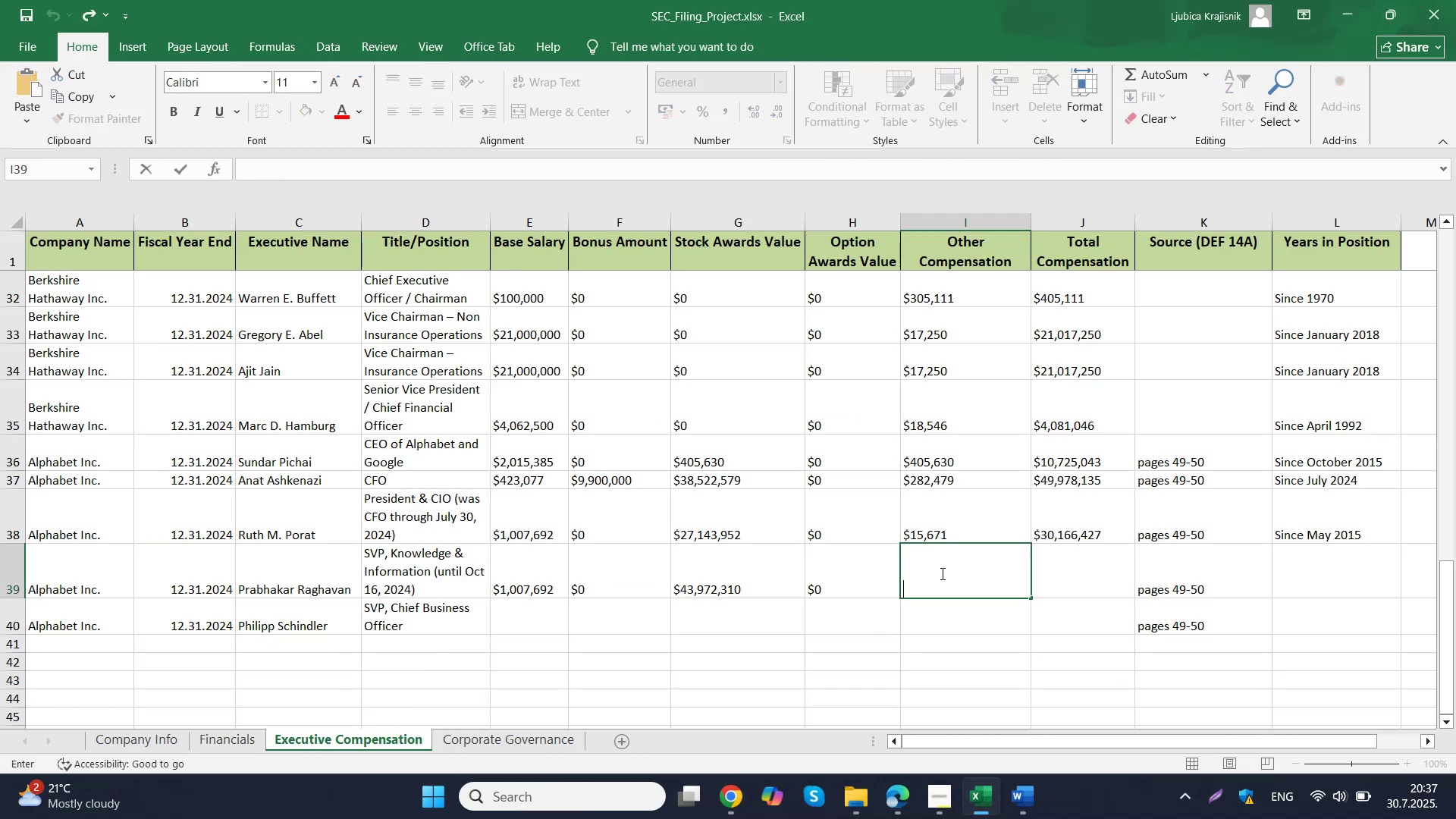 
key(Control+V)
 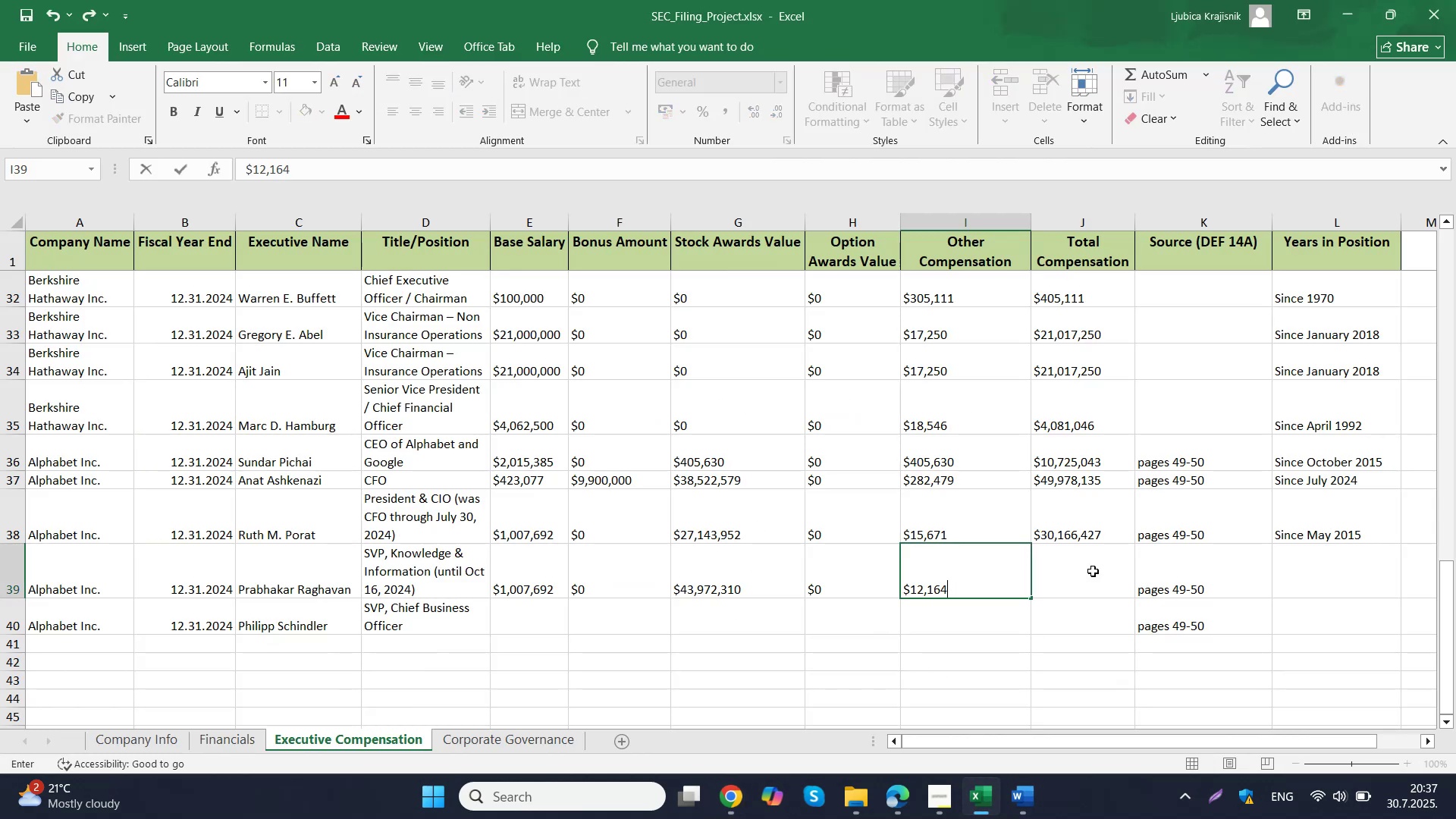 
left_click([1093, 571])
 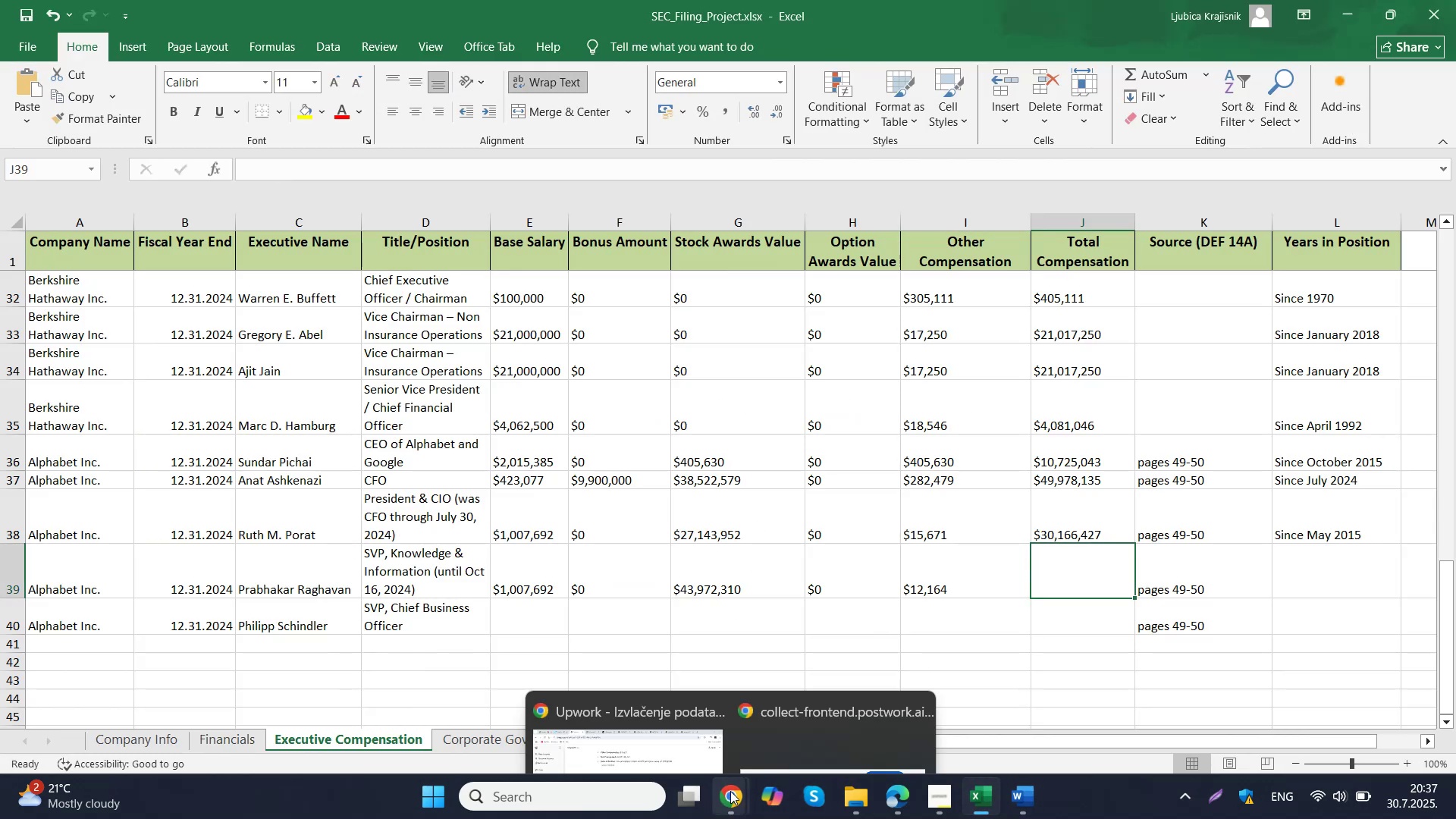 
left_click([678, 699])
 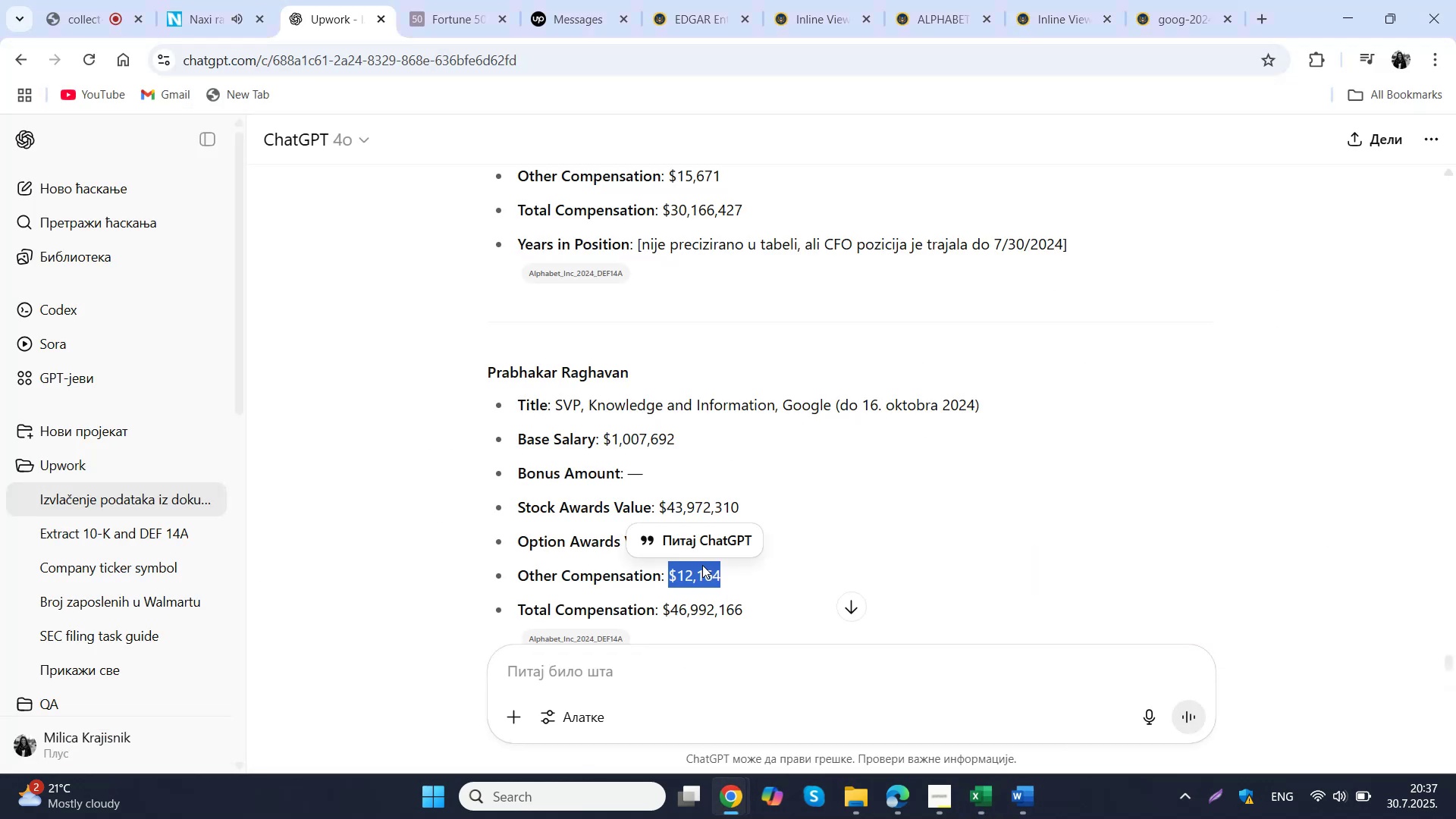 
scroll: coordinate [702, 563], scroll_direction: down, amount: 1.0
 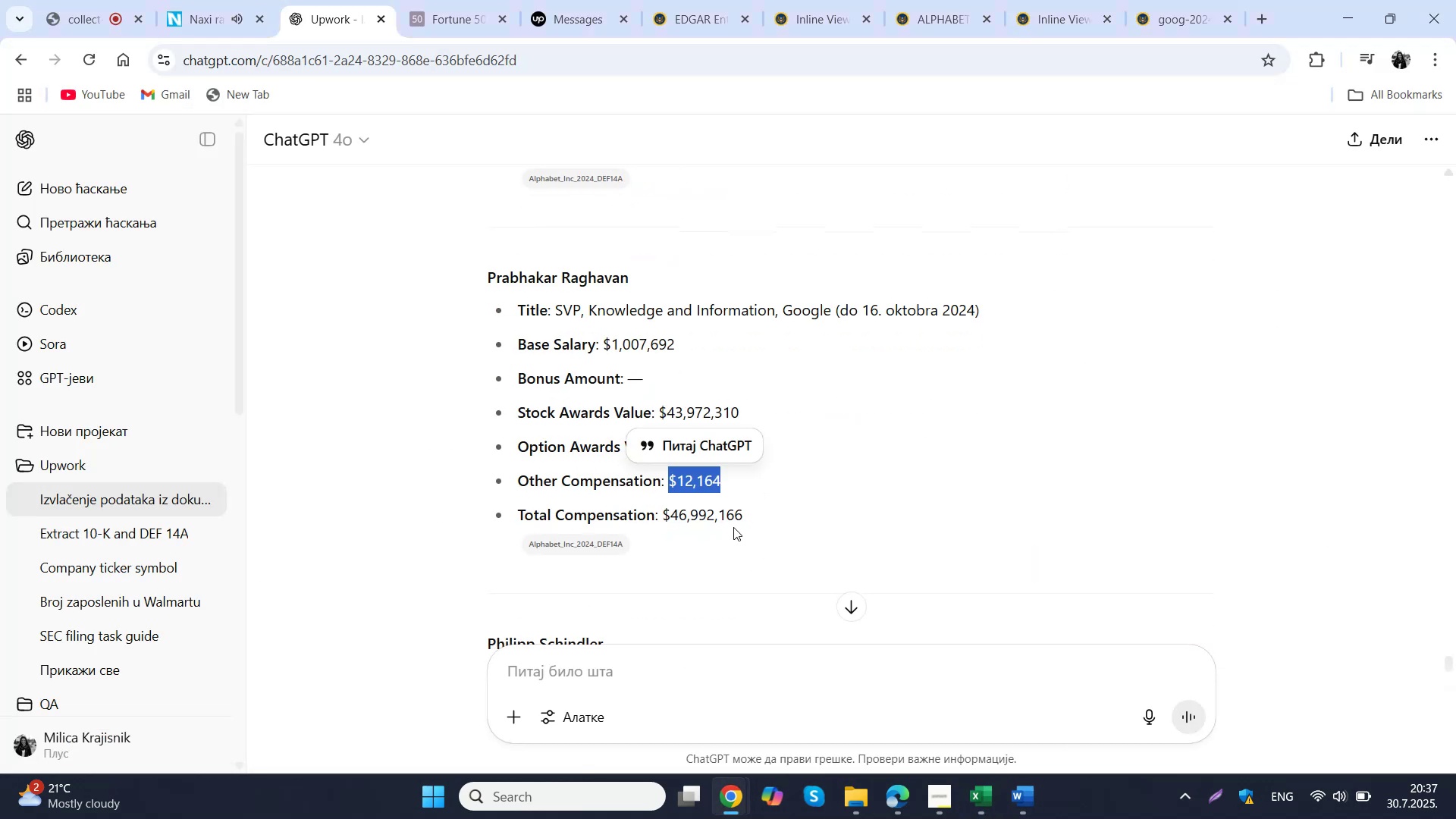 
left_click_drag(start_coordinate=[745, 517], to_coordinate=[666, 517])
 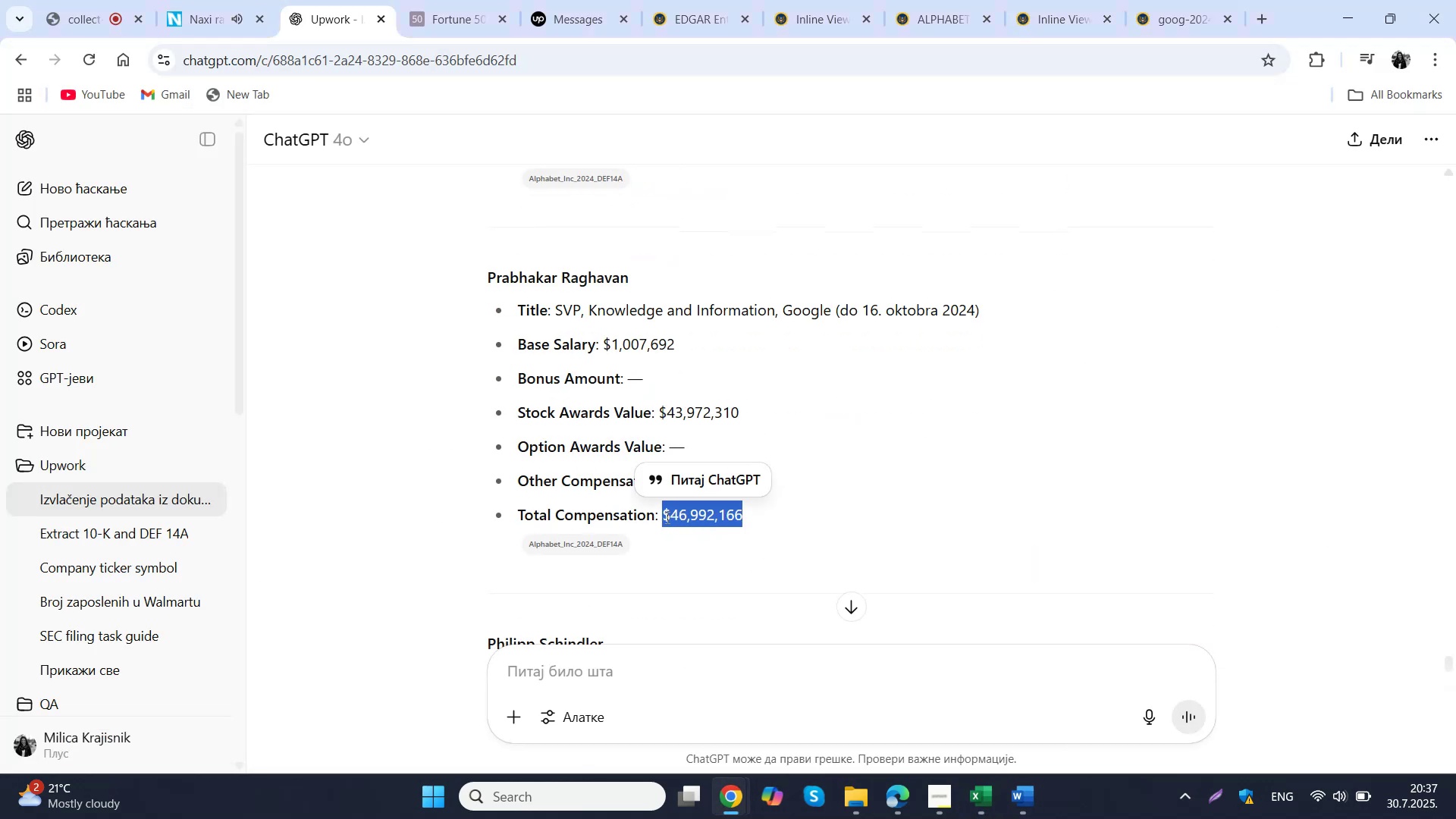 
key(Control+ControlLeft)
 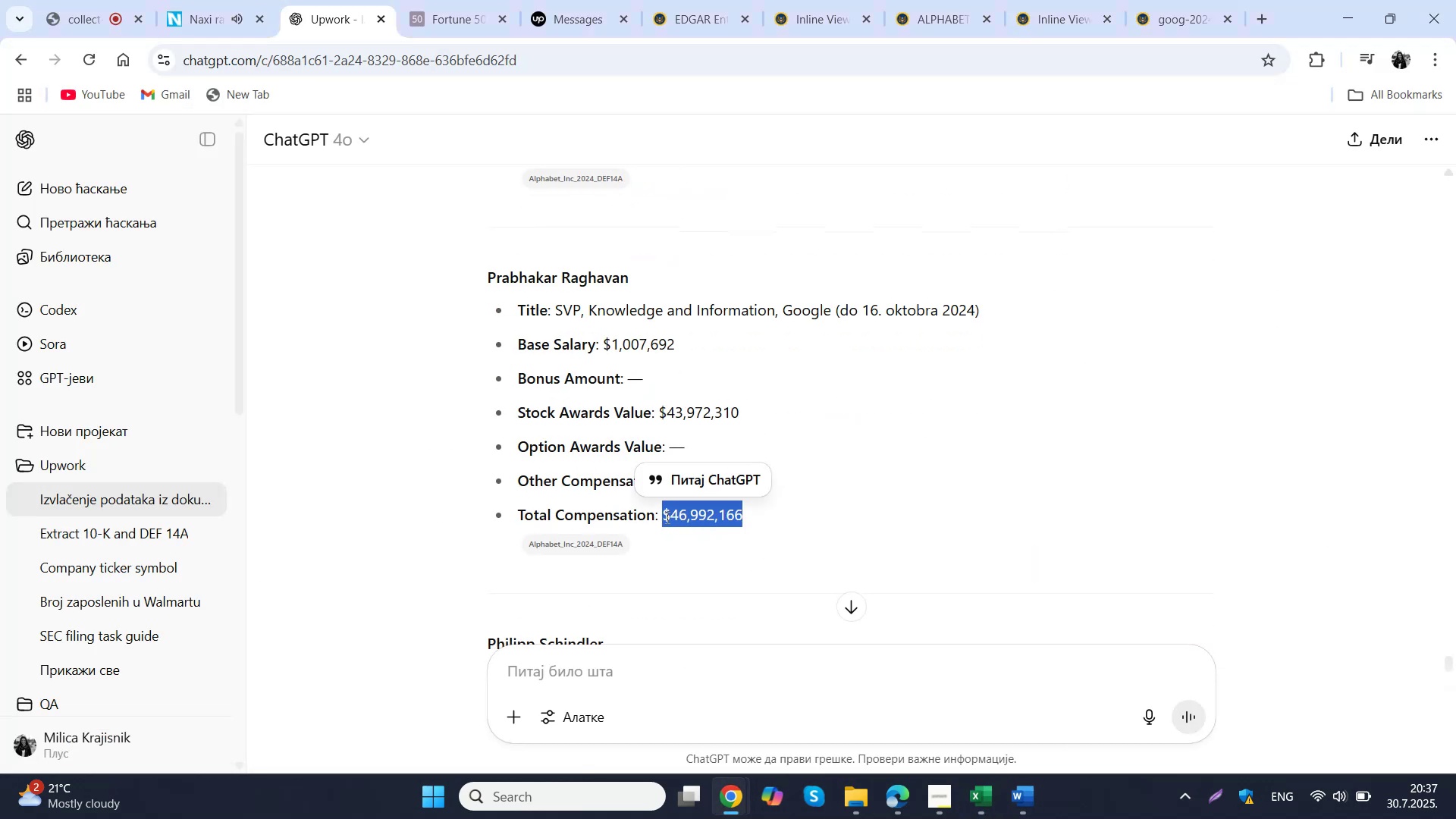 
key(Control+C)
 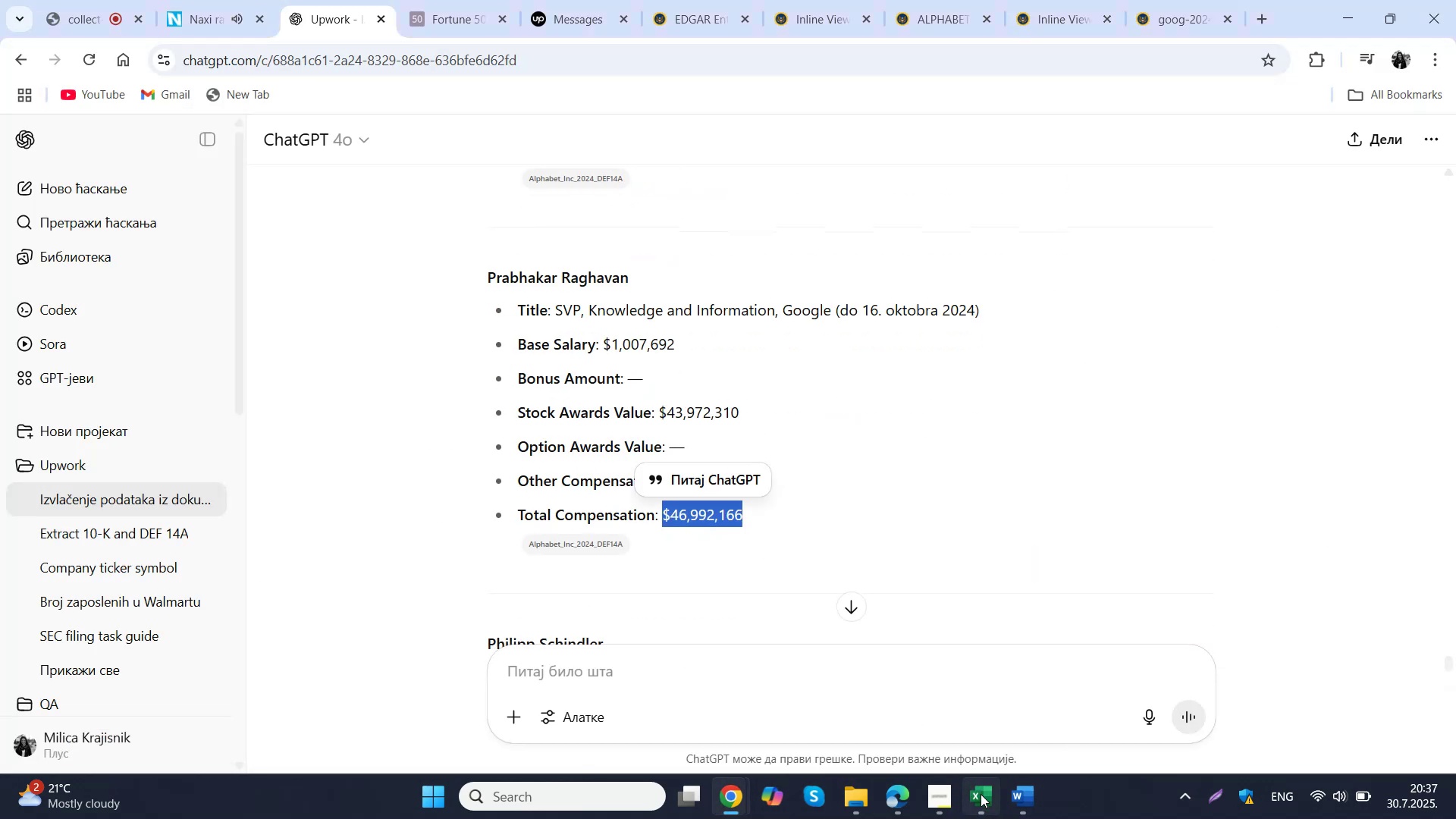 
left_click([981, 794])
 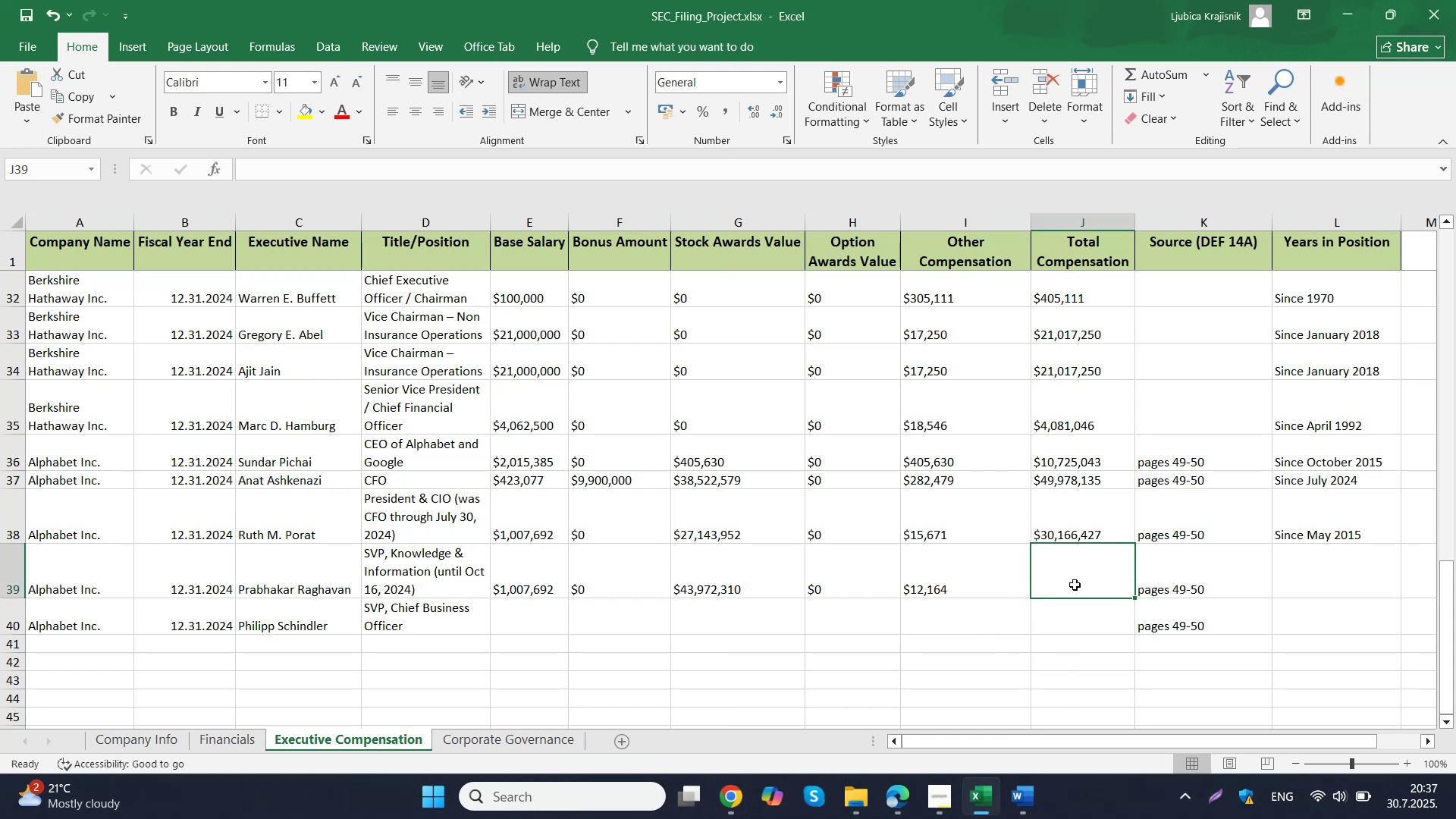 
double_click([1075, 585])
 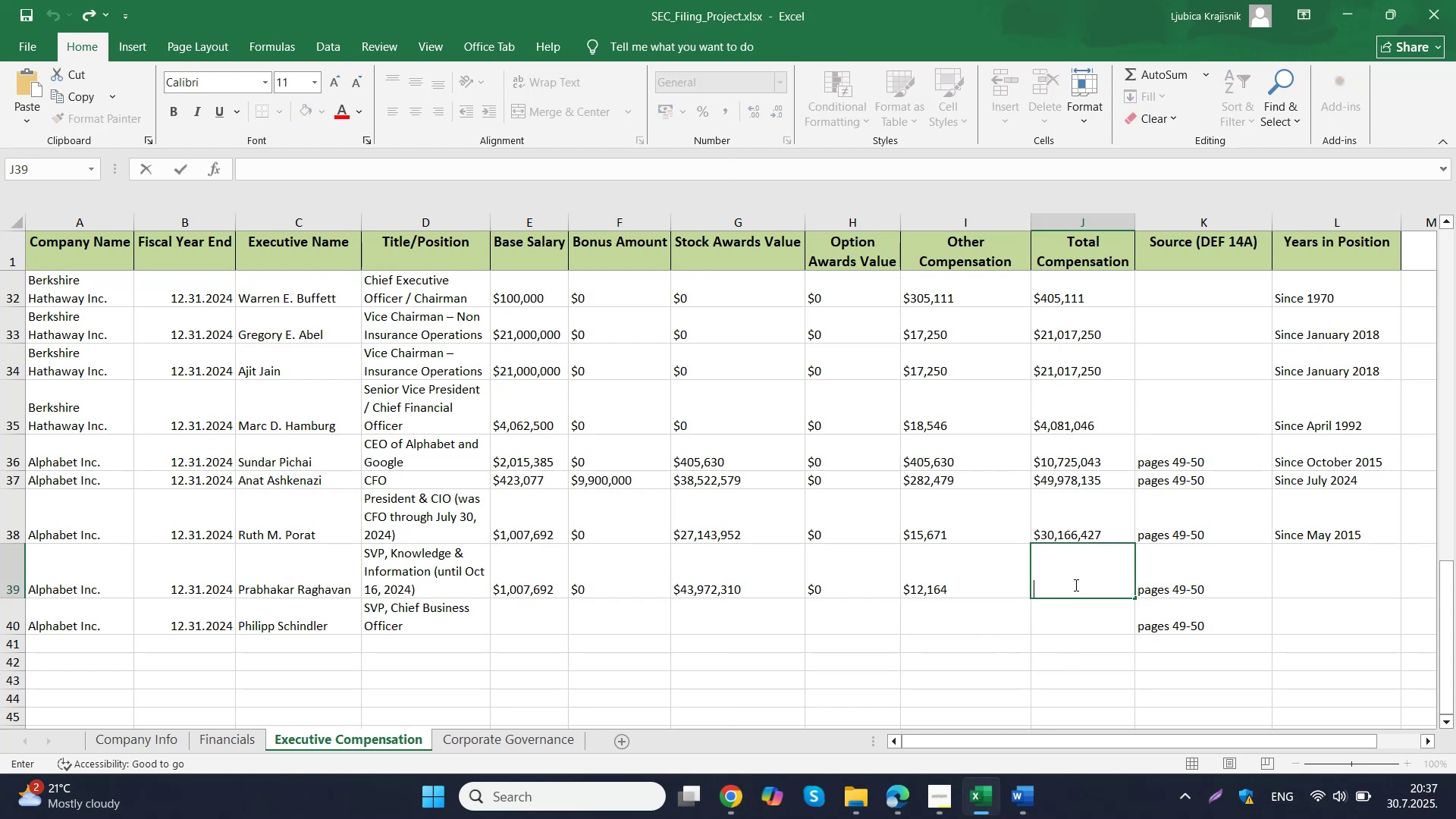 
key(Control+ControlLeft)
 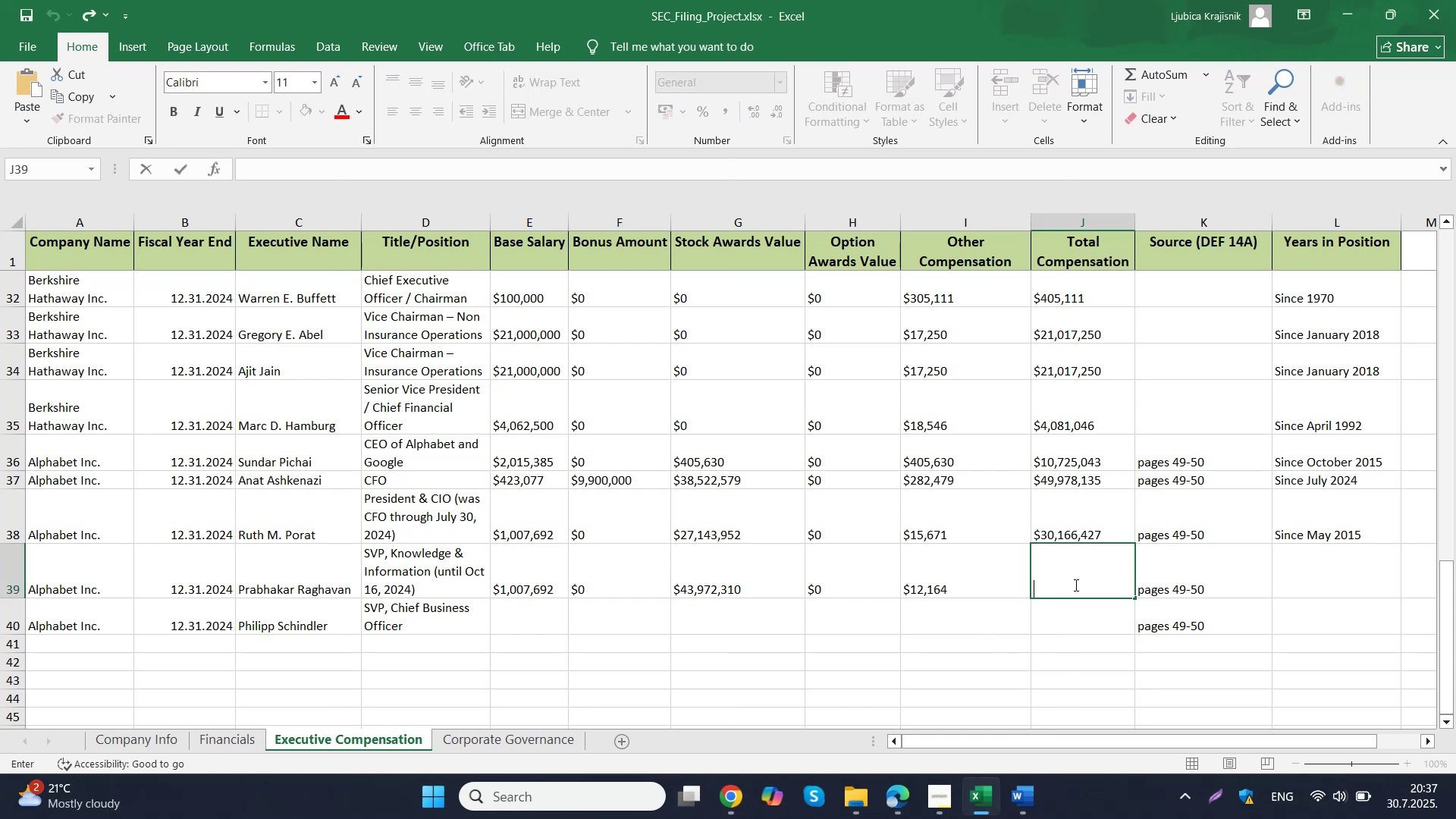 
key(Control+V)
 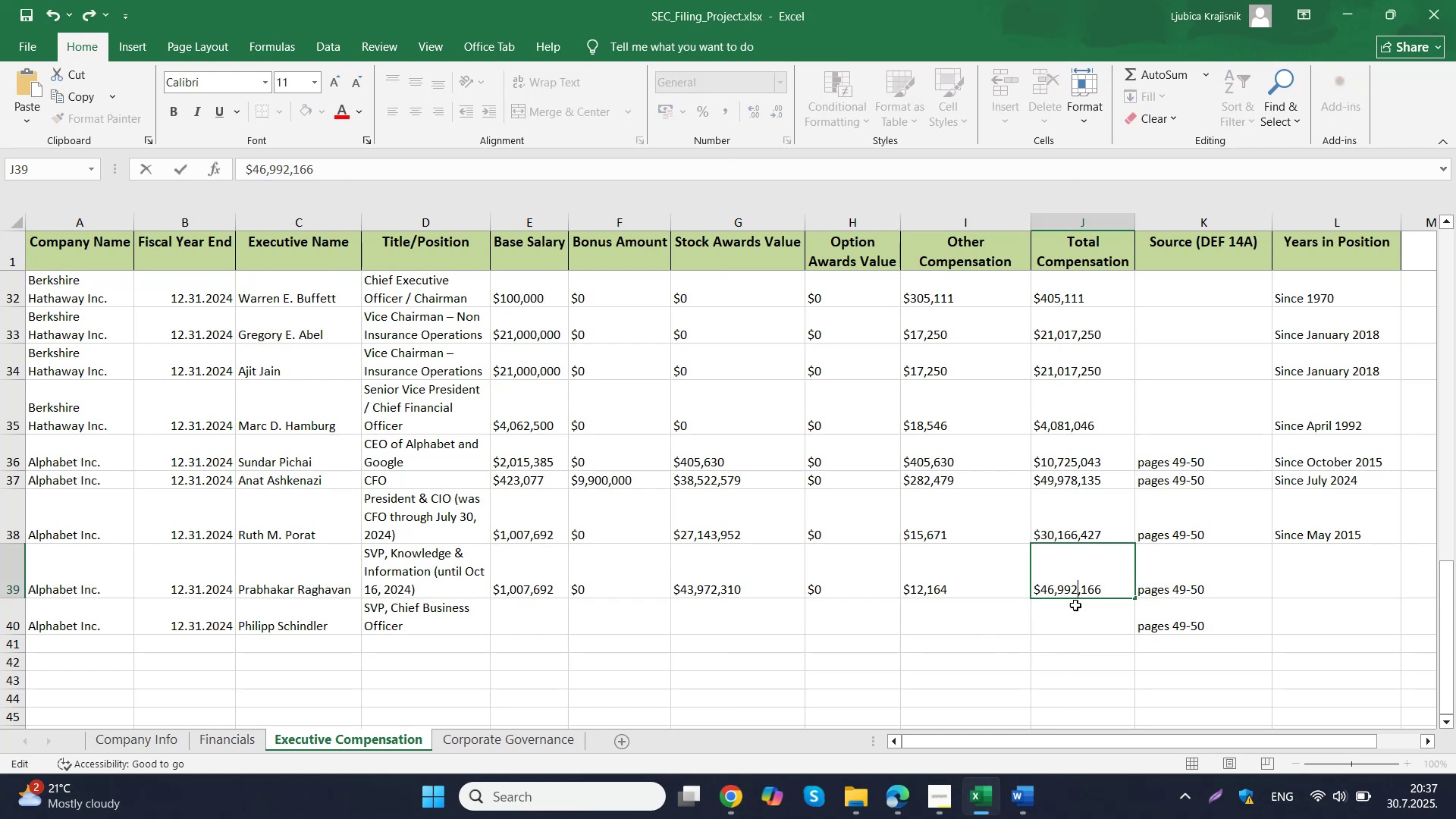 
double_click([1075, 610])
 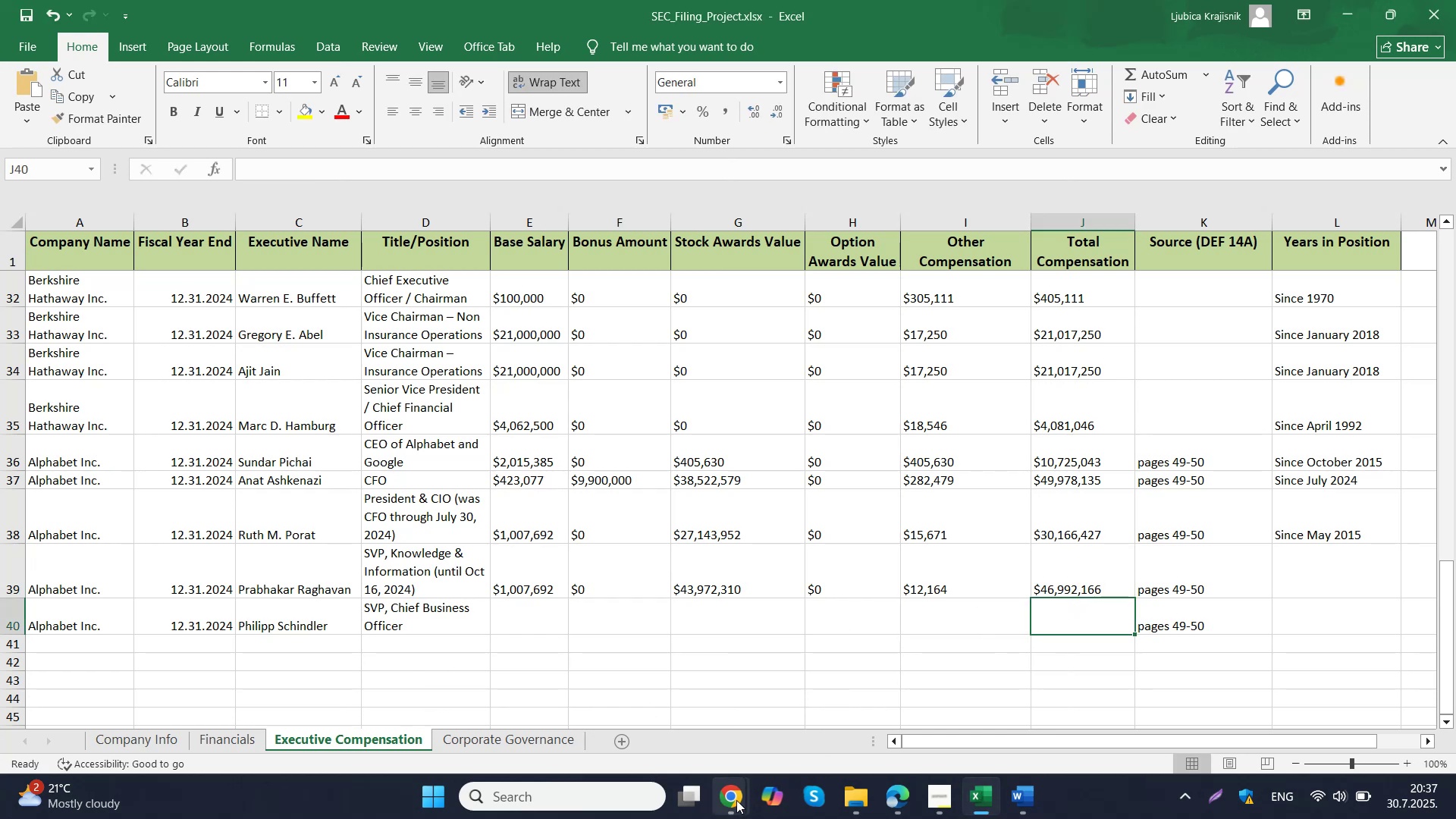 
left_click([663, 687])
 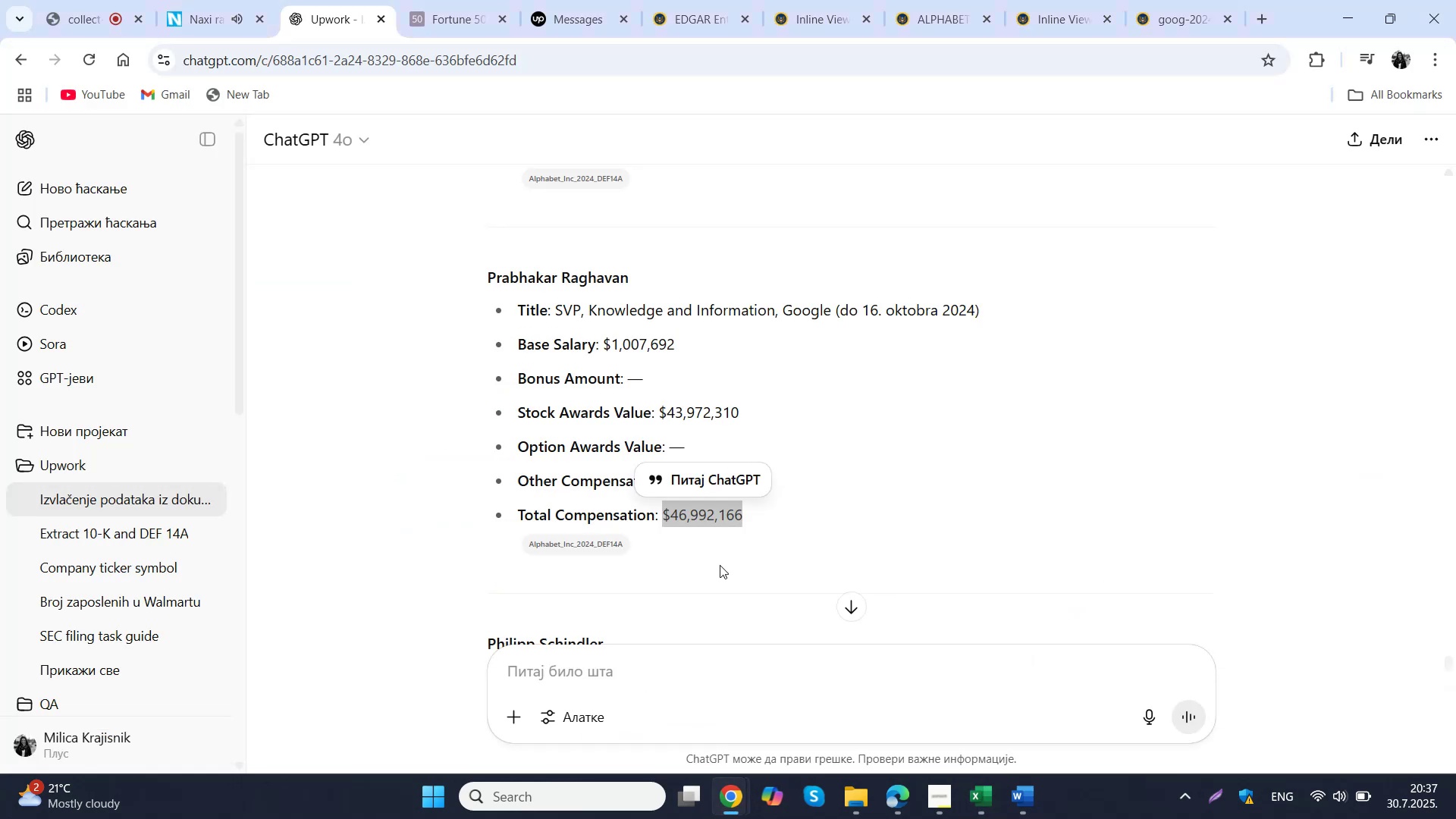 
scroll: coordinate [725, 557], scroll_direction: down, amount: 2.0
 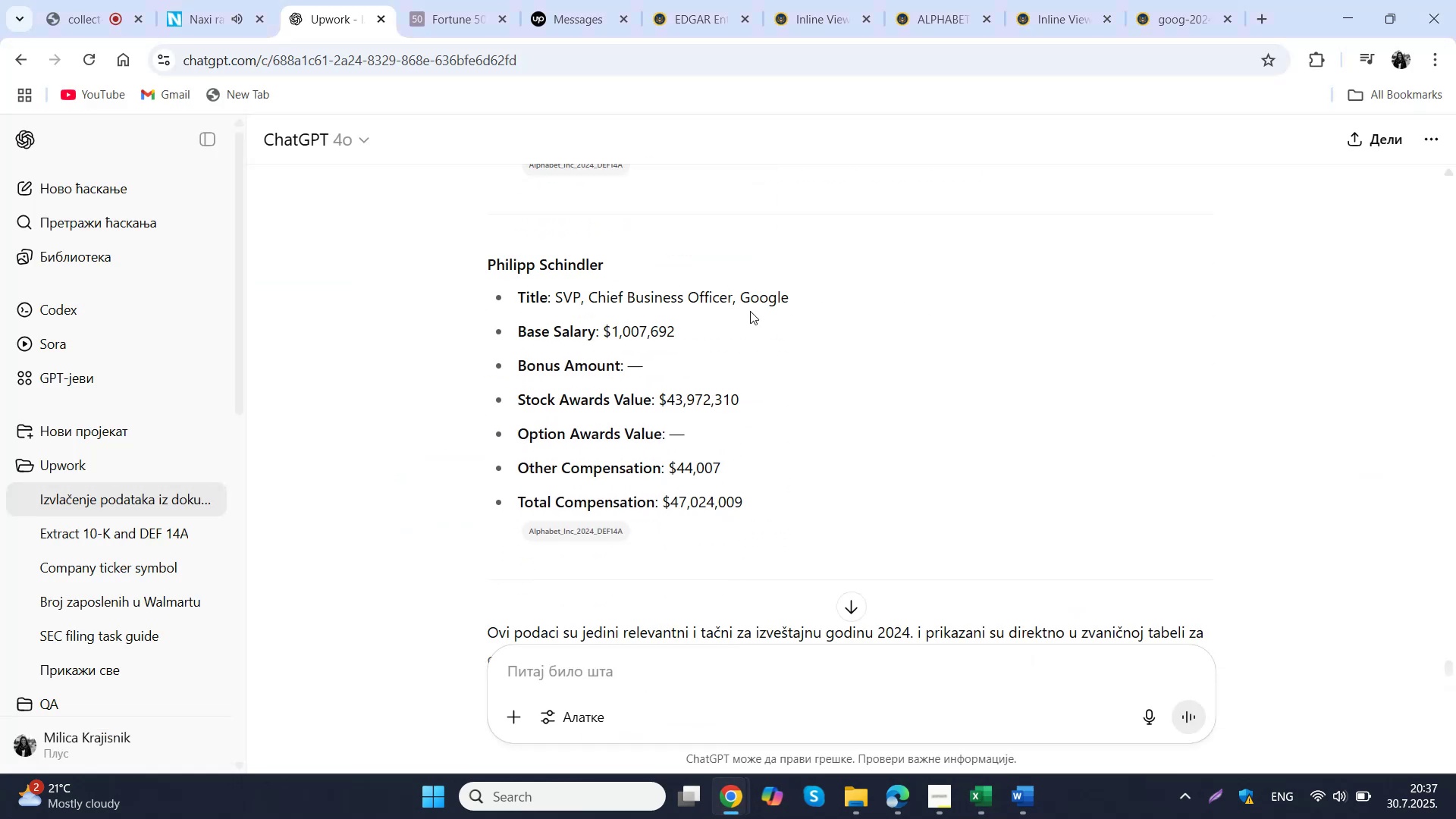 
left_click_drag(start_coordinate=[695, 325], to_coordinate=[605, 339])
 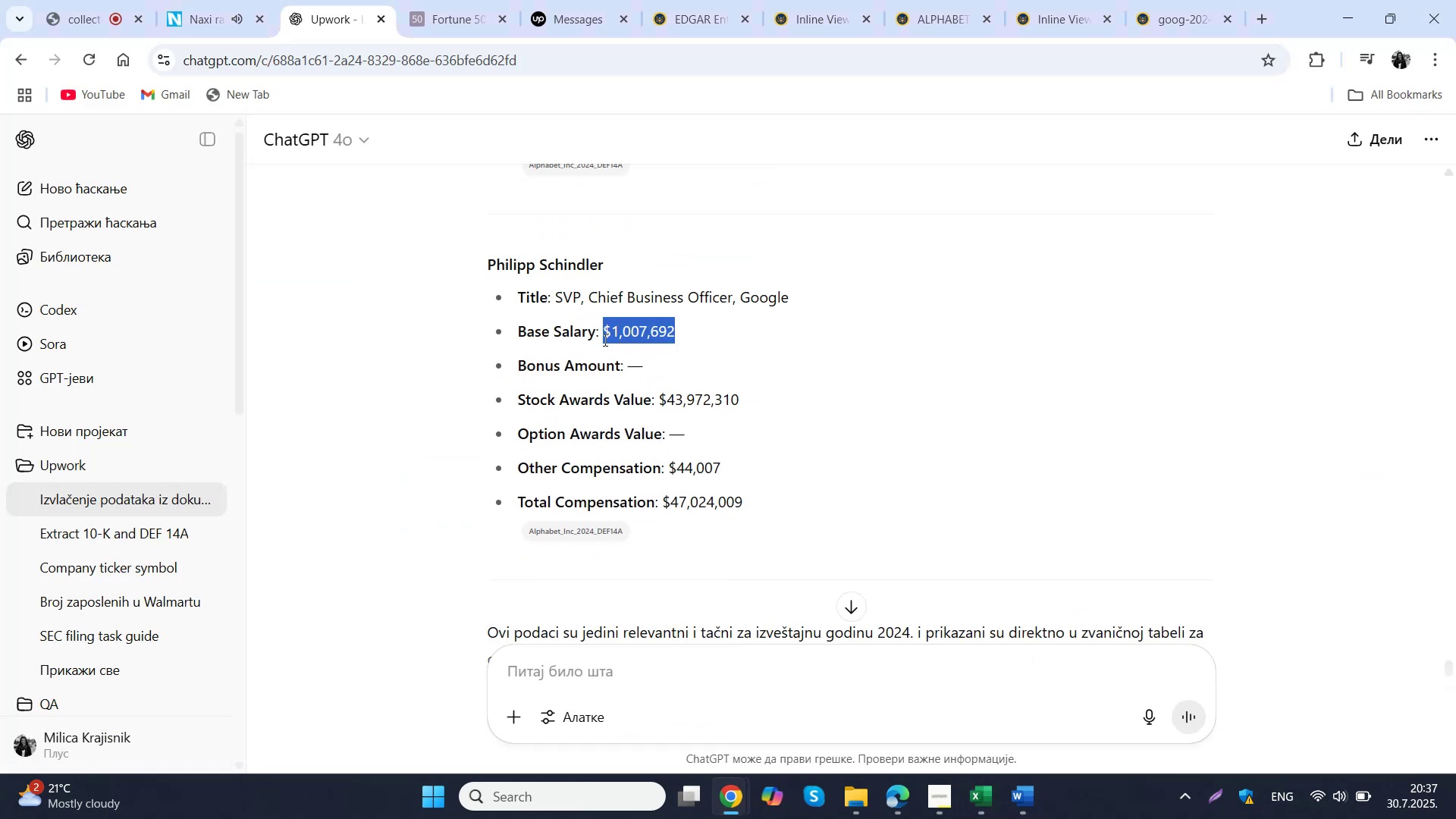 
key(Control+C)
 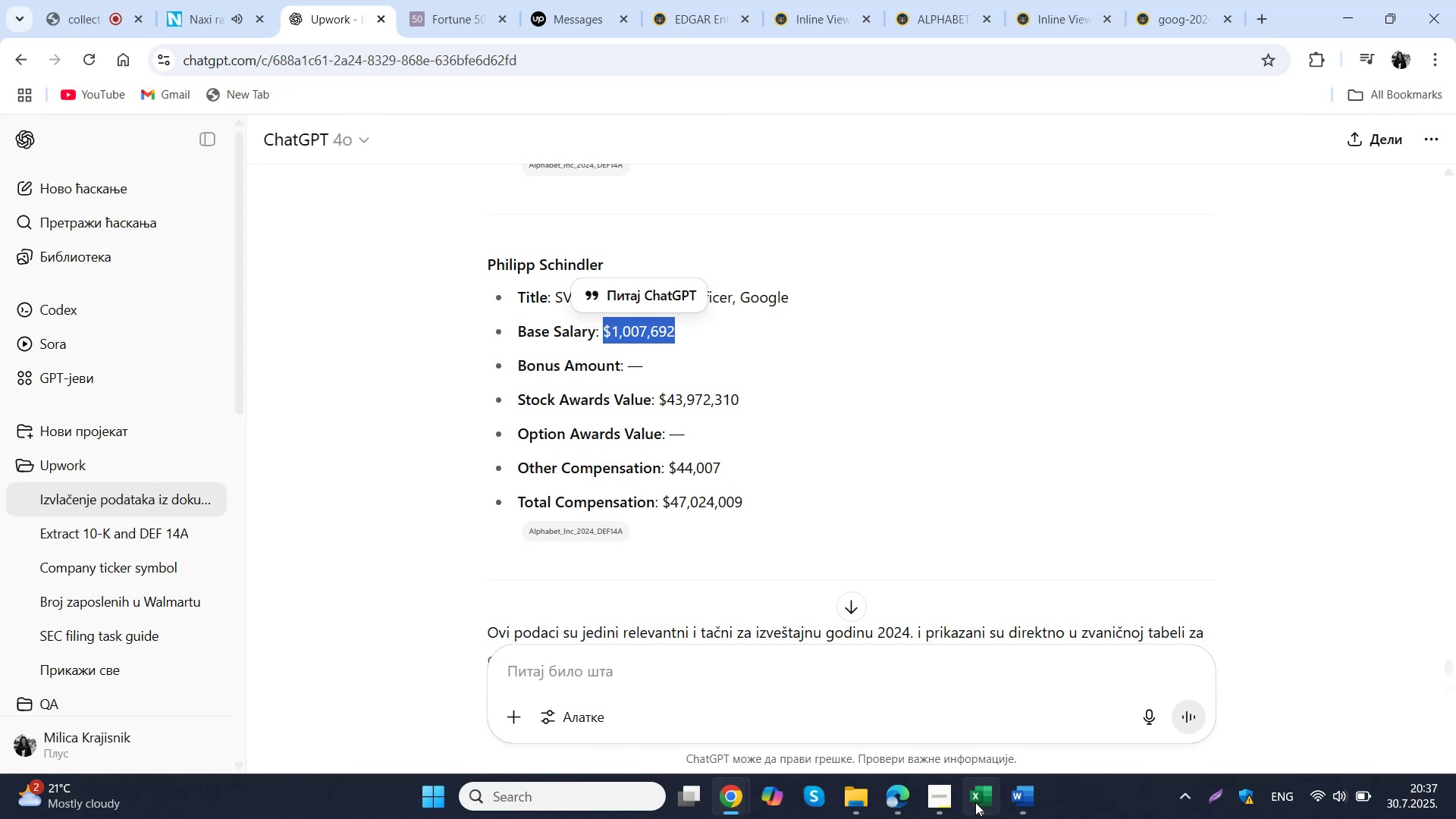 
left_click([983, 804])
 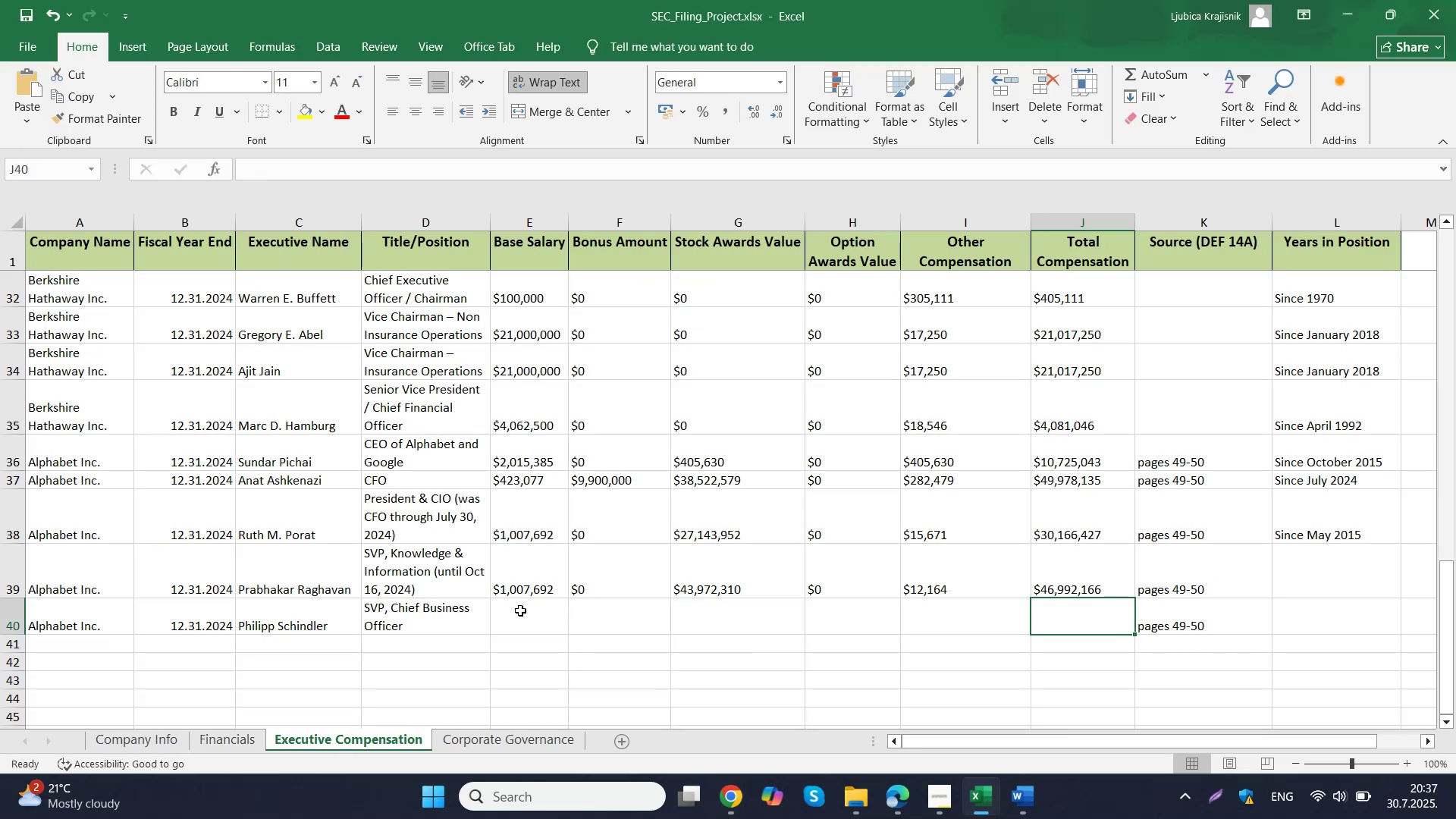 
double_click([521, 611])
 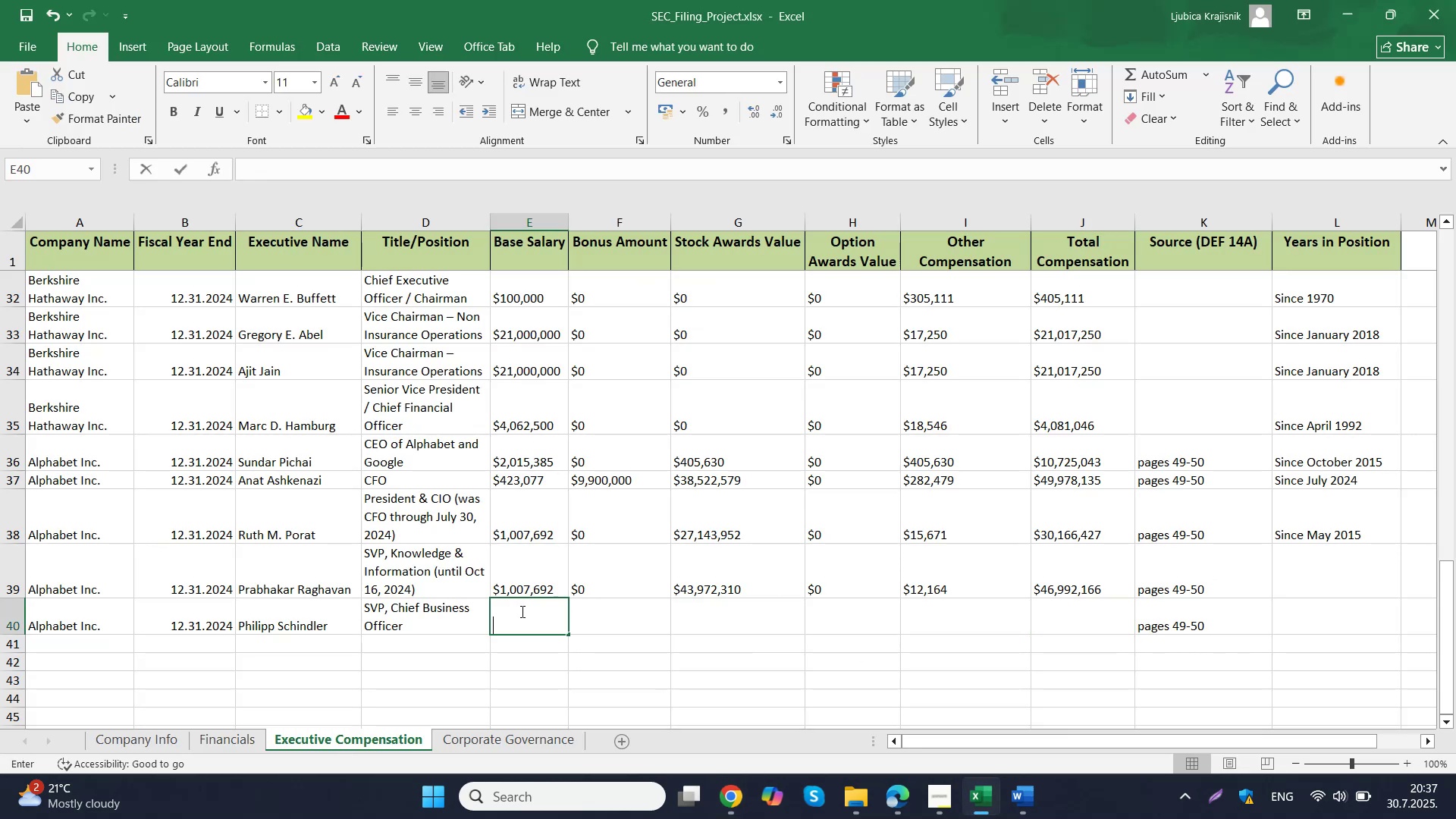 
key(Control+ControlLeft)
 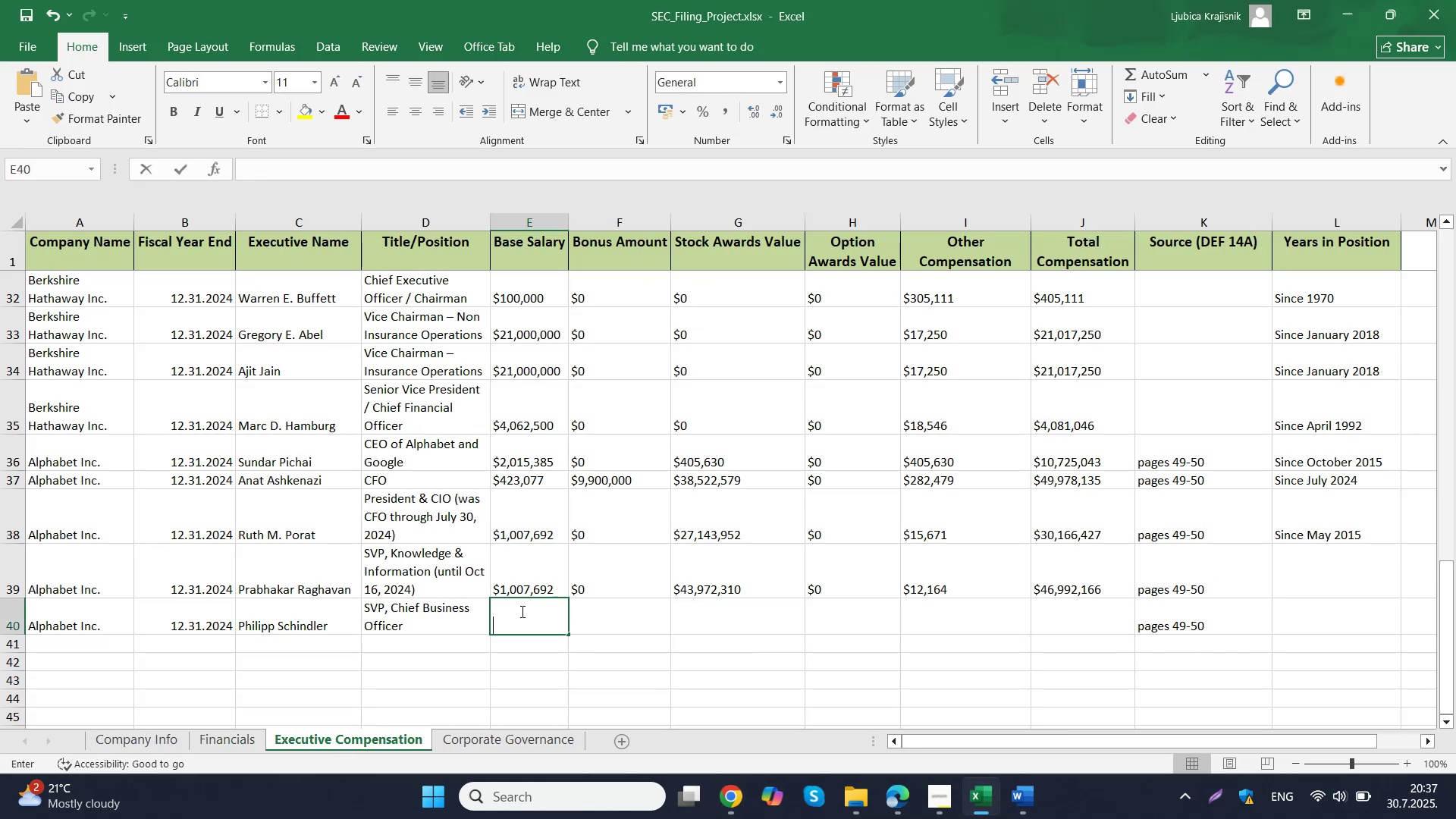 
key(Control+V)
 